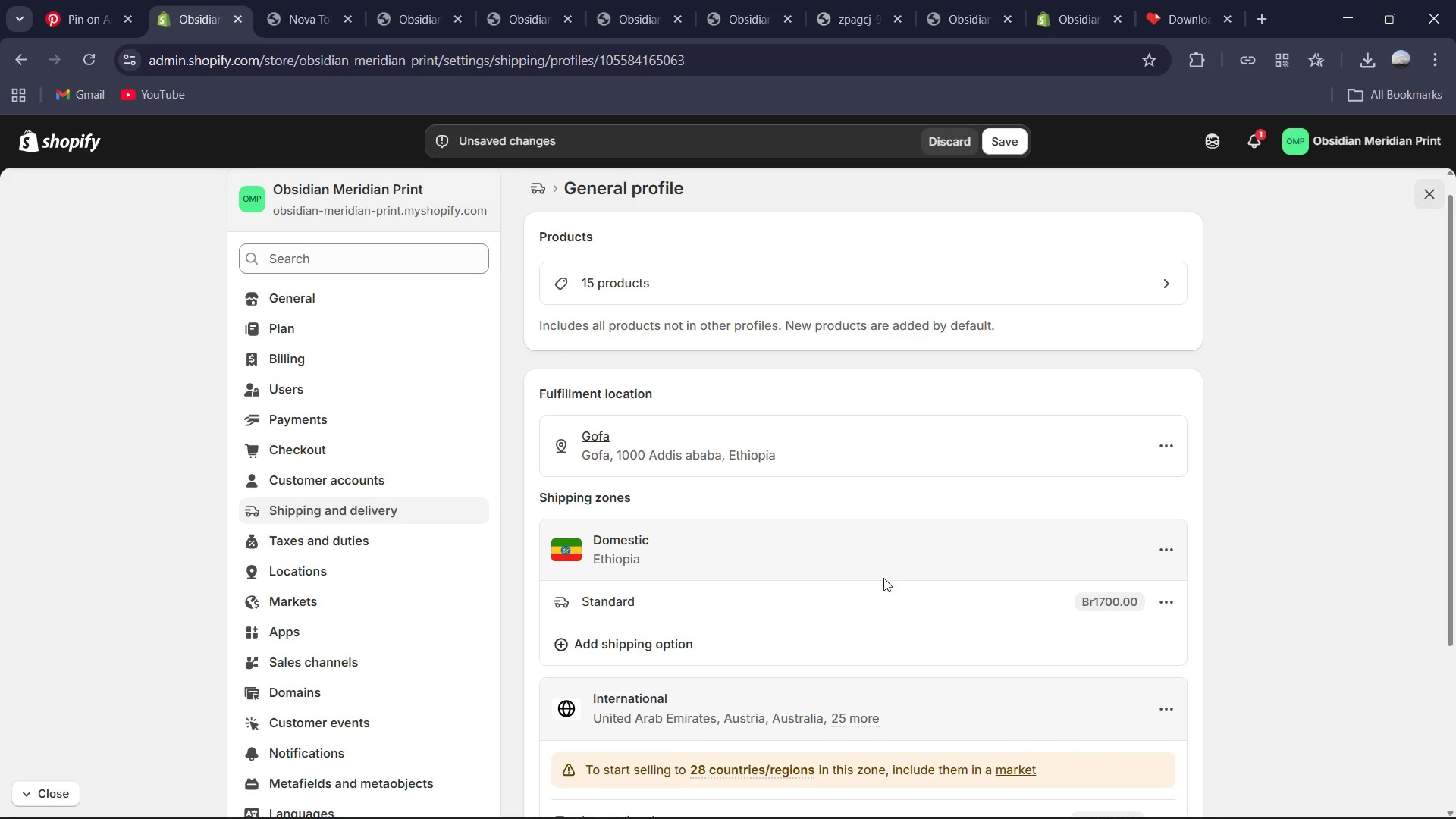 
left_click([725, 530])
 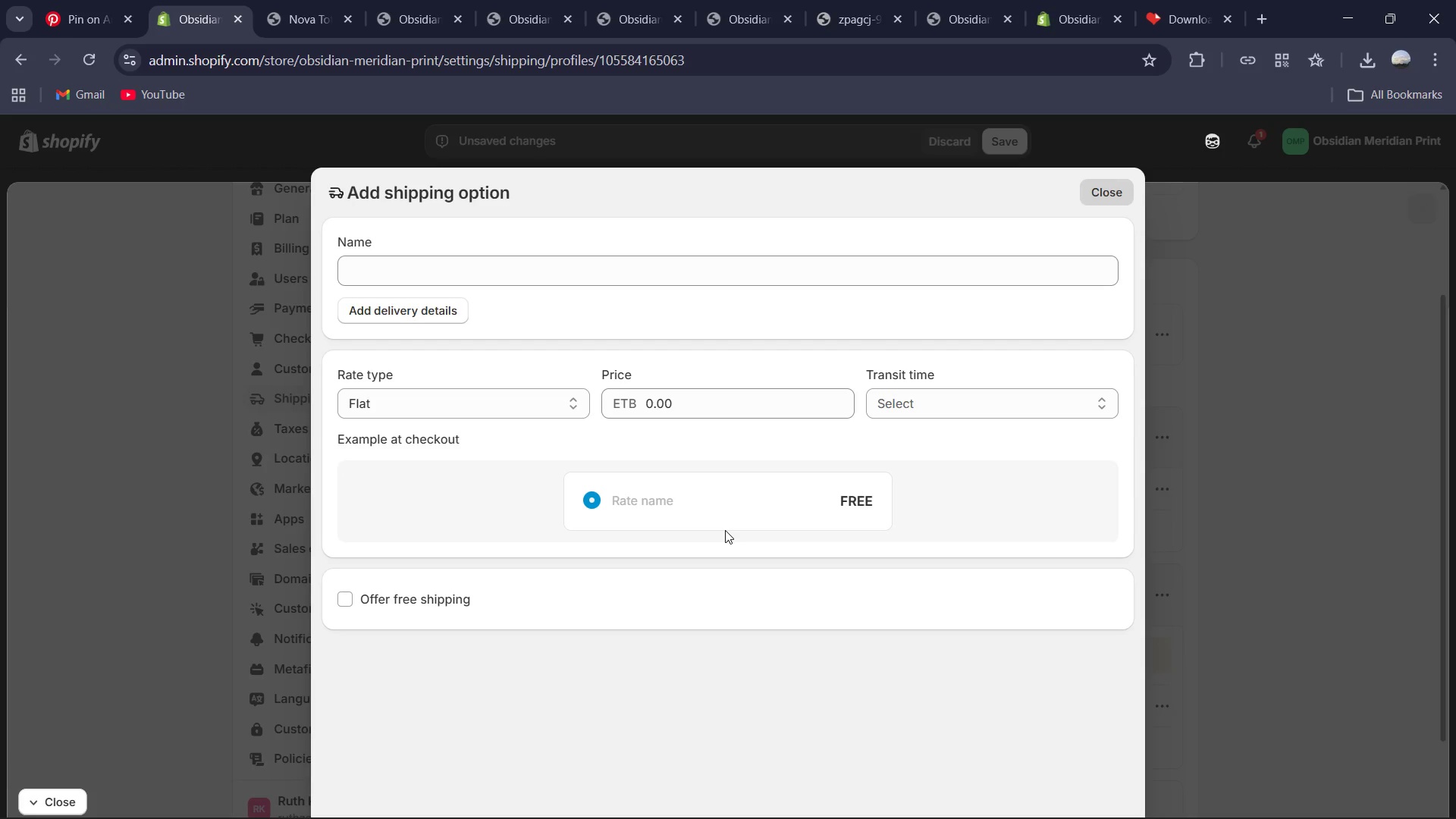 
wait(20.72)
 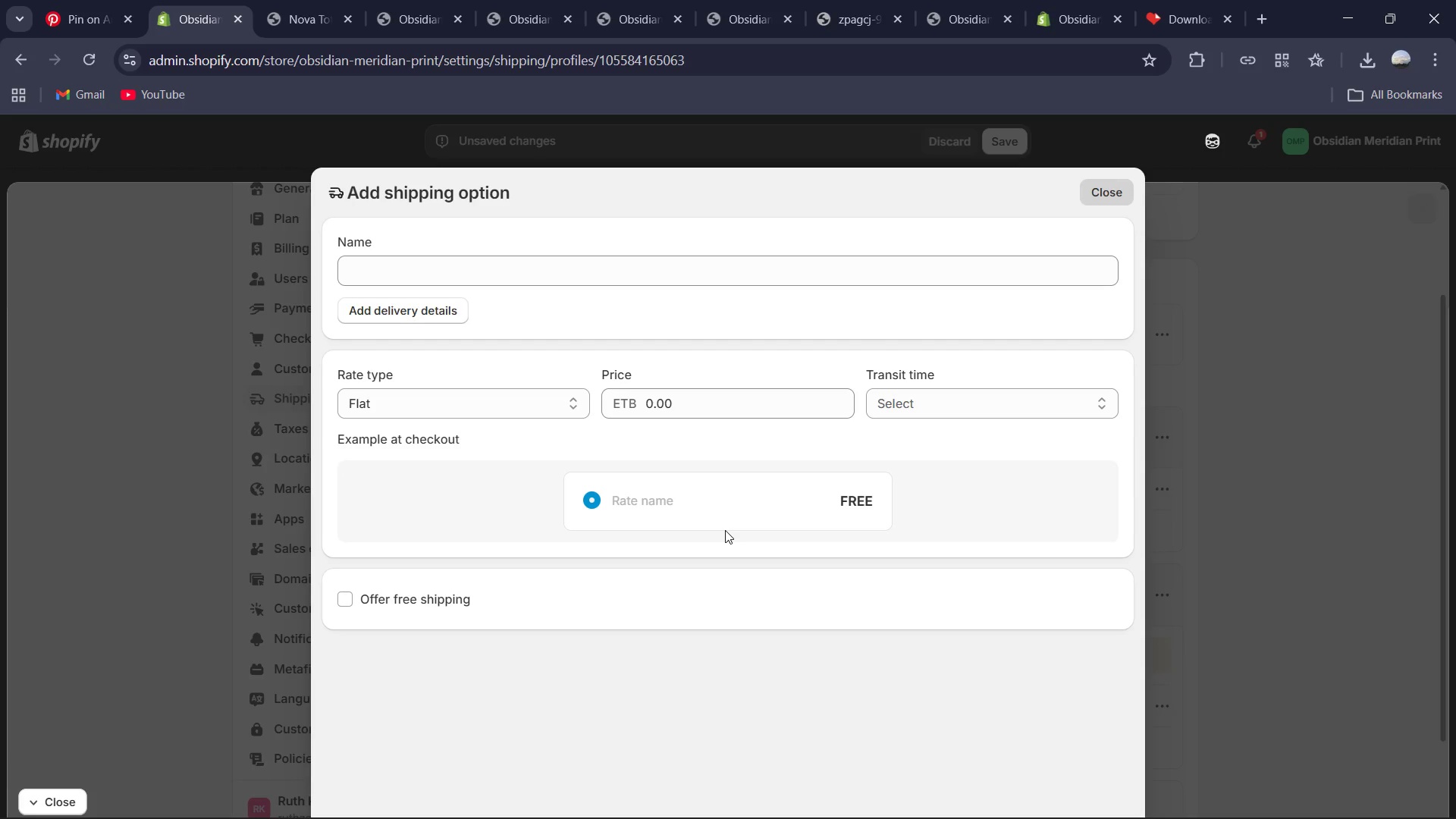 
left_click([1109, 192])
 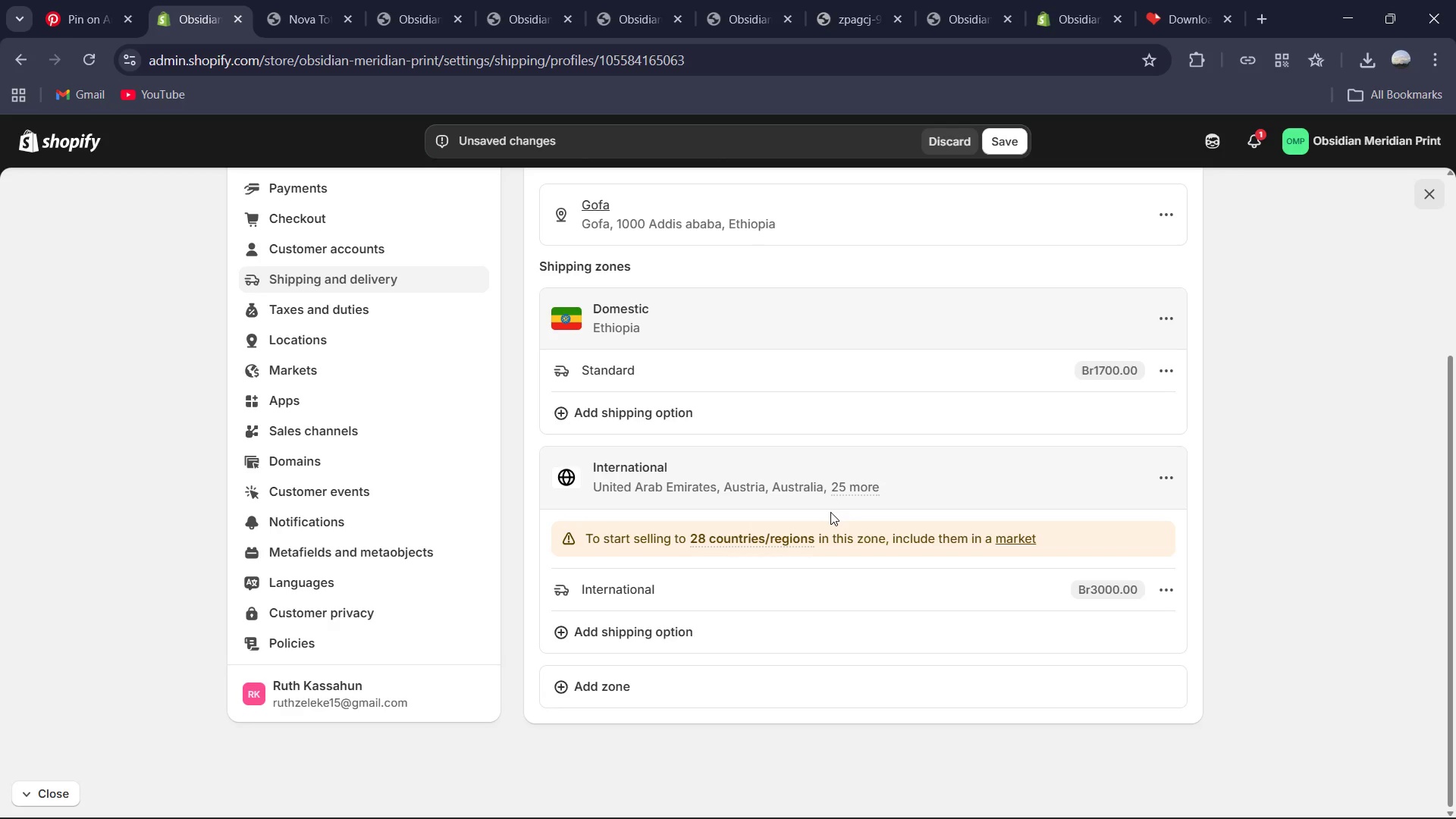 
wait(23.59)
 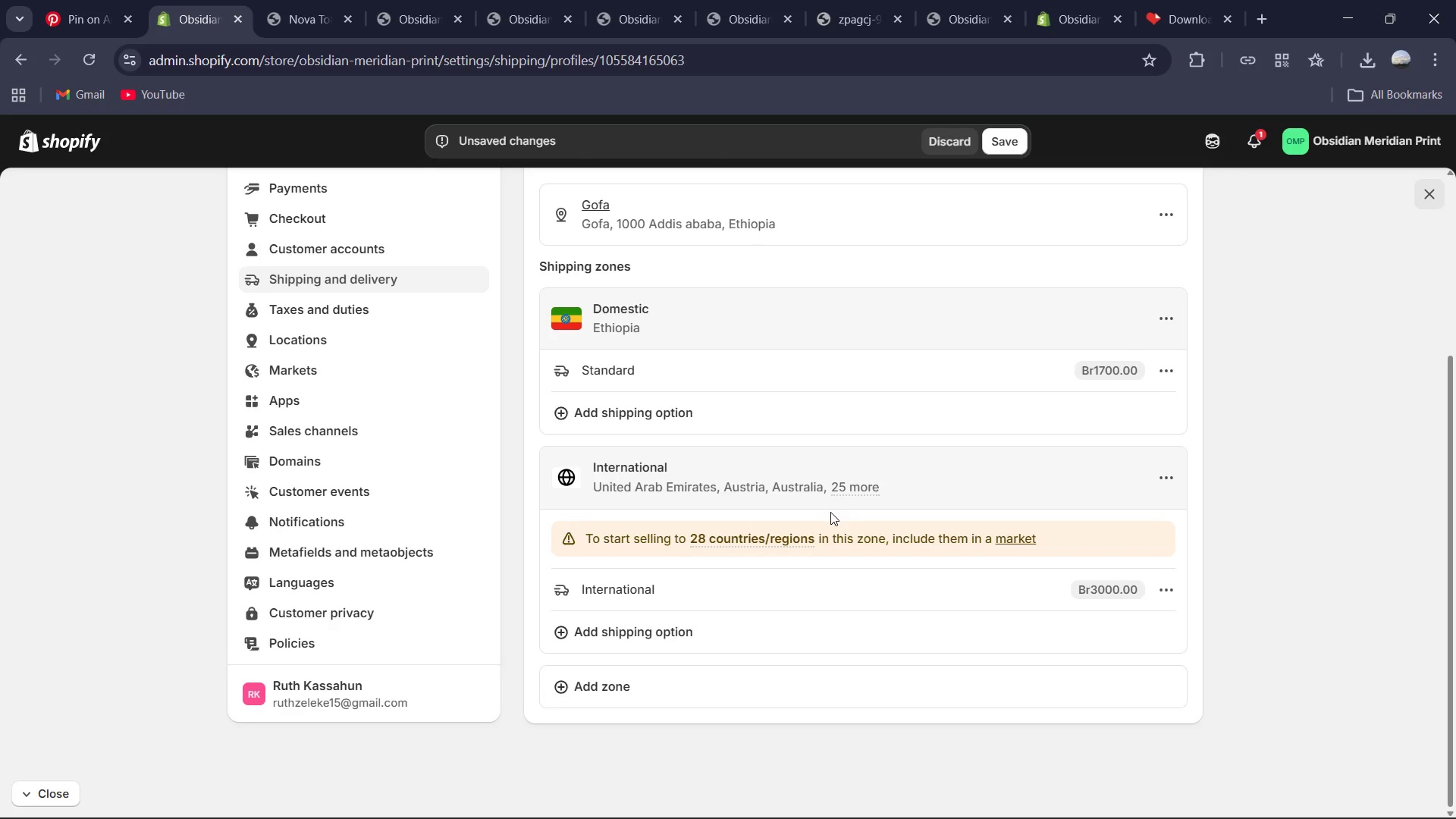 
left_click([1171, 453])
 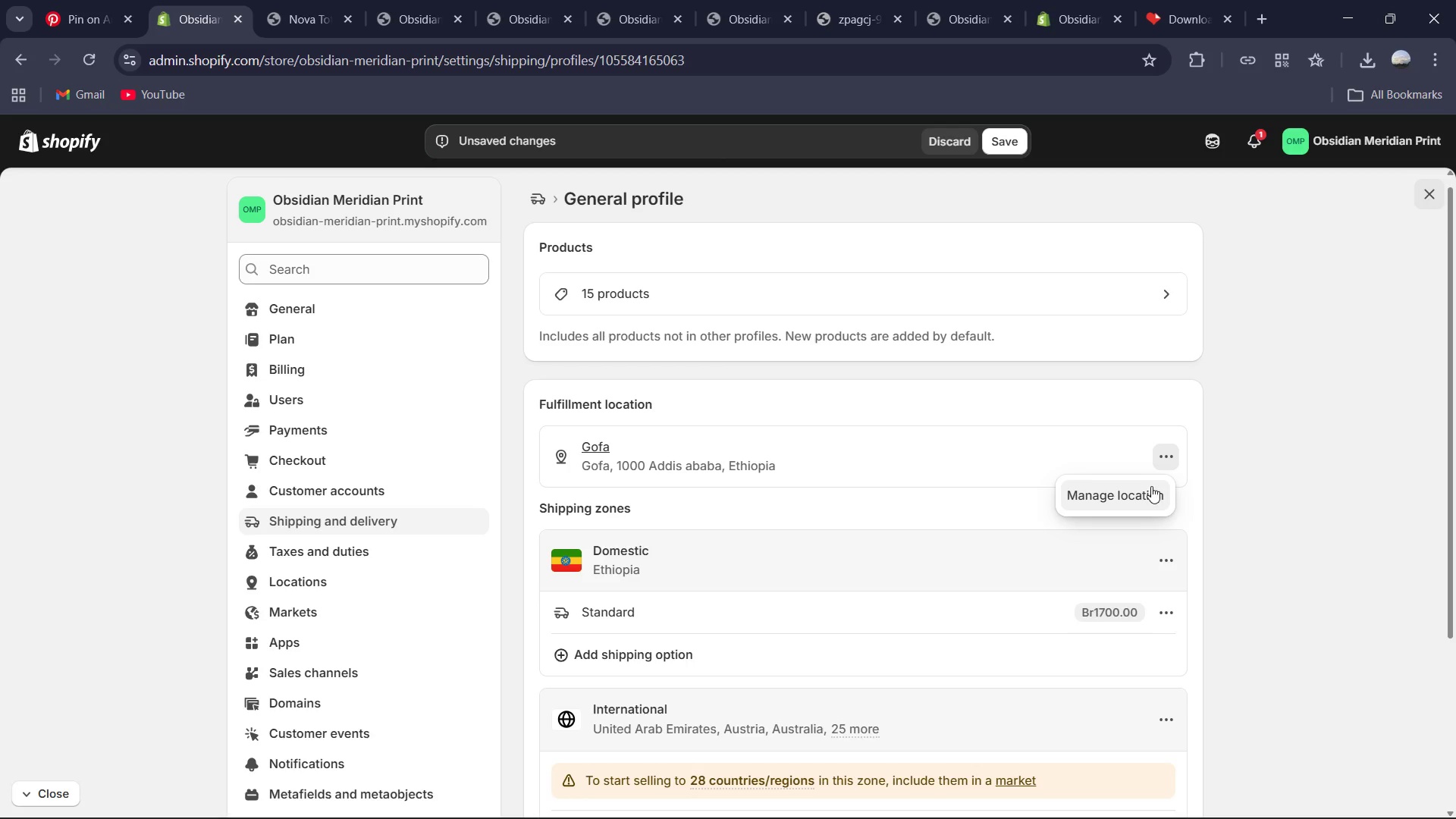 
left_click([1146, 490])
 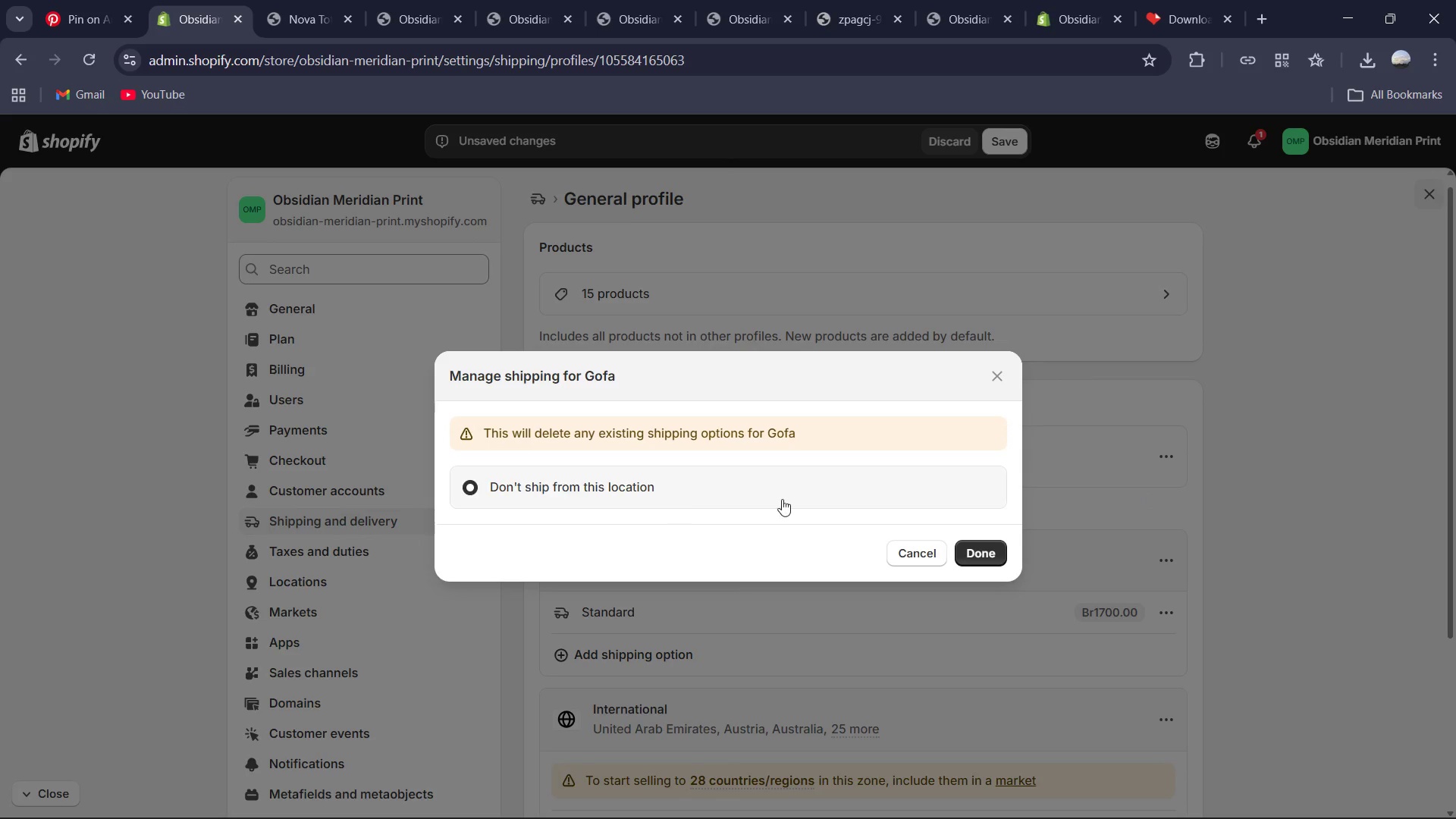 
left_click([992, 551])
 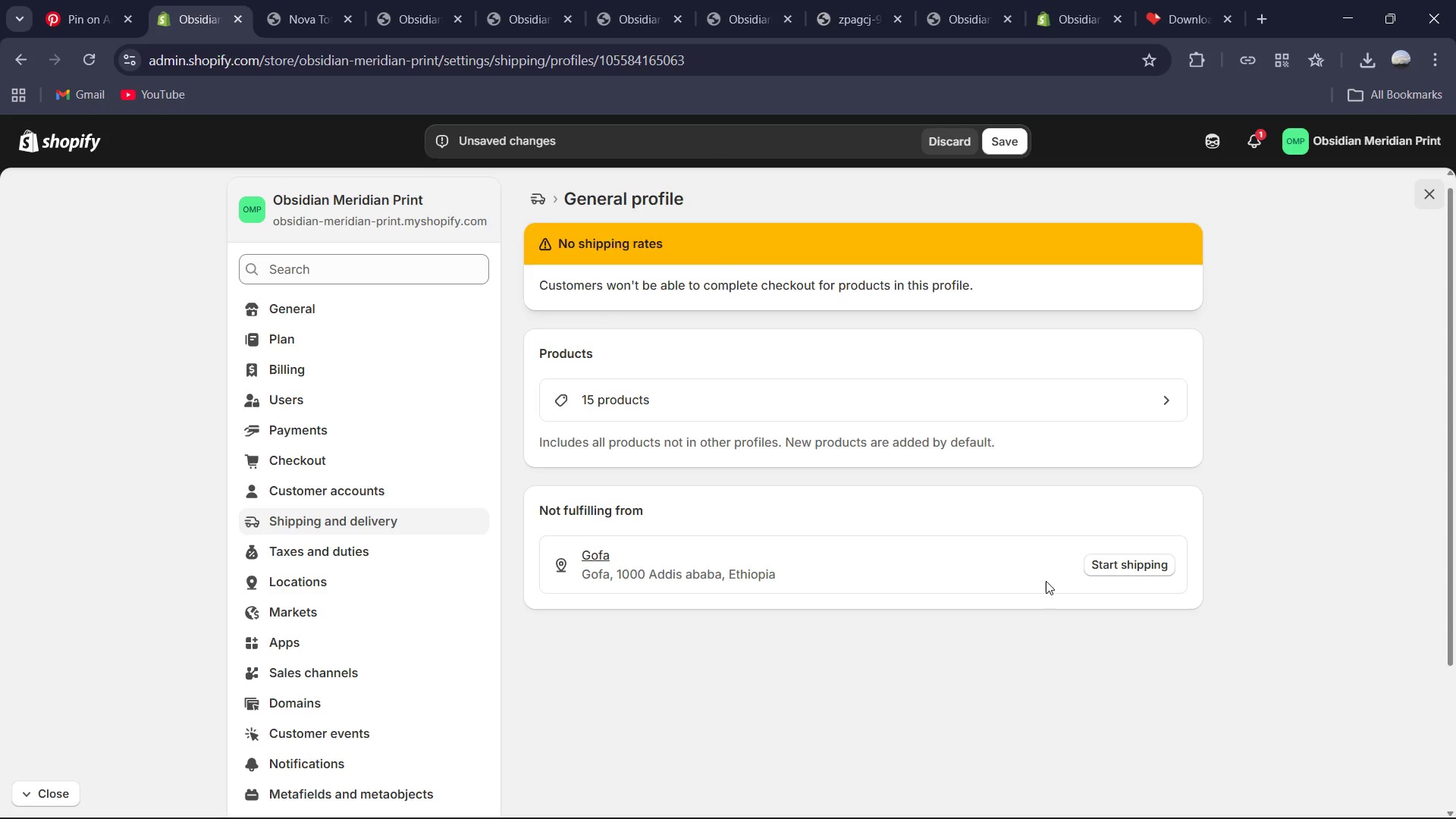 
left_click([1084, 560])
 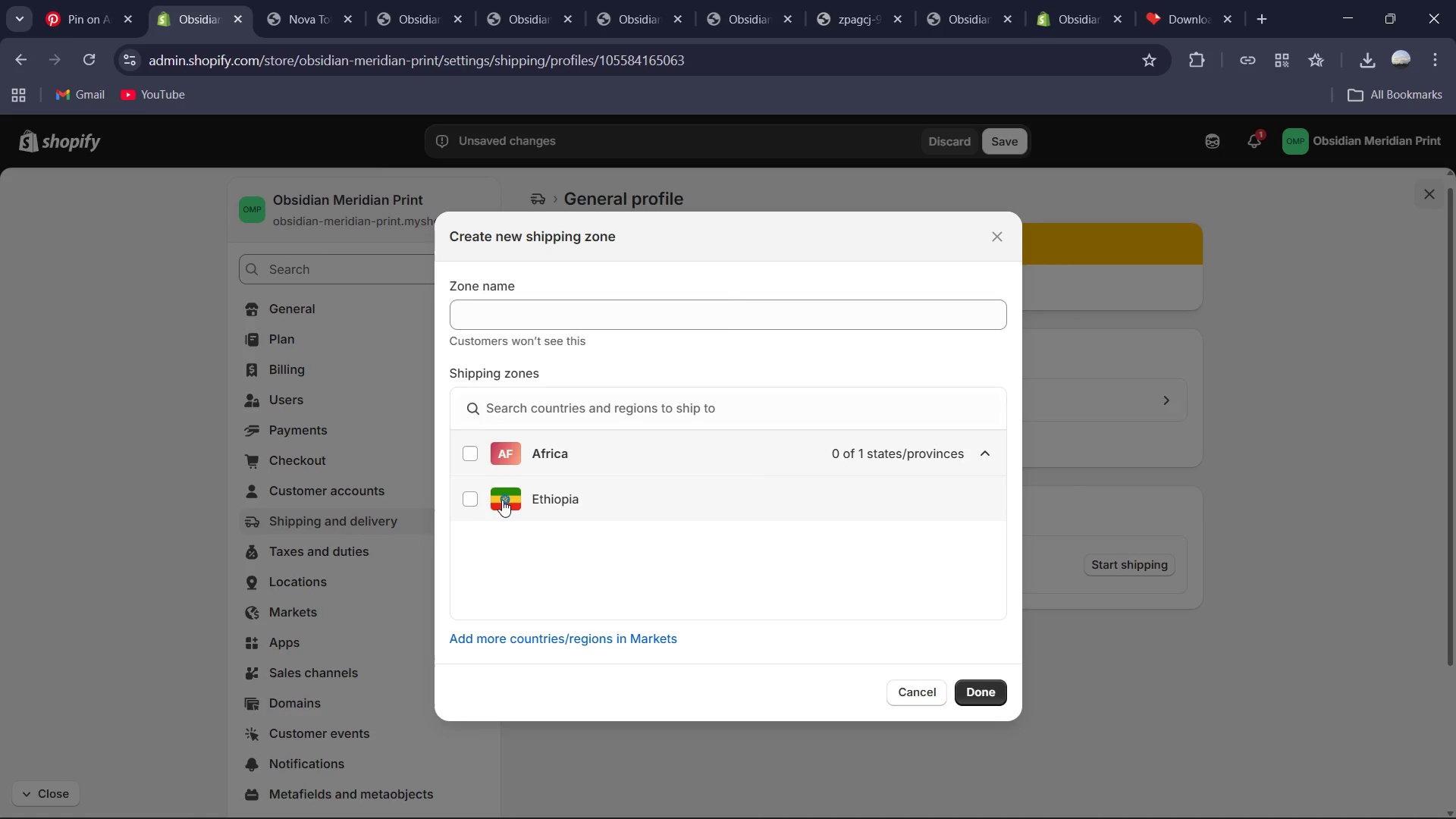 
left_click([479, 504])
 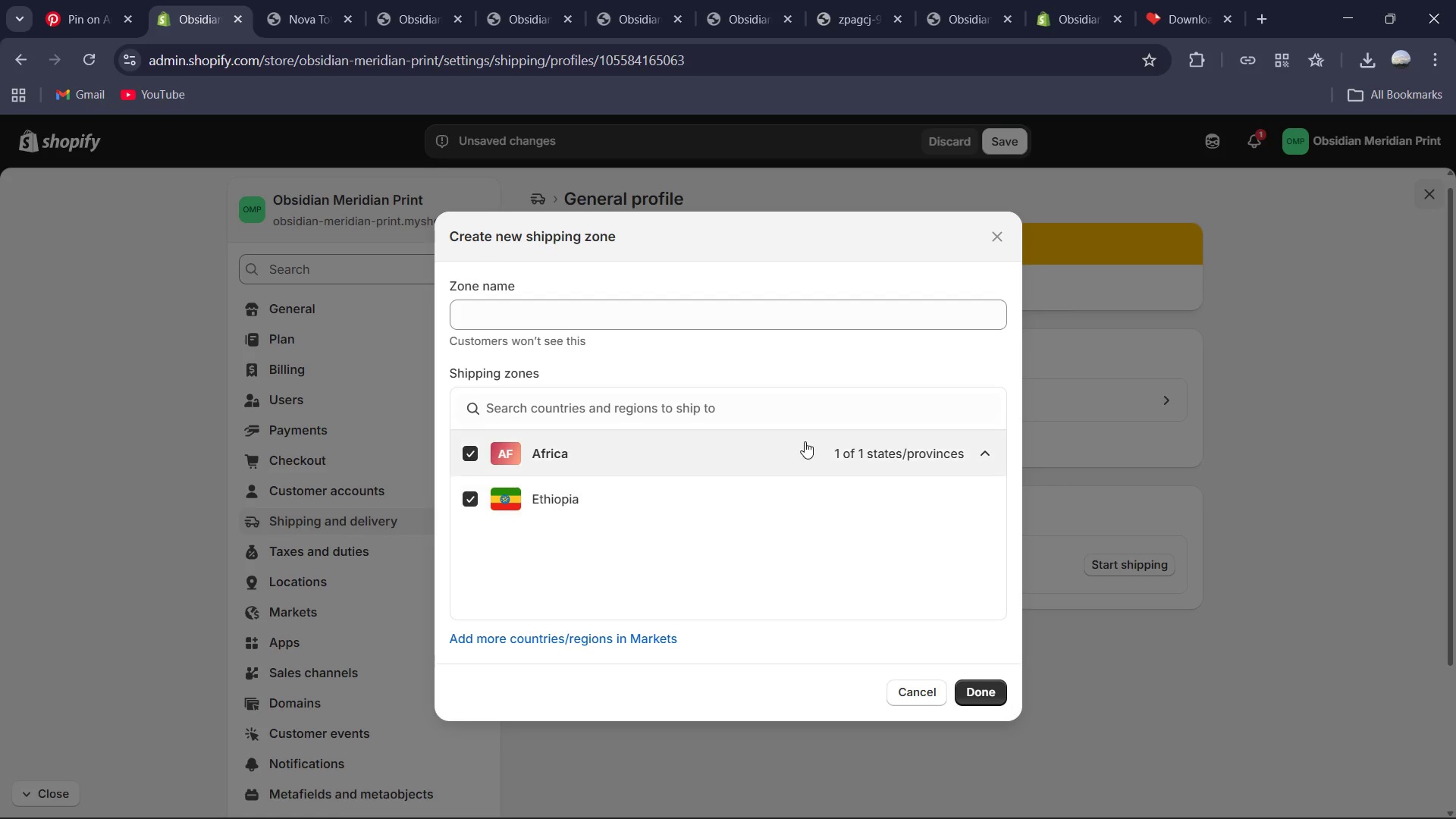 
left_click([651, 316])
 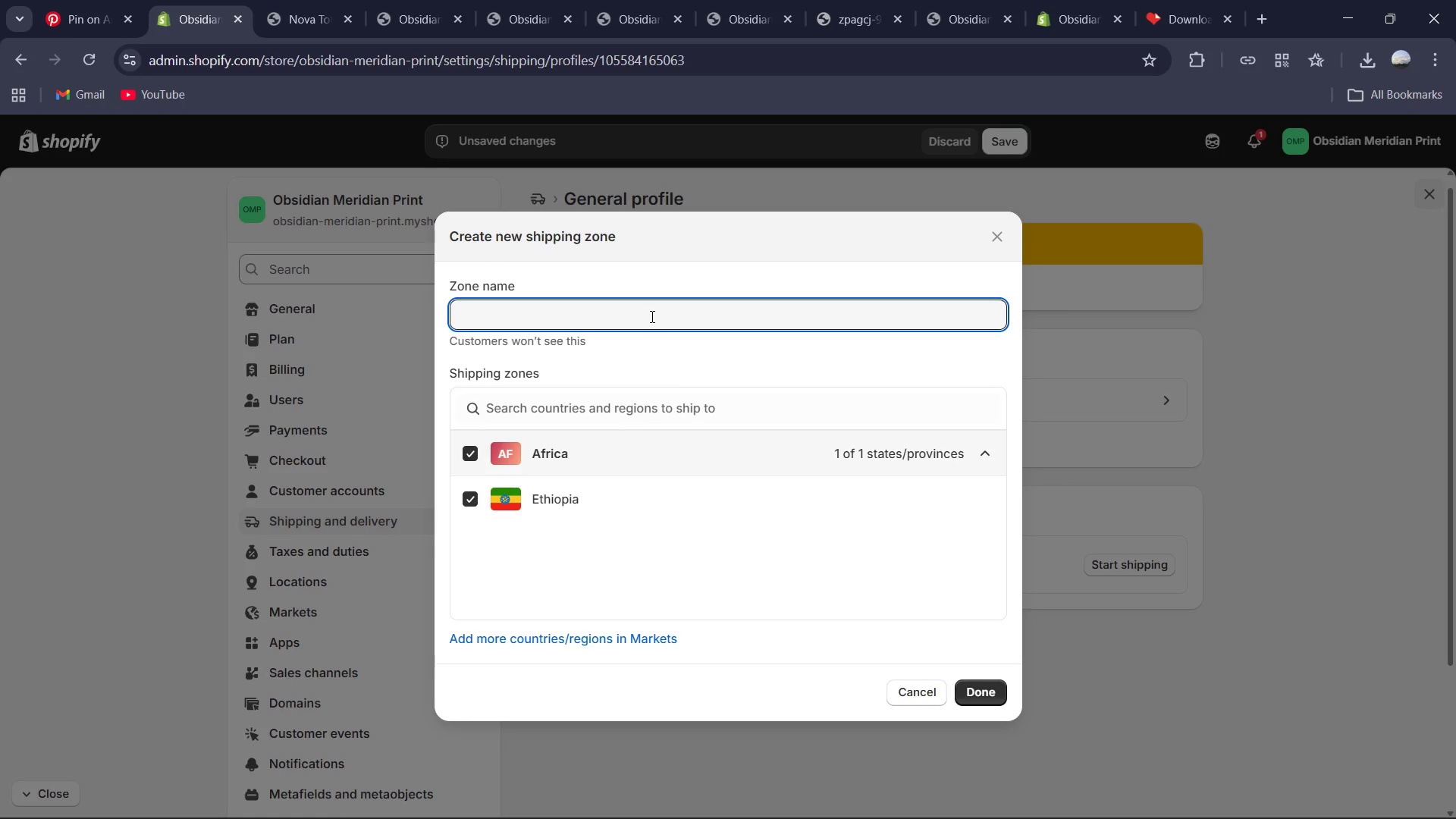 
type(Ethiopia)
 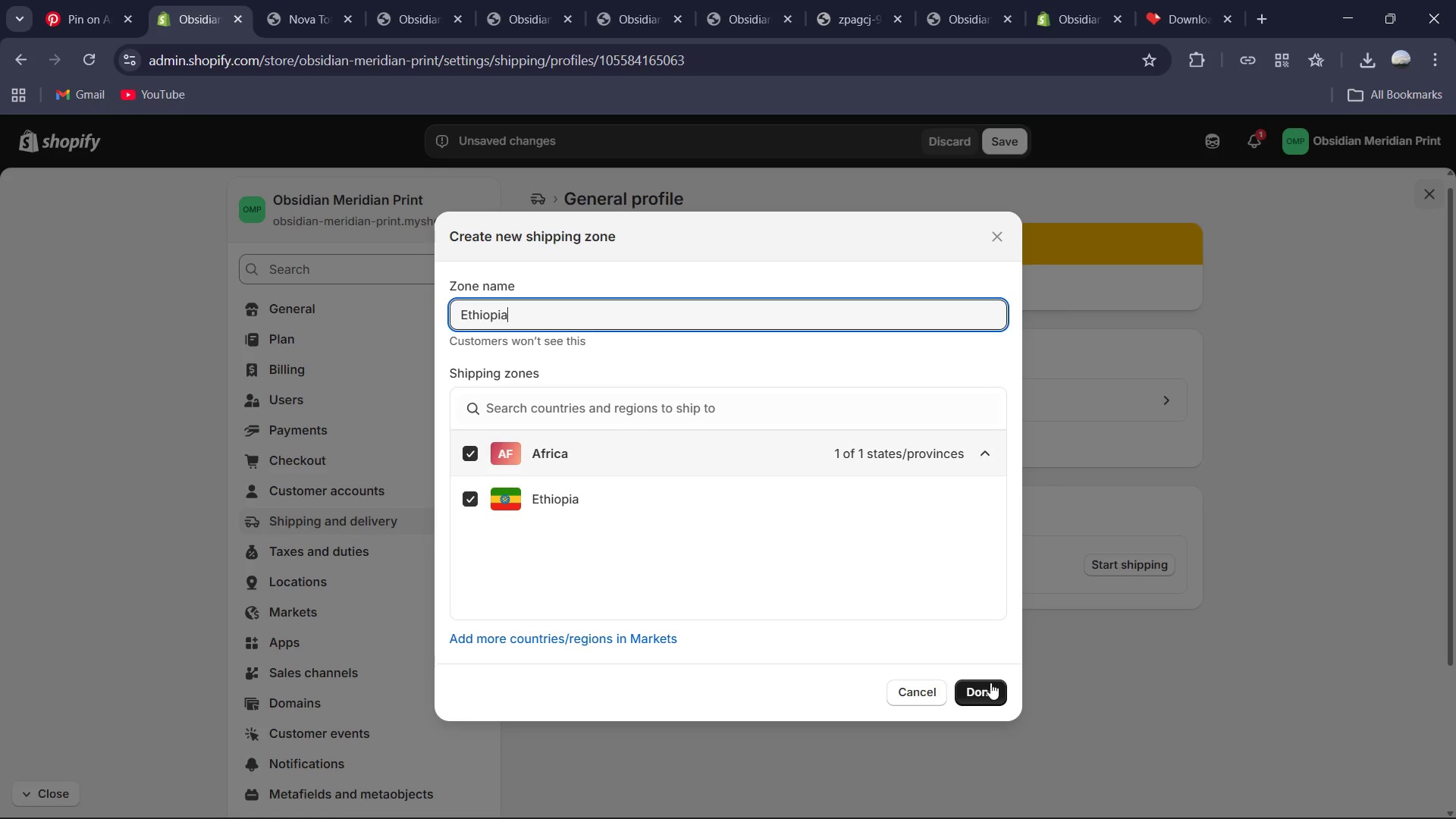 
left_click([986, 692])
 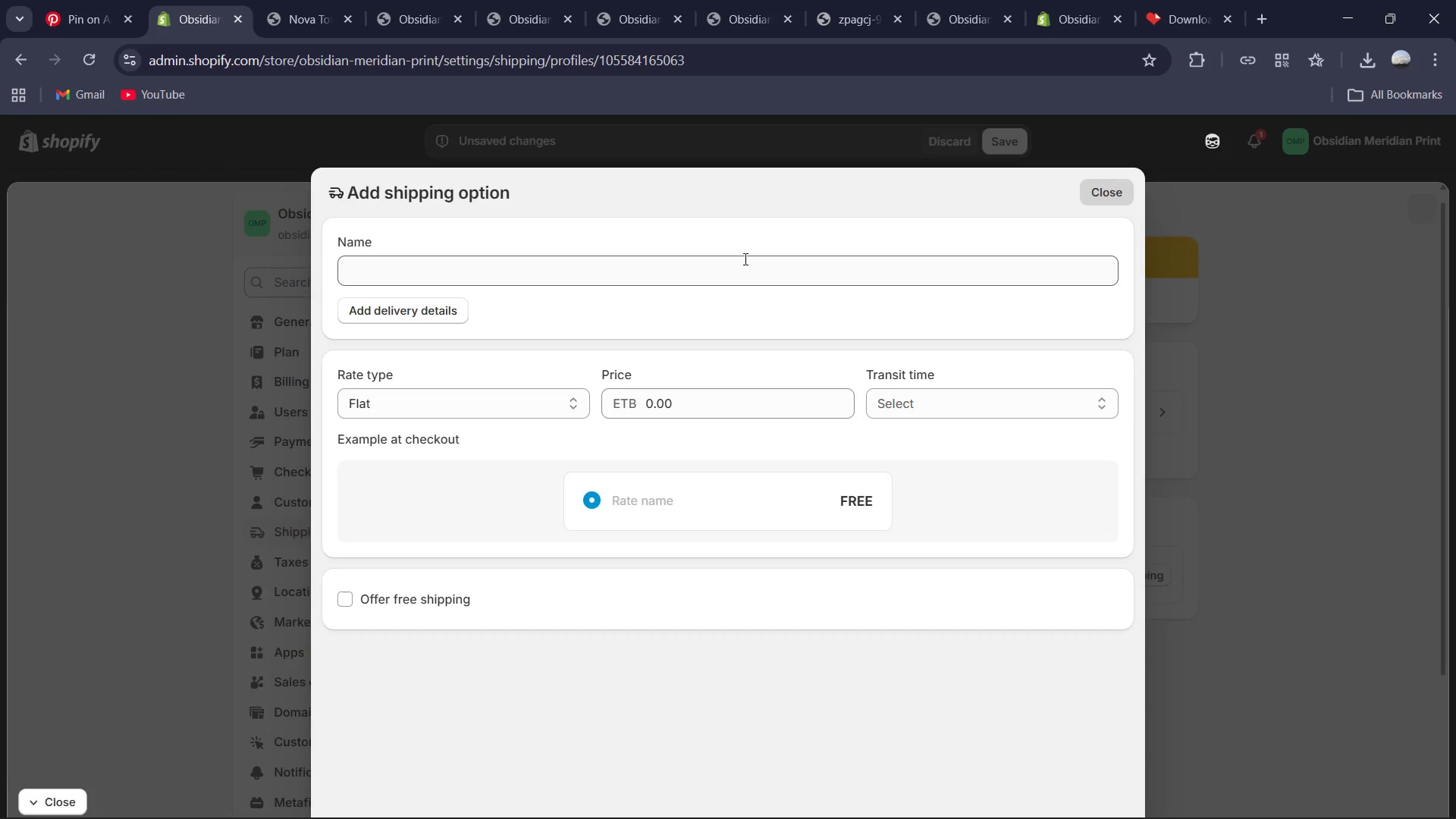 
wait(17.64)
 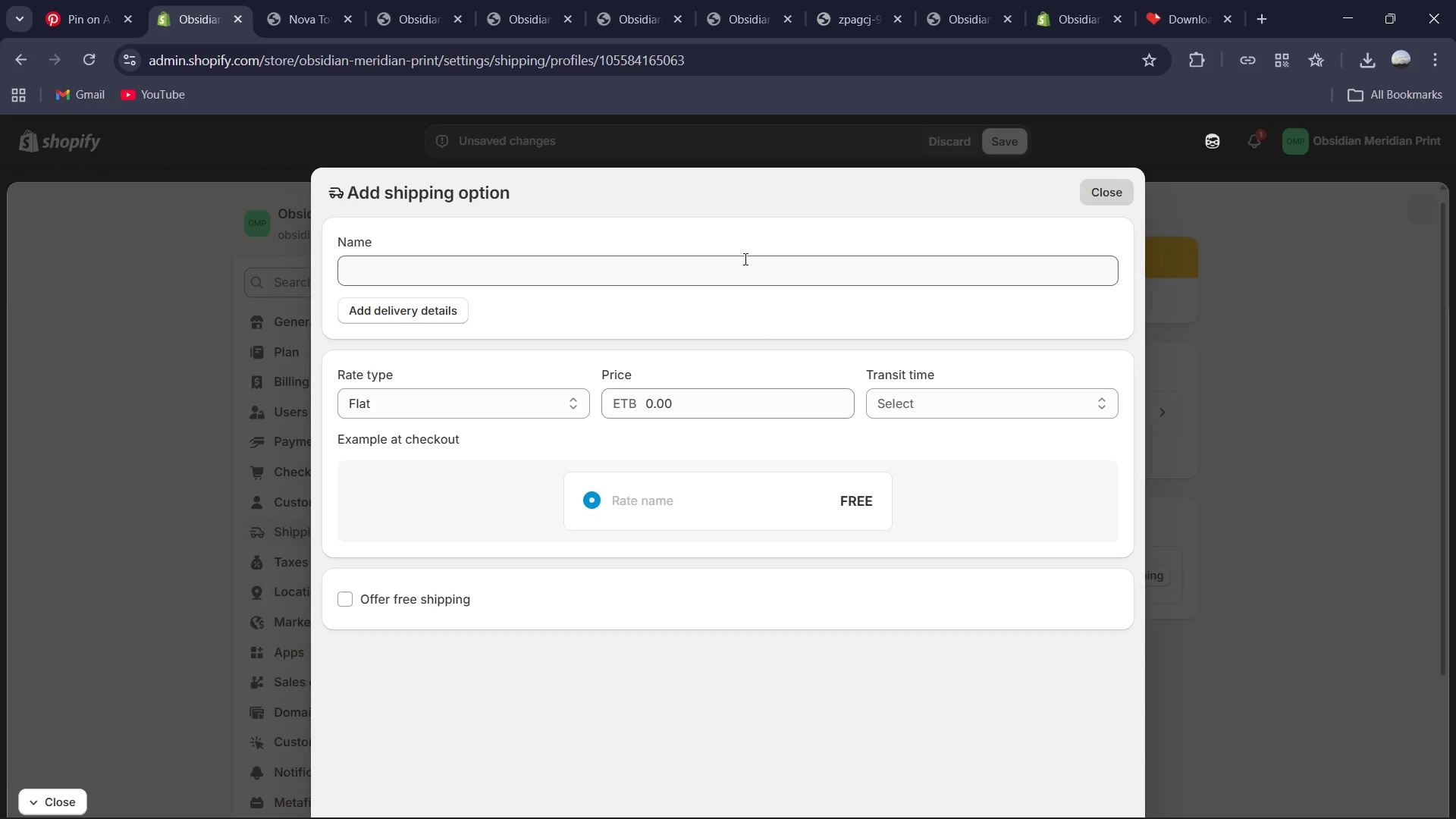 
left_click([391, 284])
 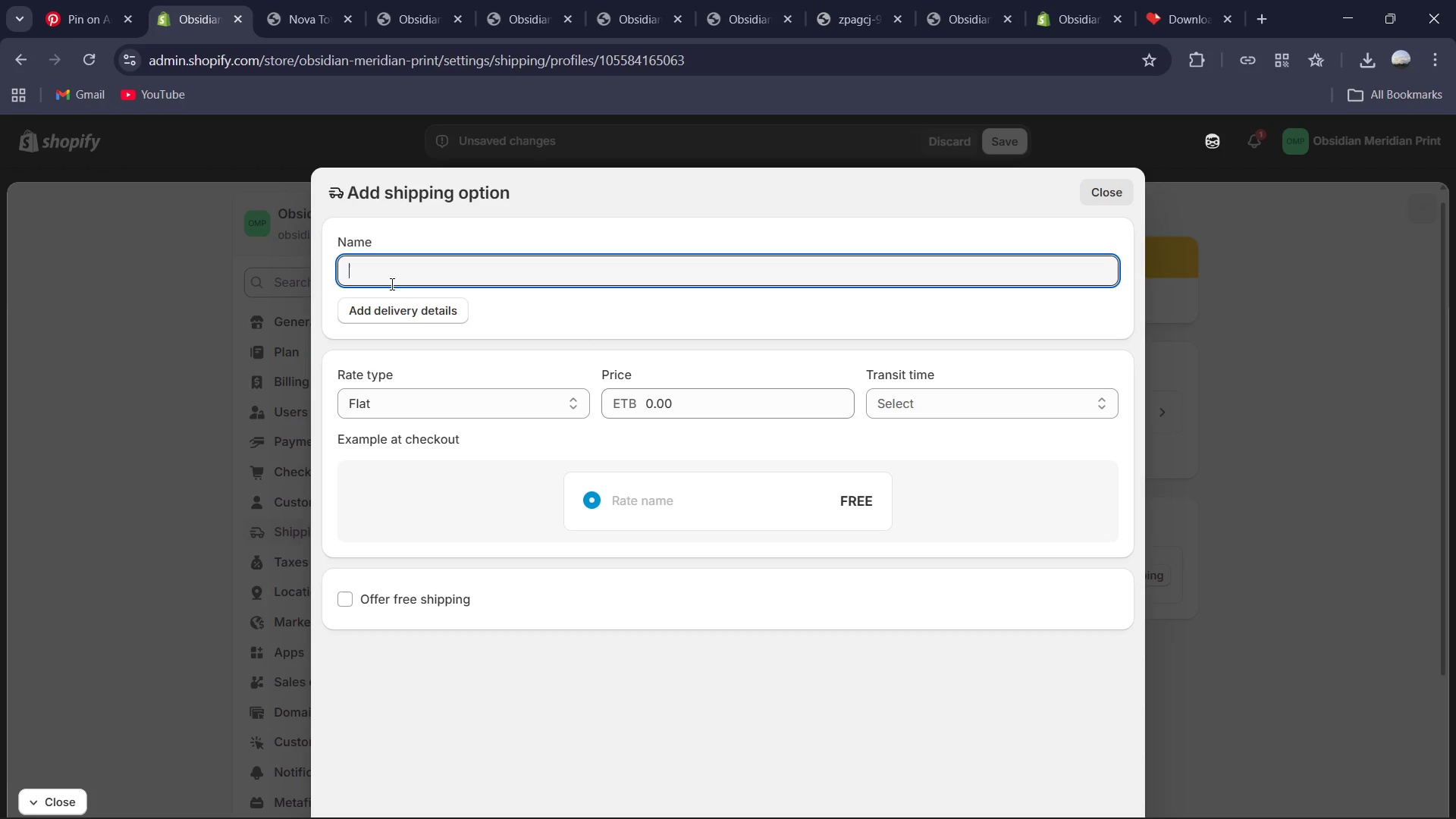 
wait(9.59)
 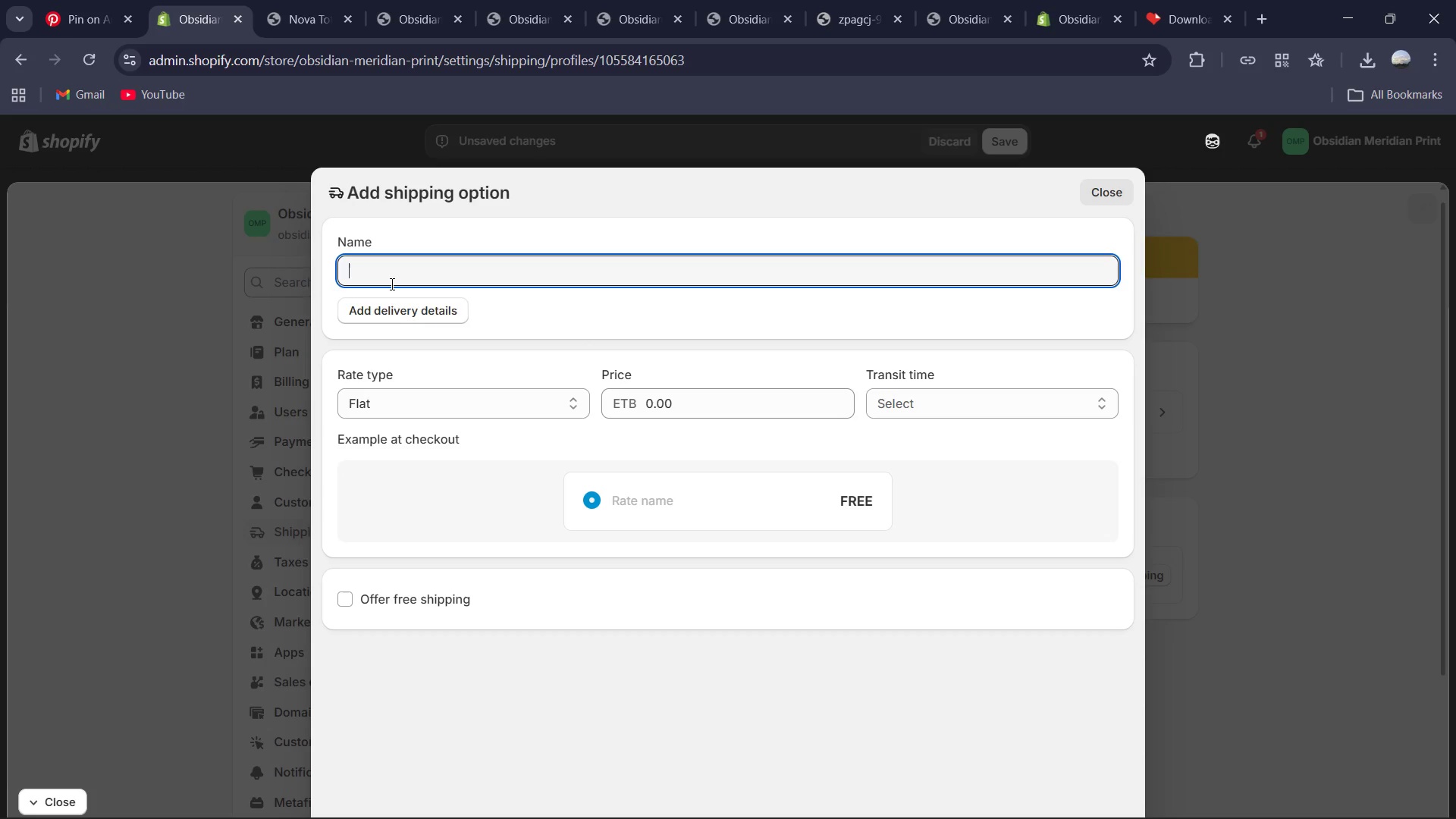 
left_click([577, 403])
 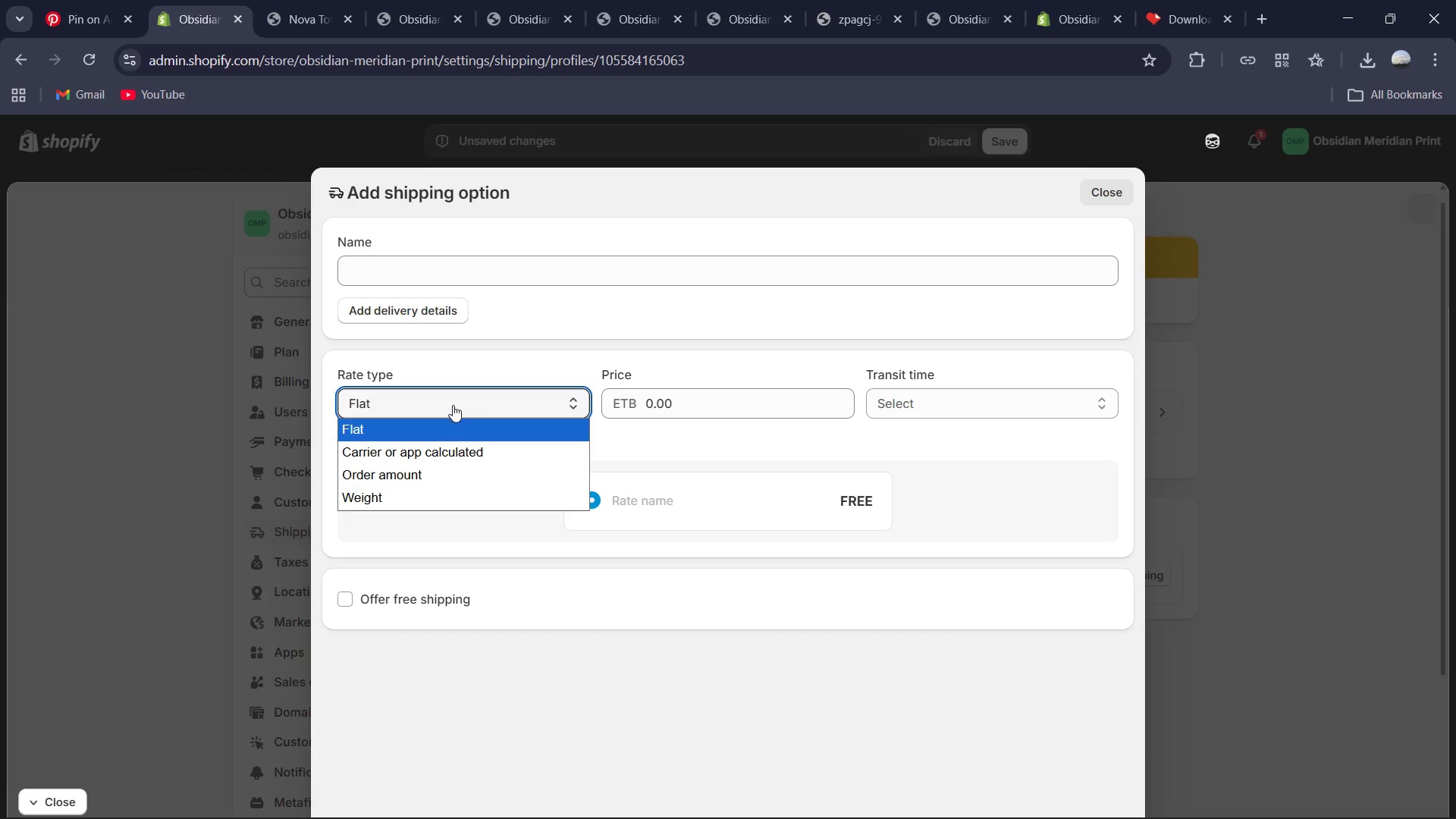 
left_click([453, 392])
 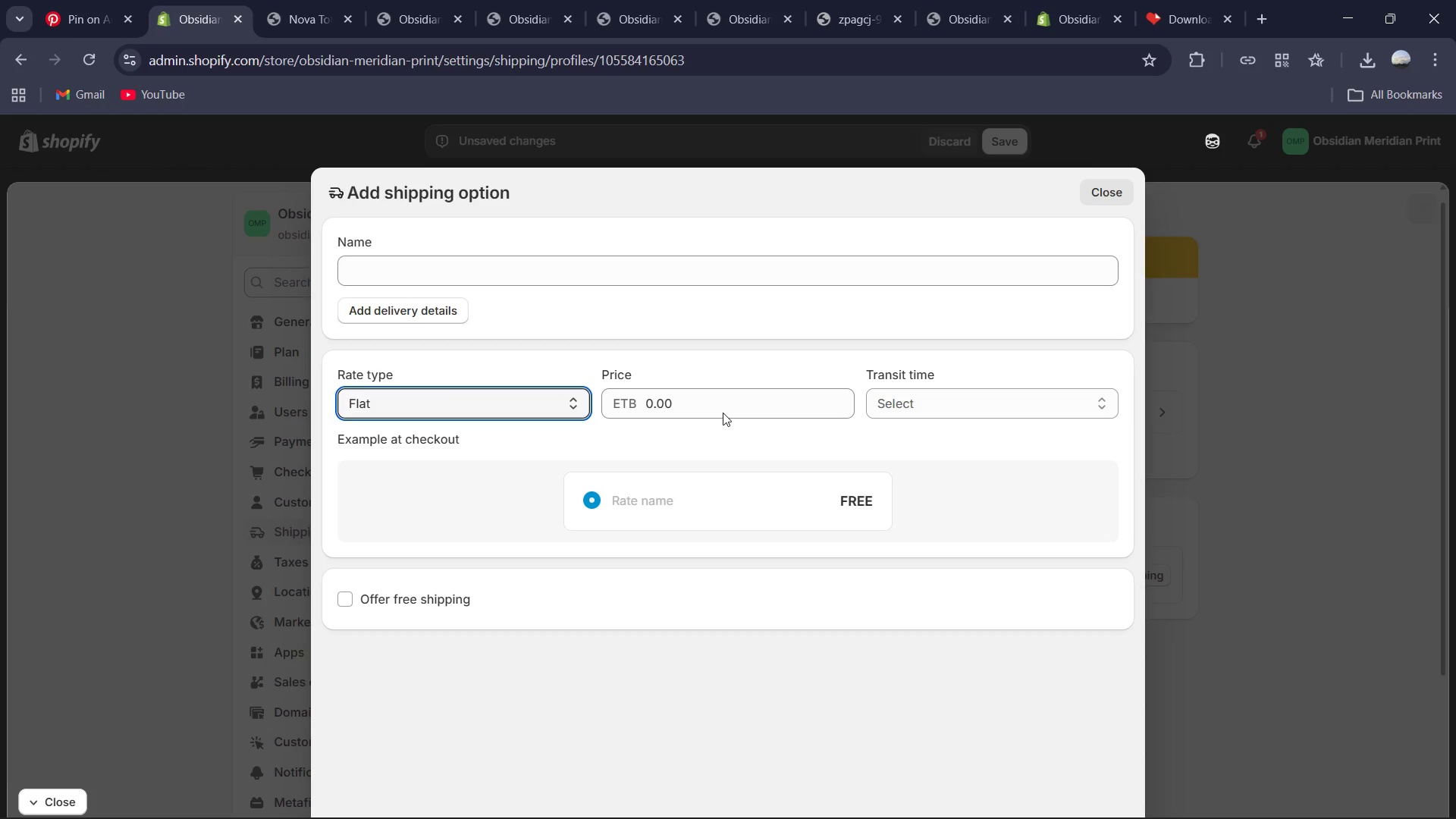 
left_click([733, 410])
 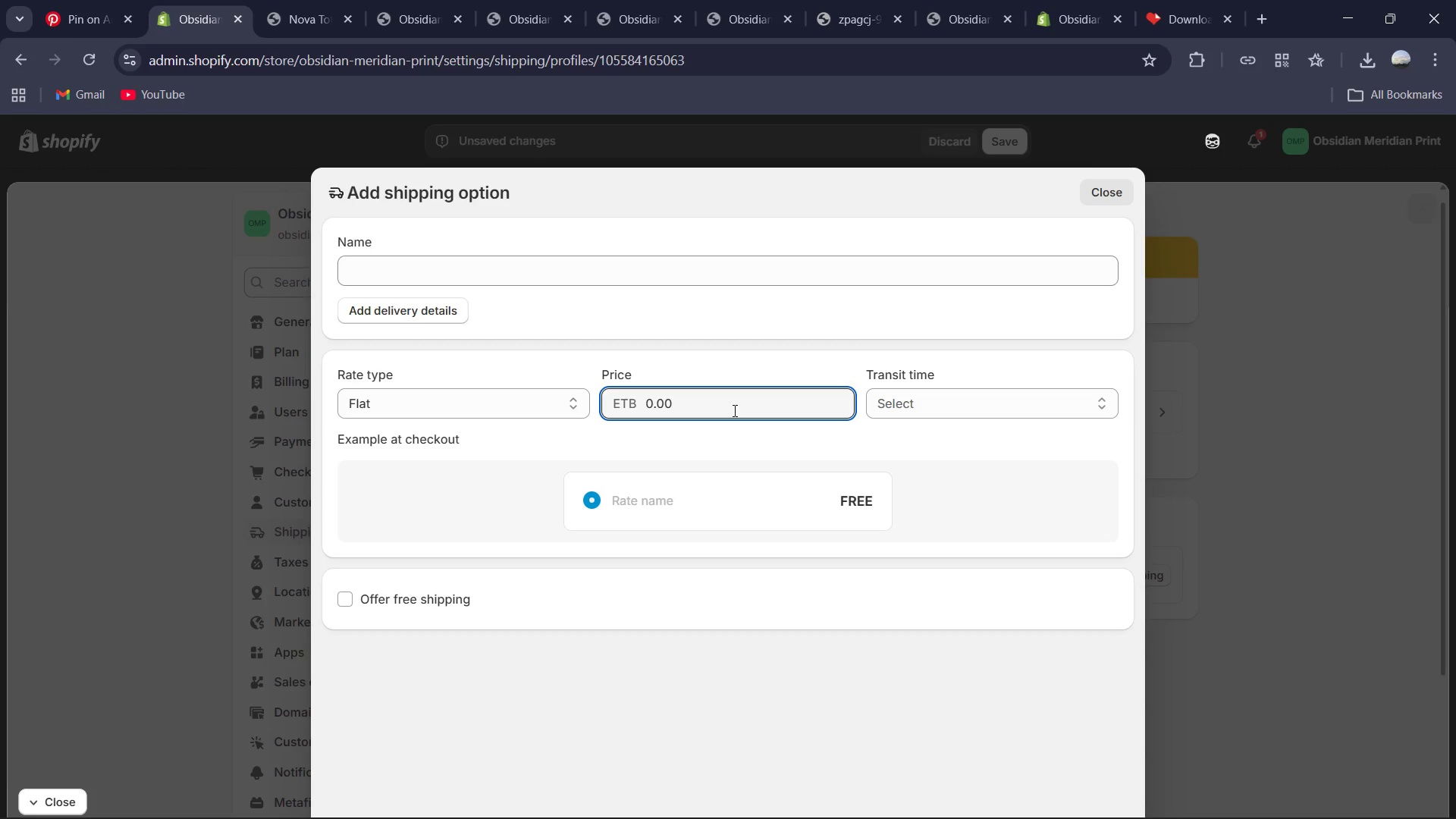 
key(Backspace)
 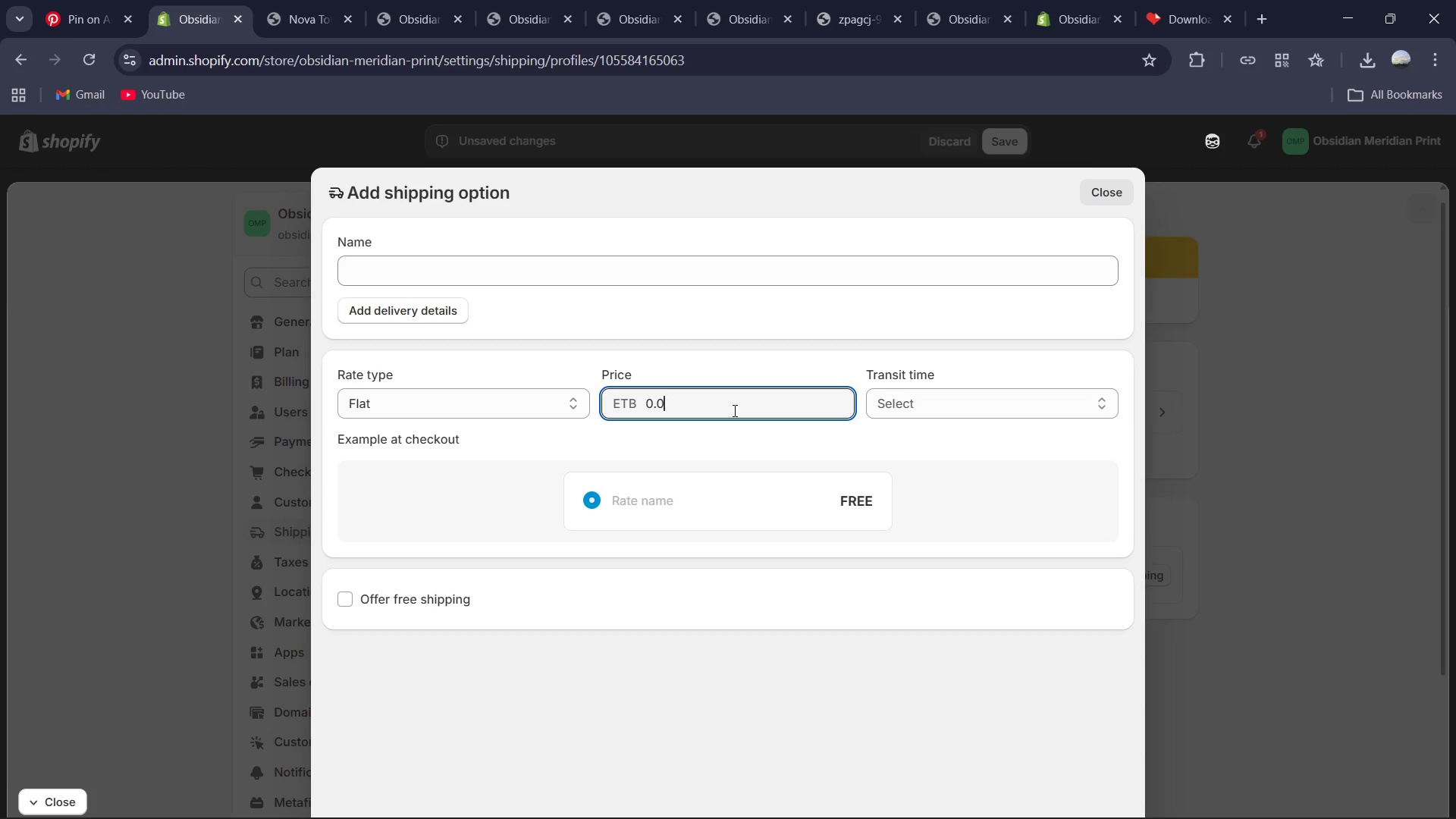 
key(Backspace)
 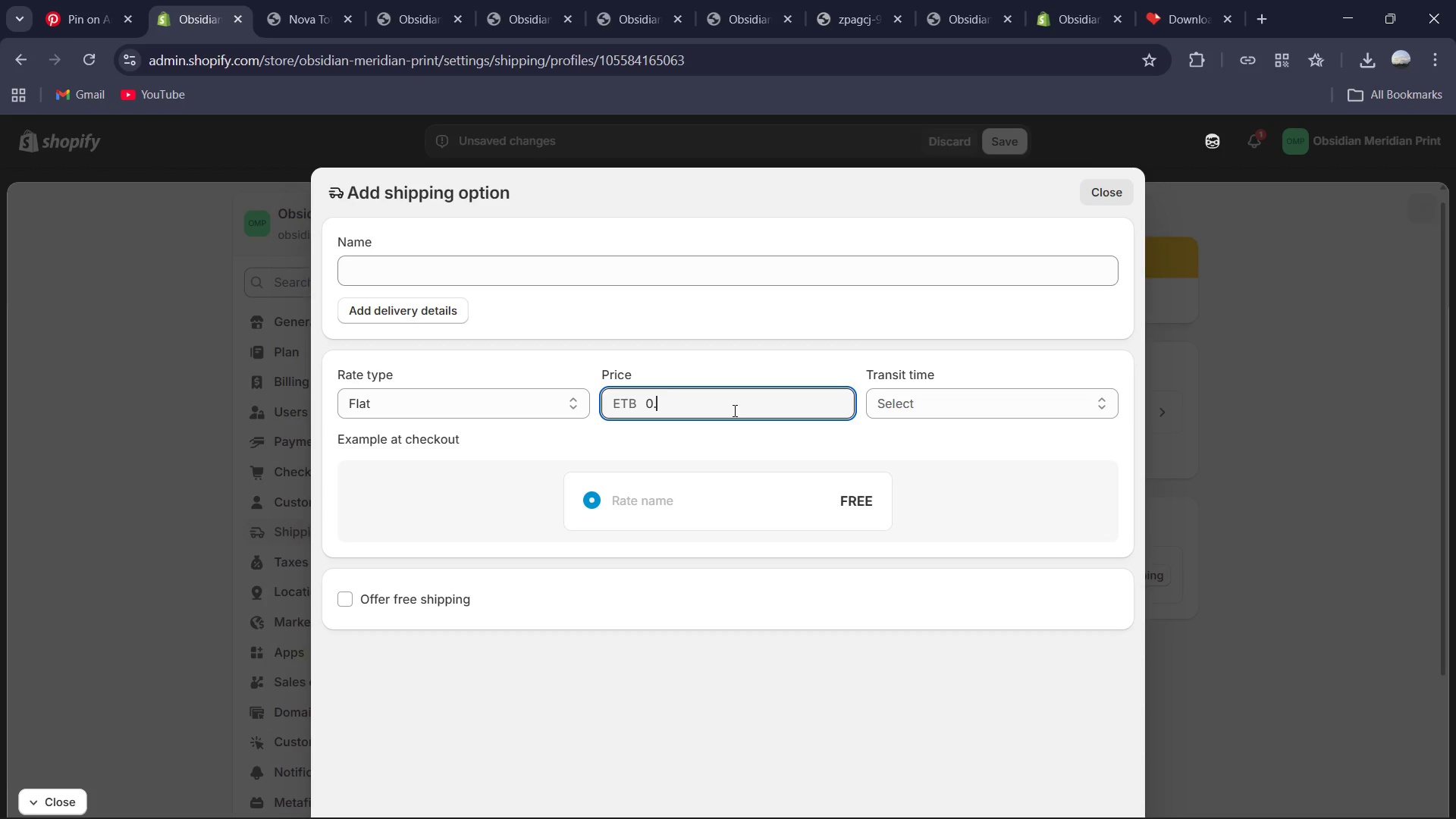 
key(Backspace)
 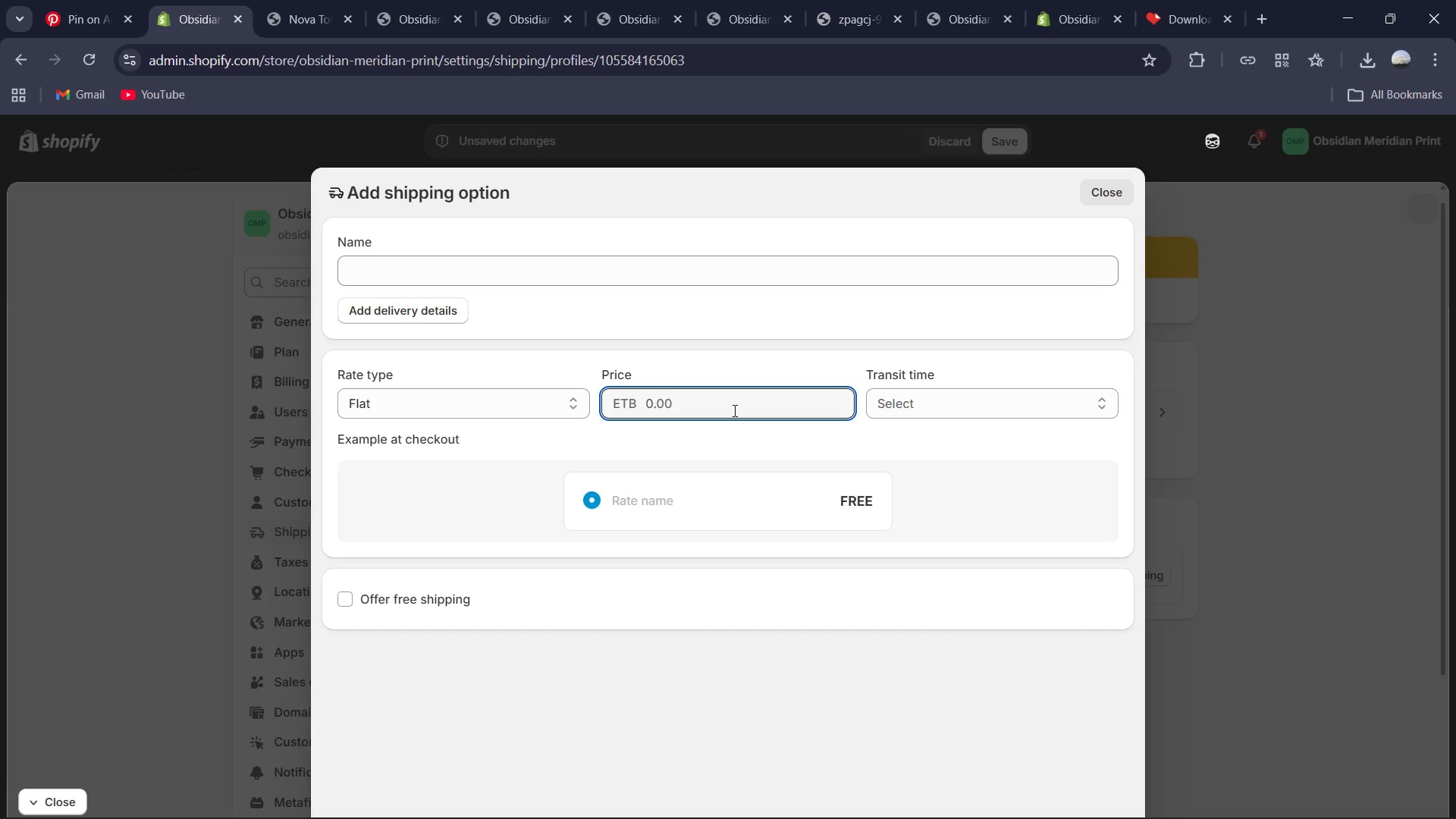 
key(Backspace)
 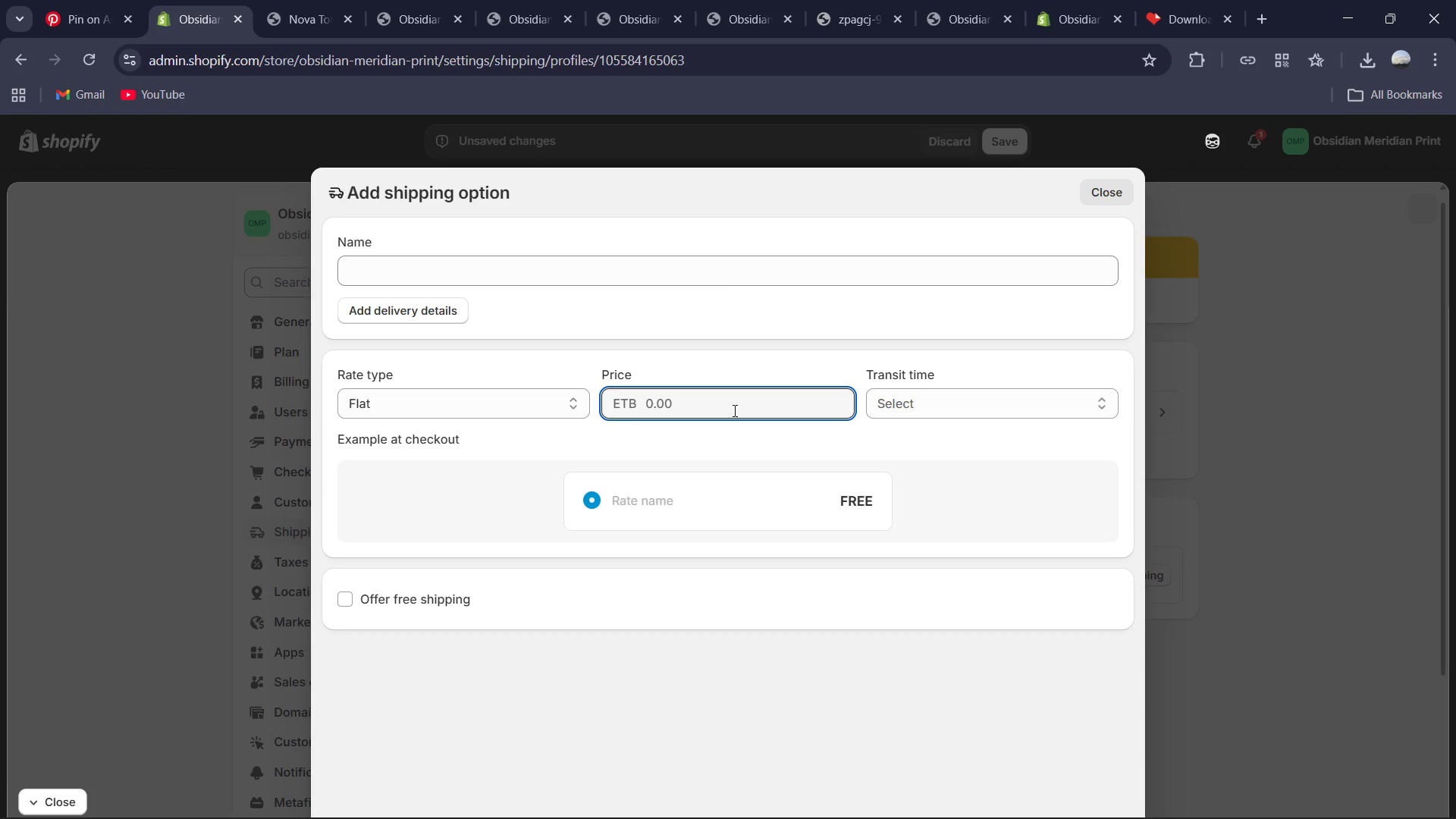 
key(Numpad4)
 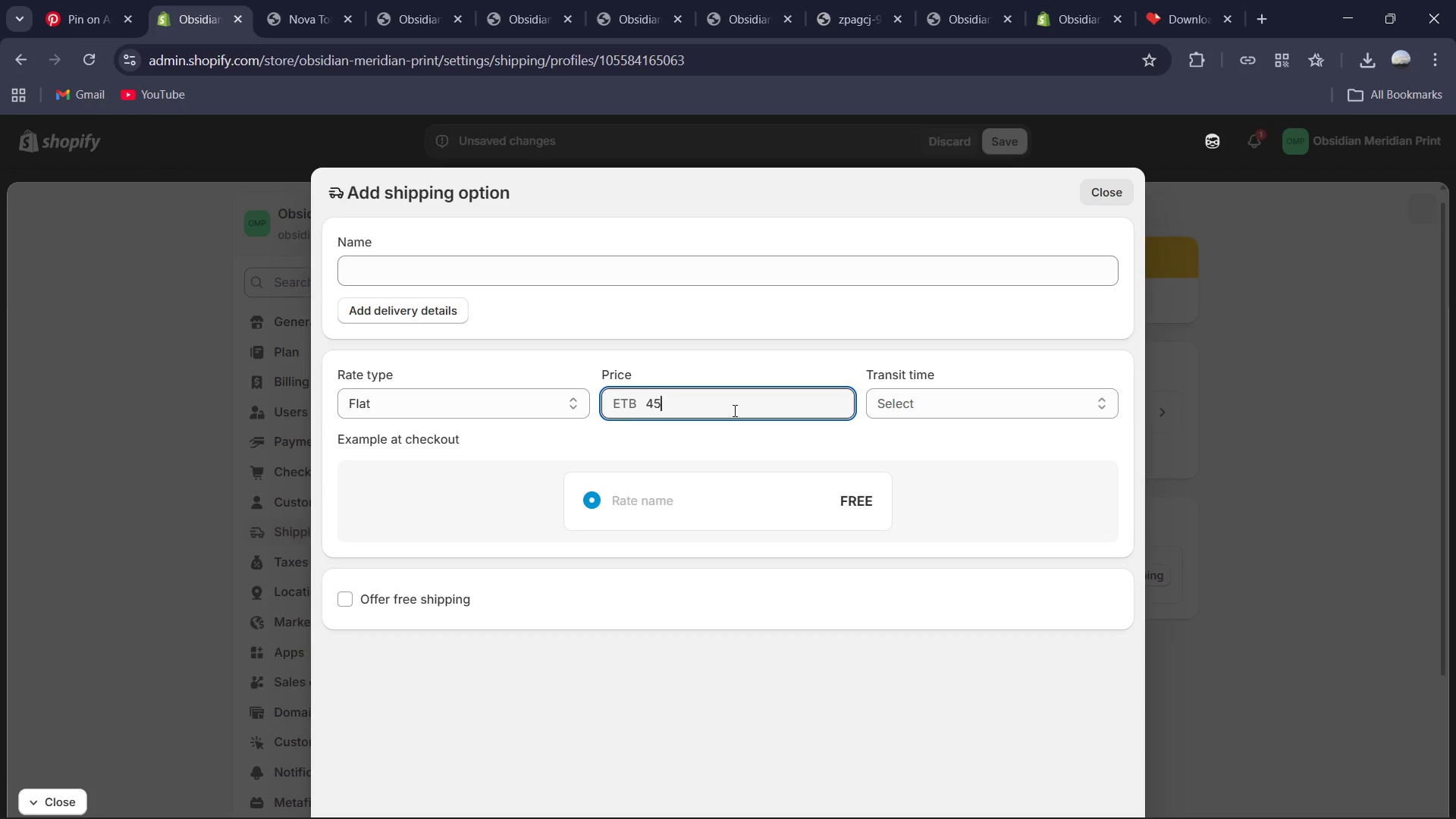 
key(Numpad5)
 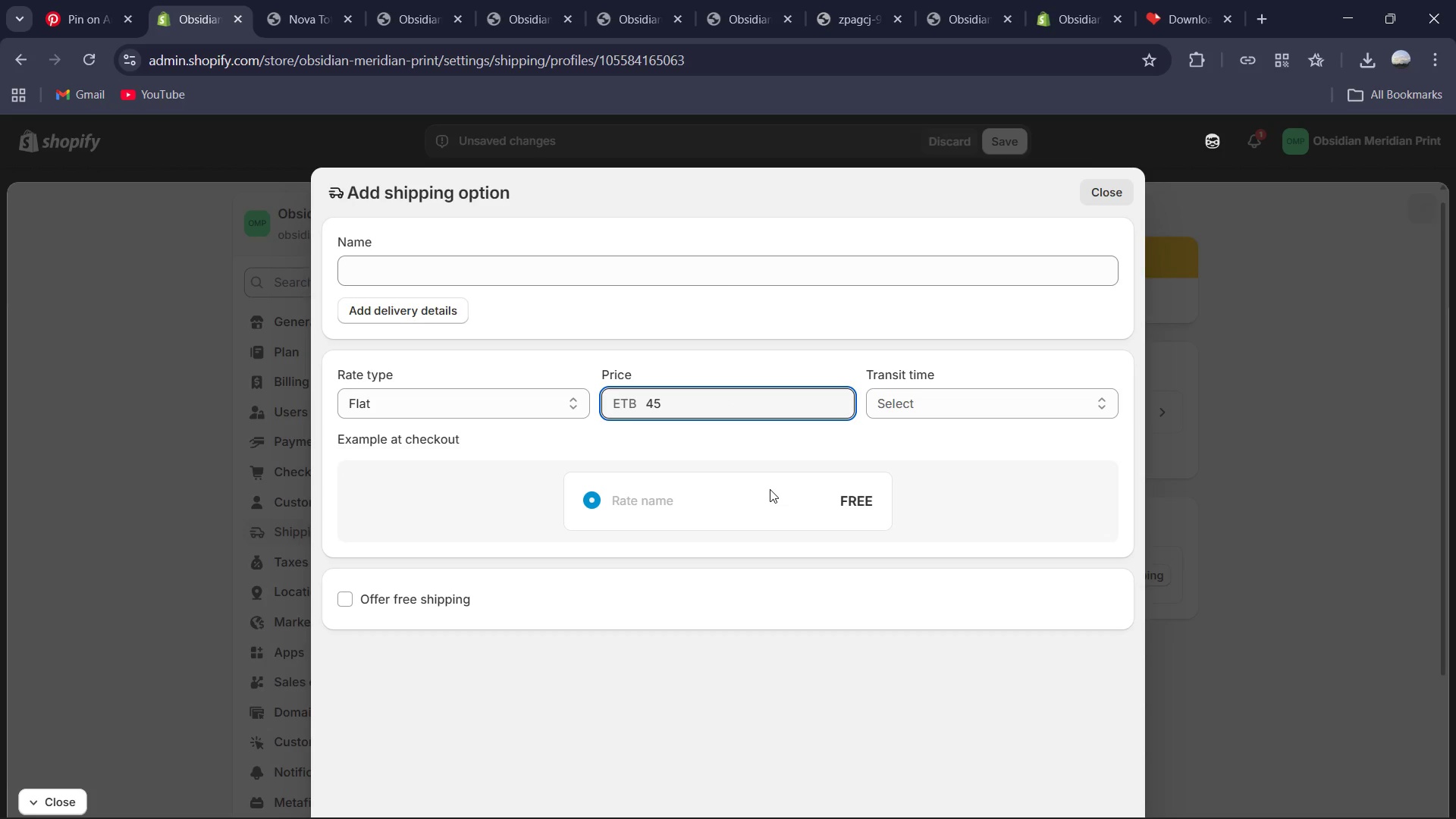 
wait(19.41)
 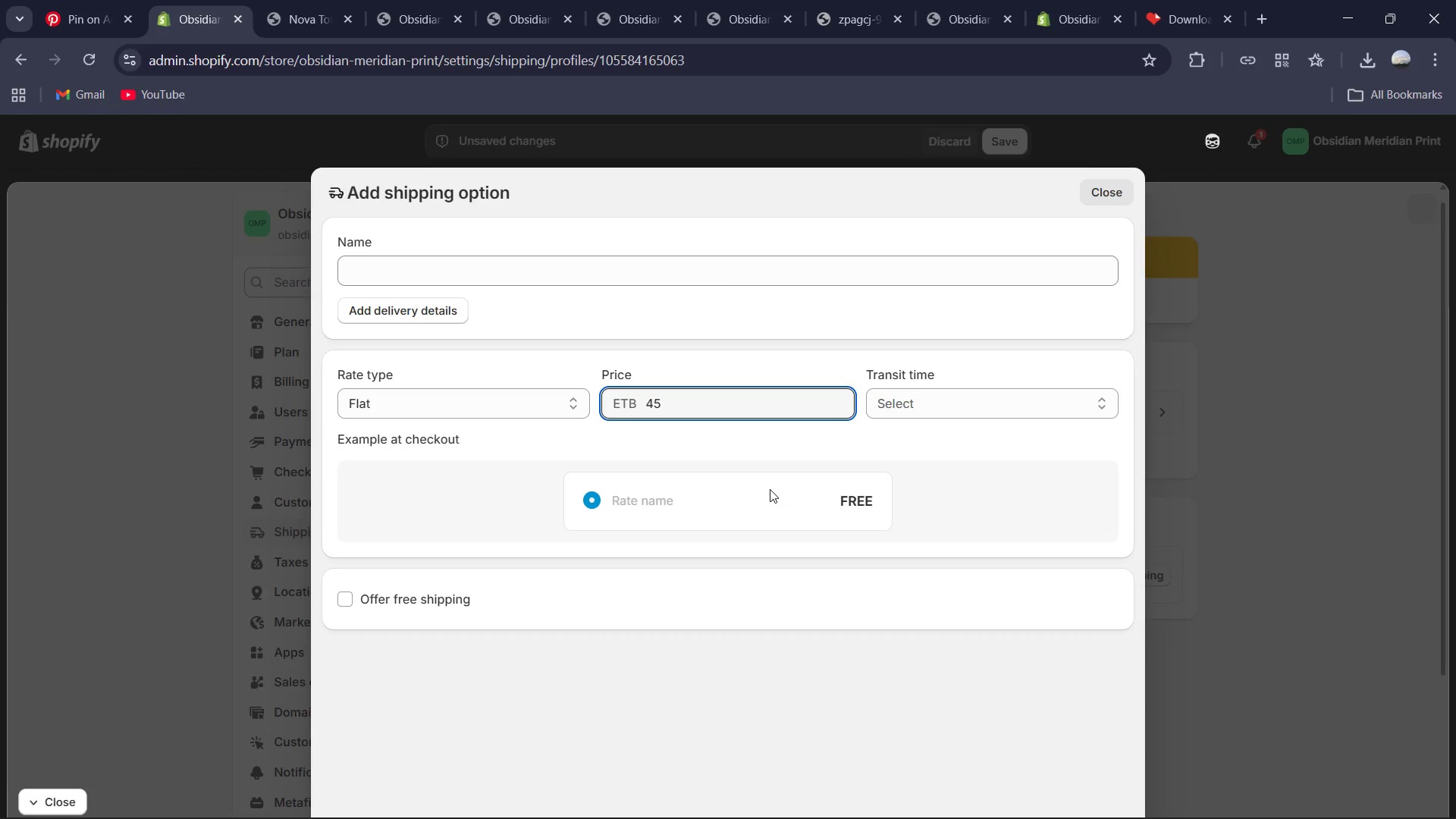 
left_click([594, 278])
 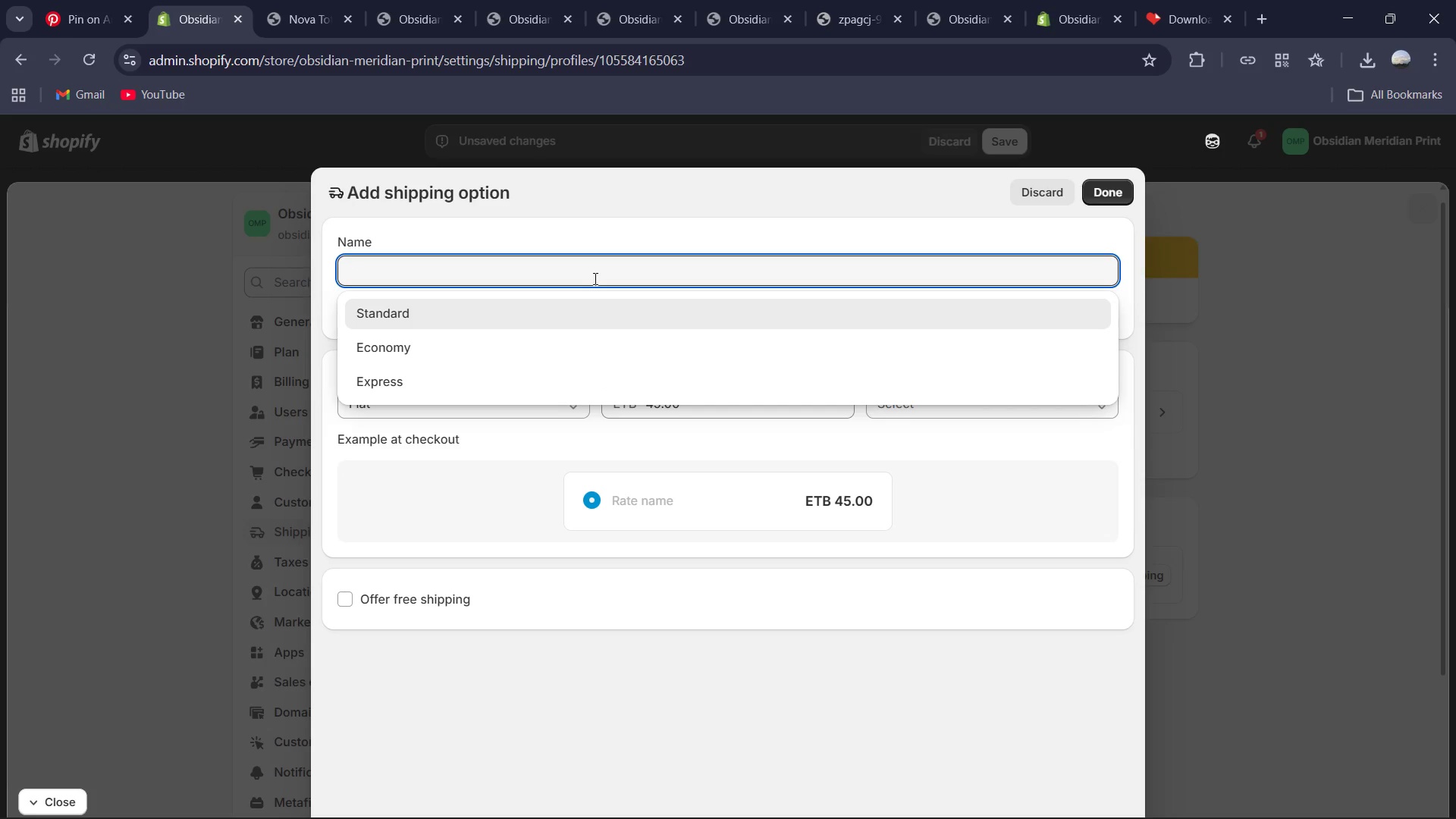 
double_click([539, 318])
 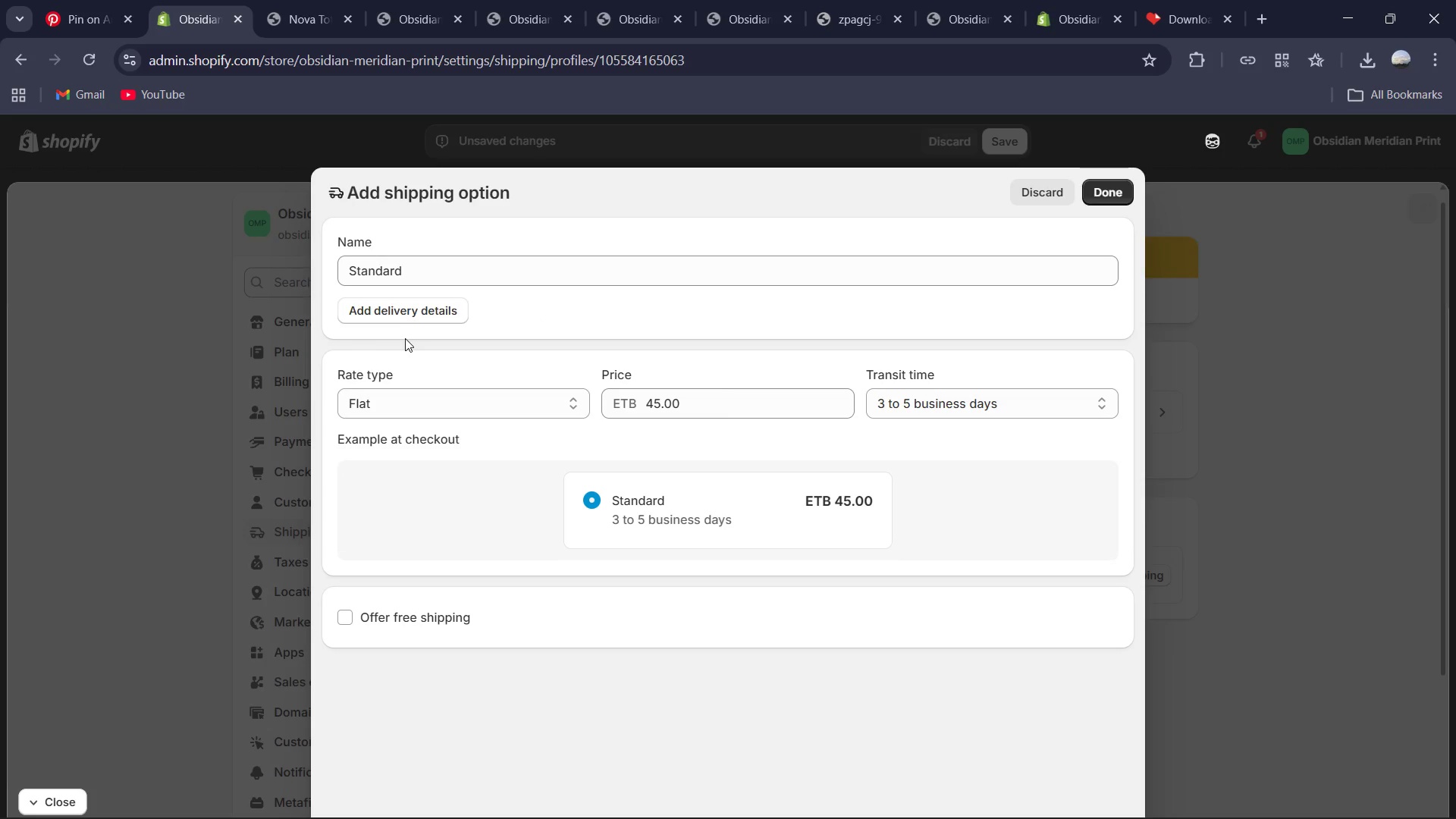 
wait(9.8)
 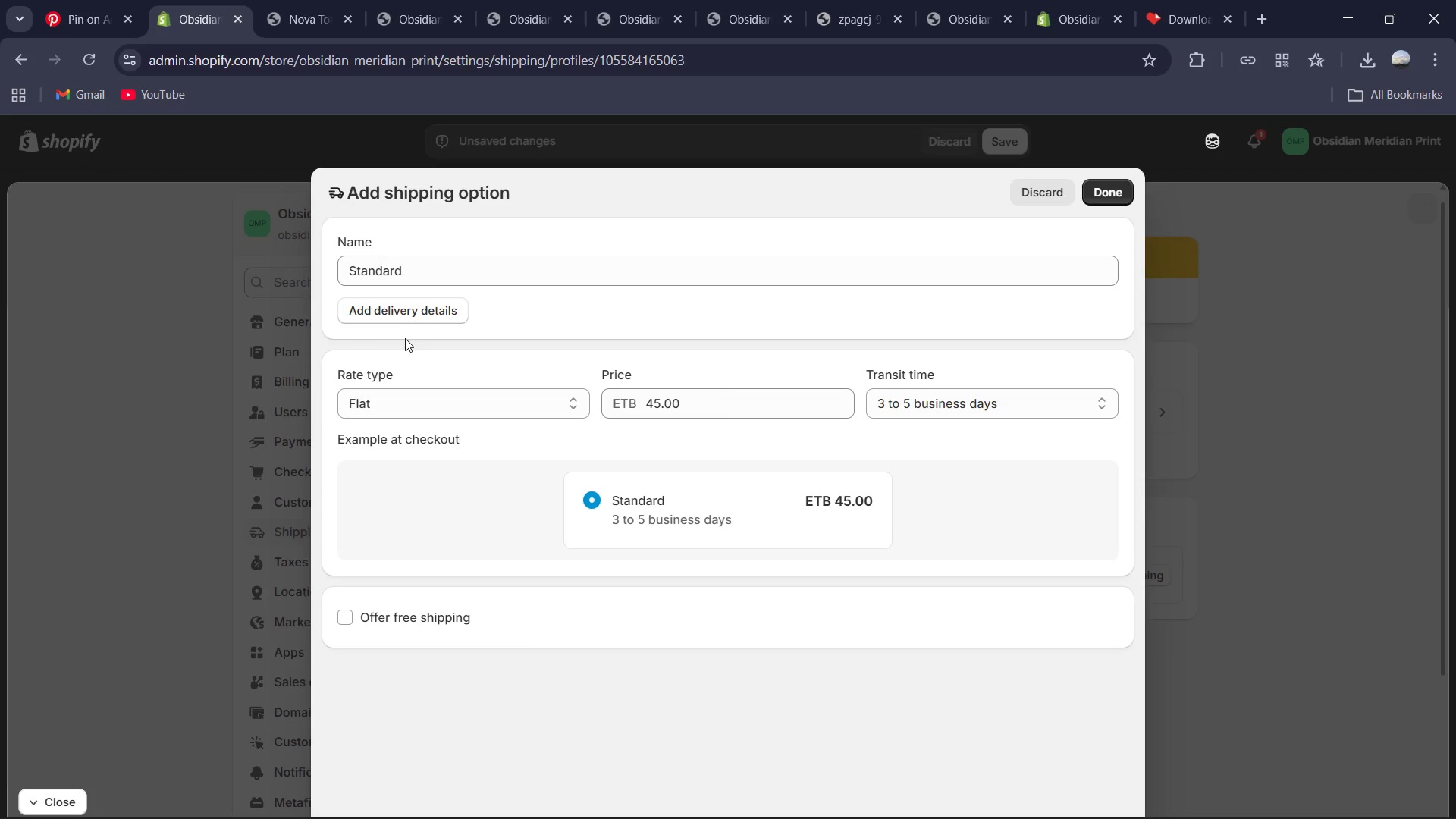 
left_click([705, 414])
 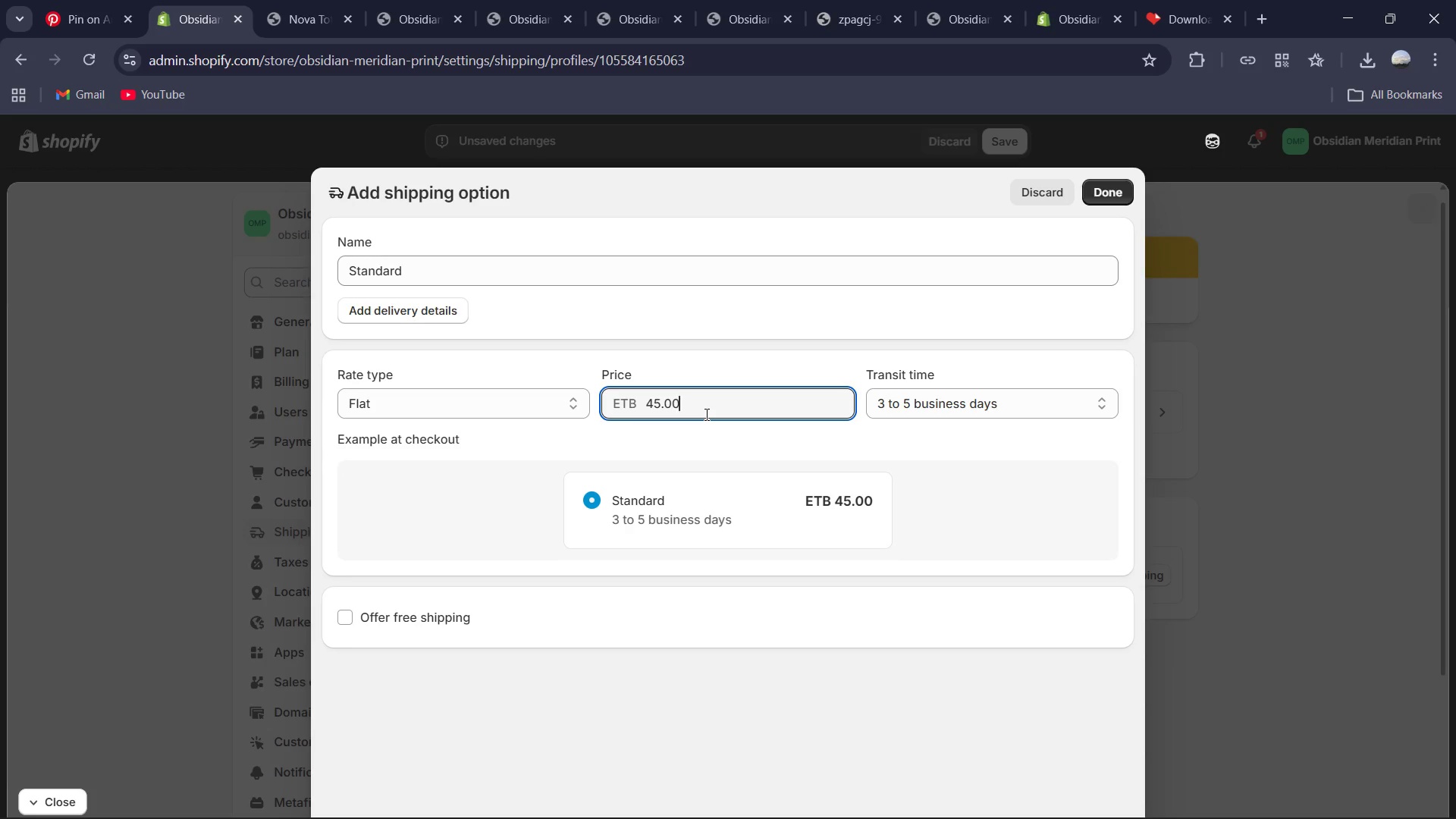 
key(Backspace)
key(Backspace)
key(Backspace)
key(Backspace)
key(Backspace)
key(Backspace)
type(400)
 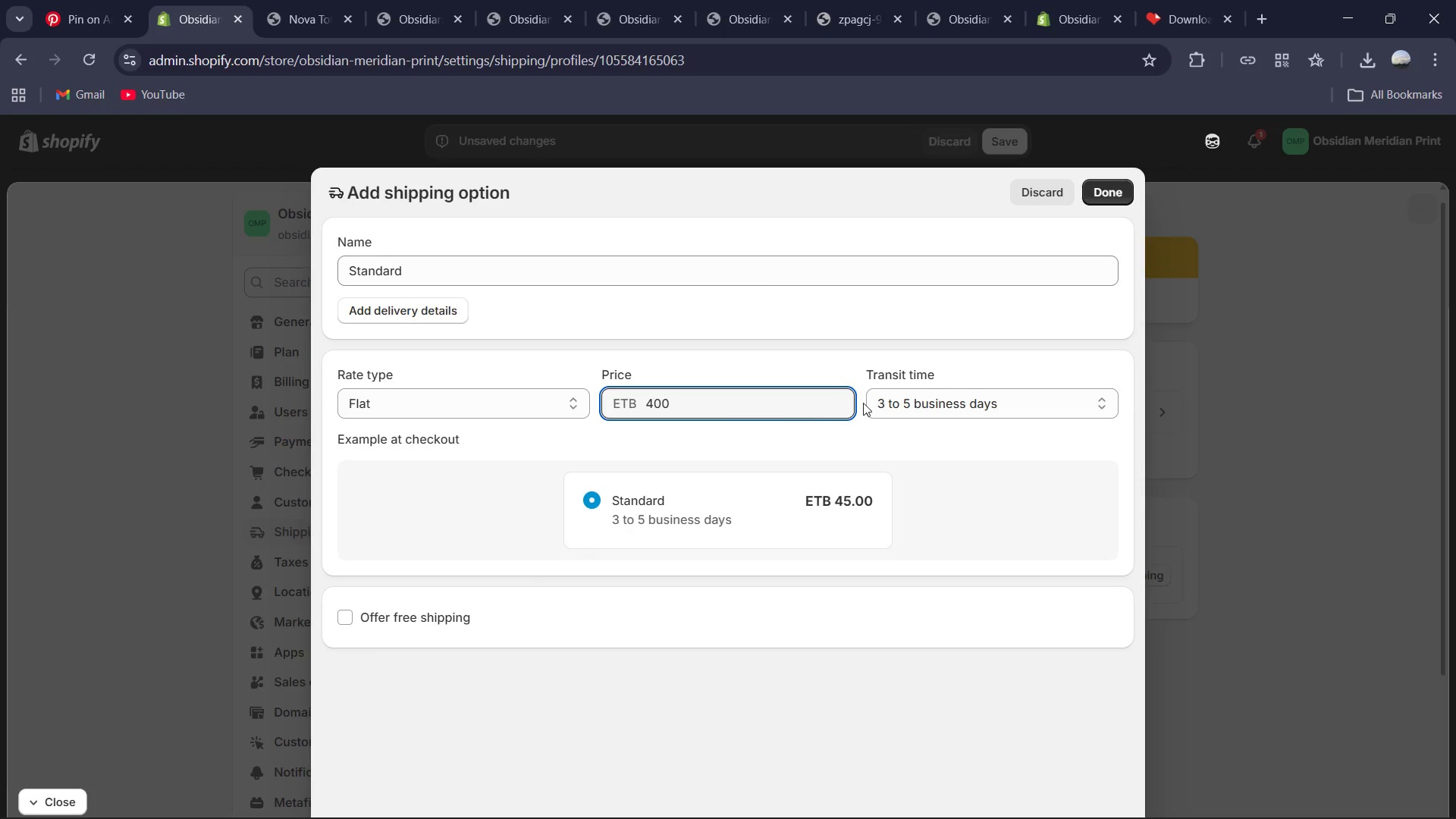 
wait(5.34)
 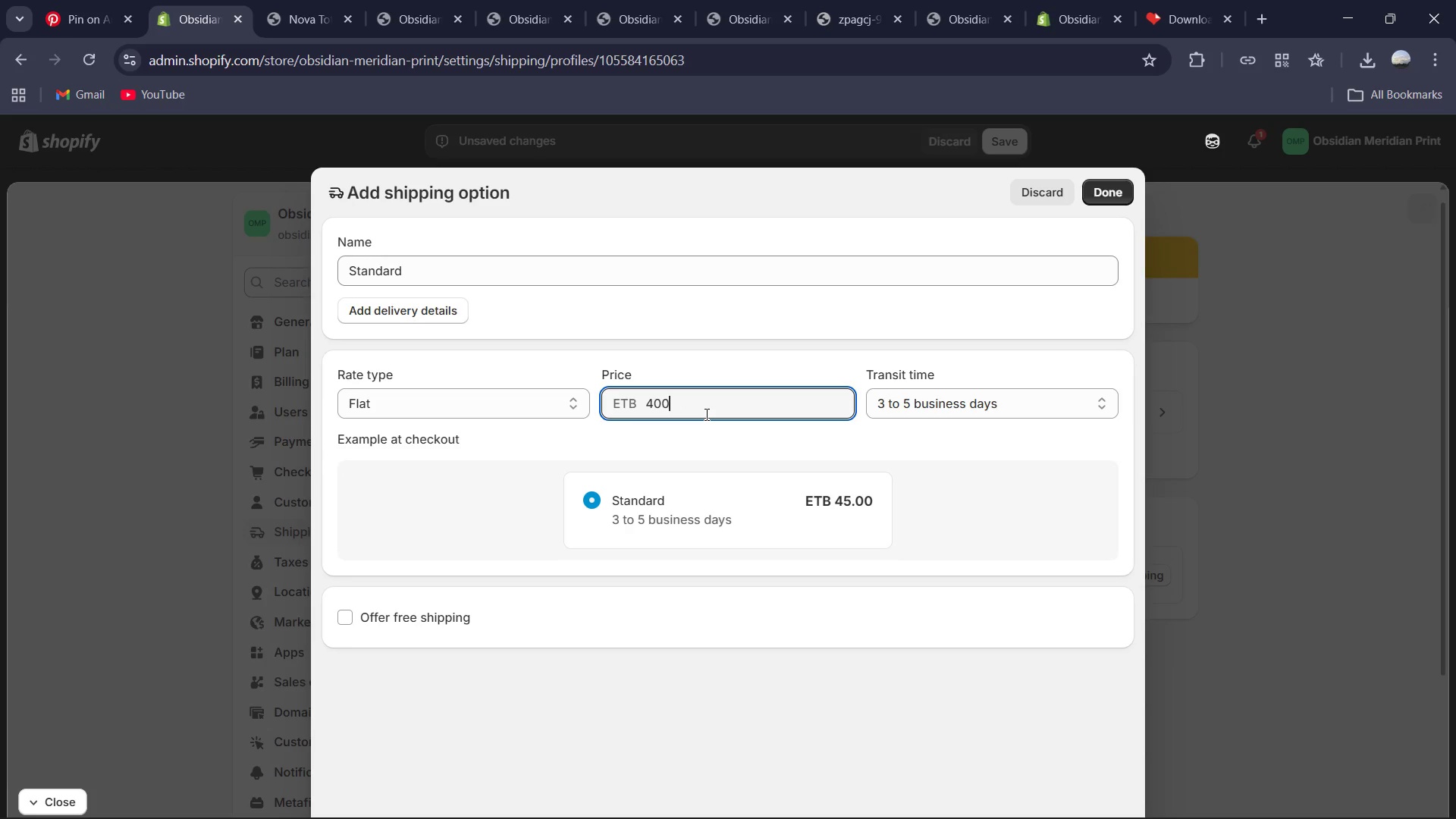 
left_click([1047, 392])
 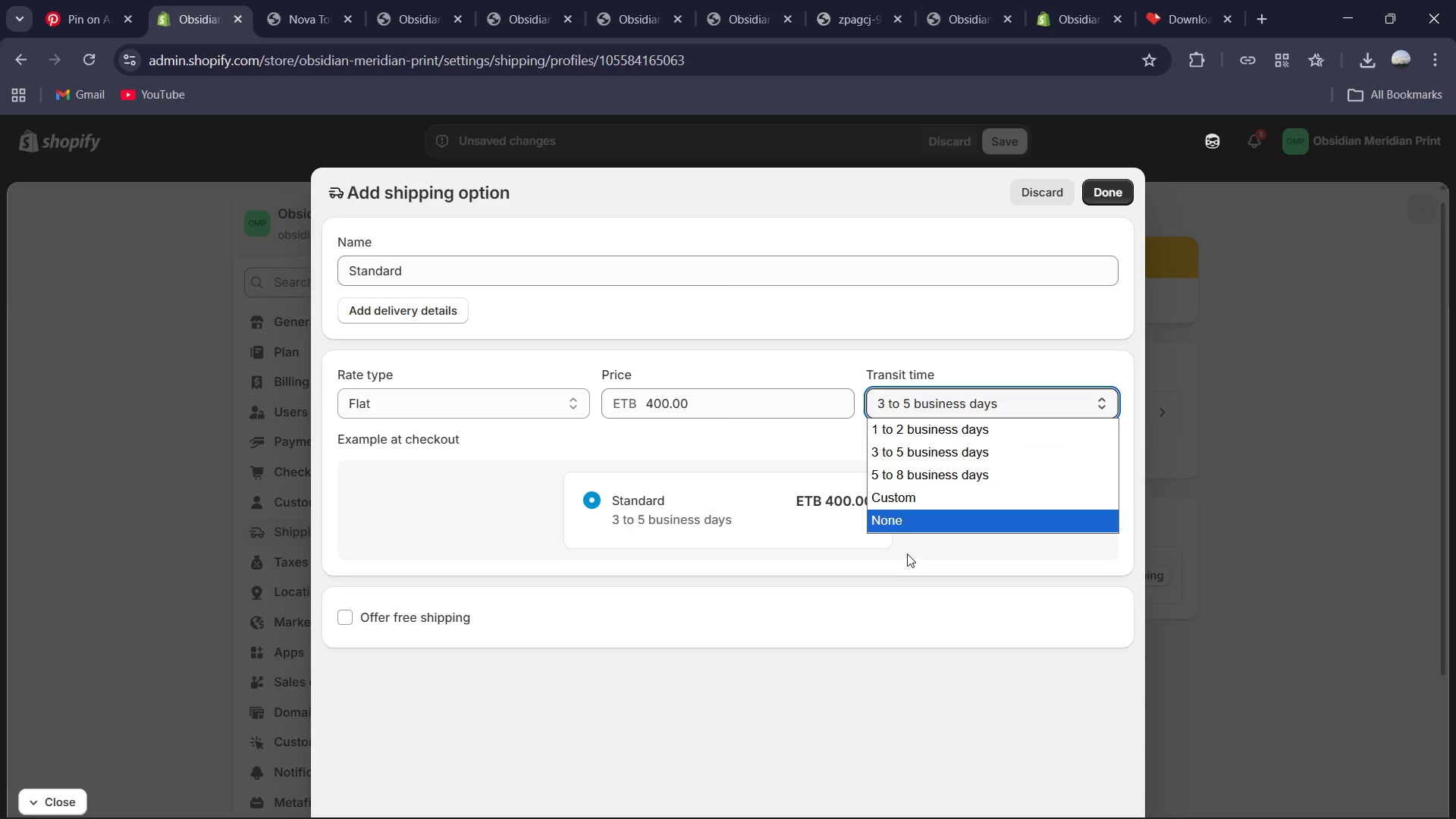 
left_click([899, 503])
 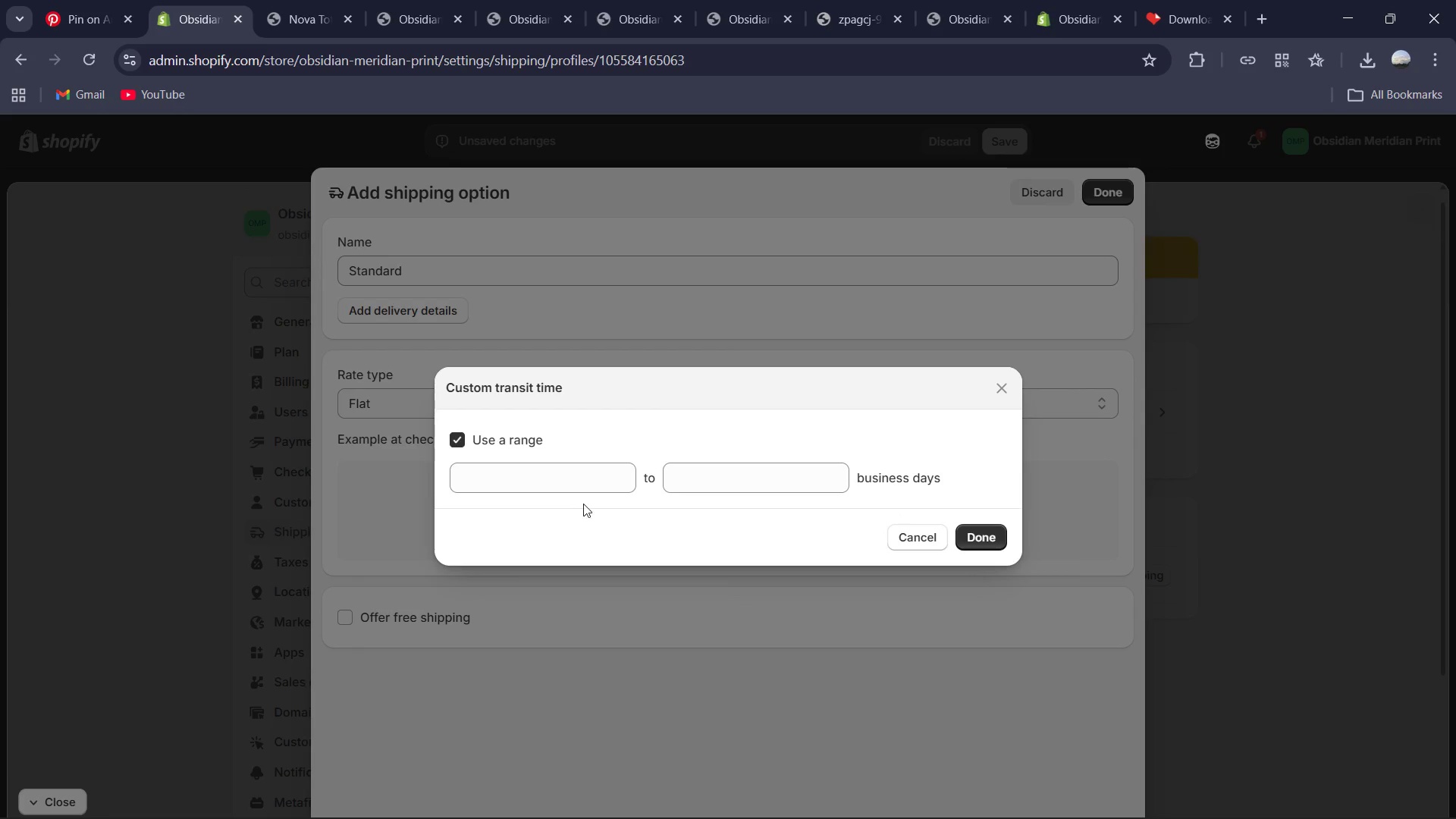 
left_click([578, 492])
 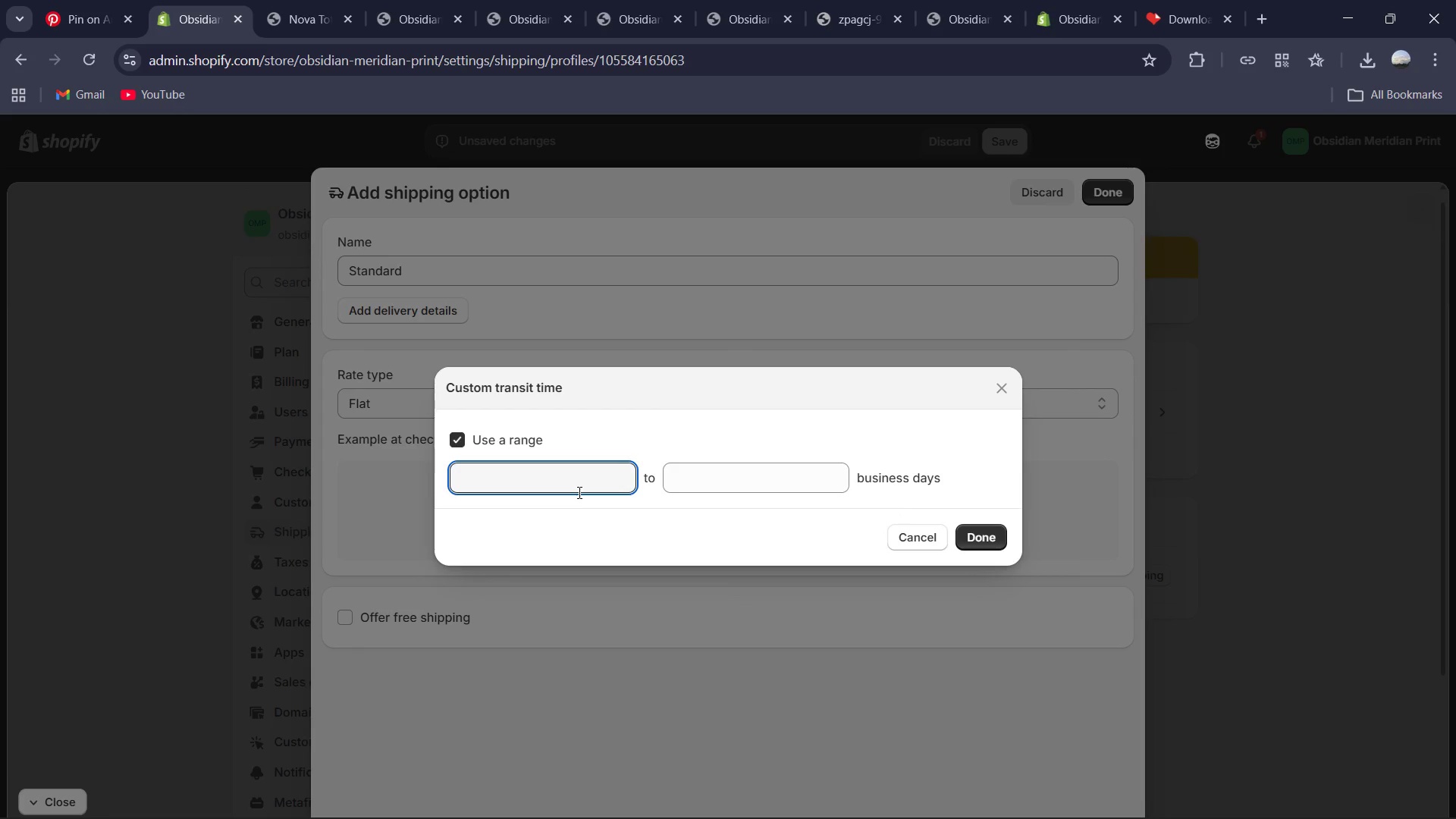 
key(2)
 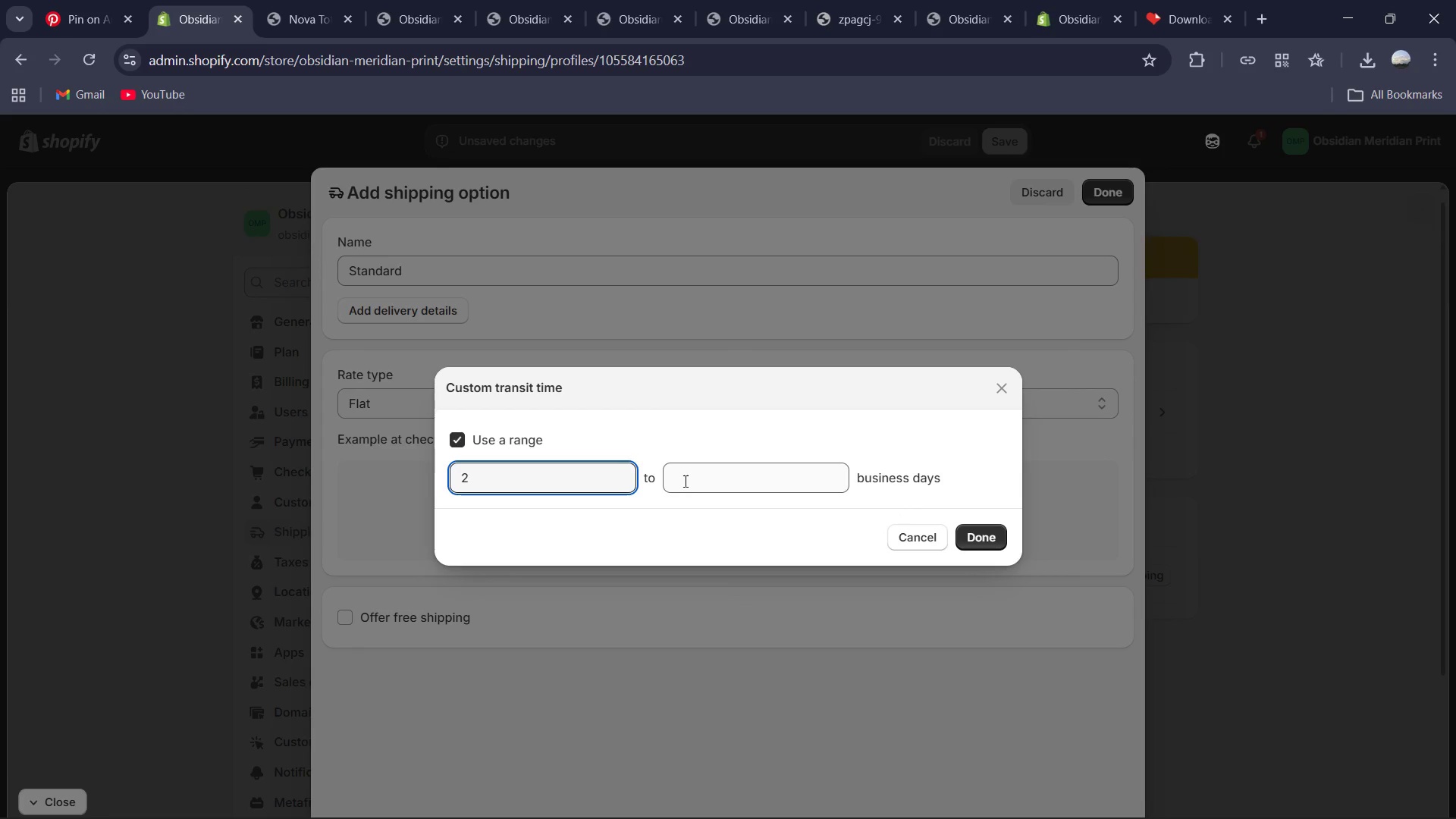 
left_click([687, 482])
 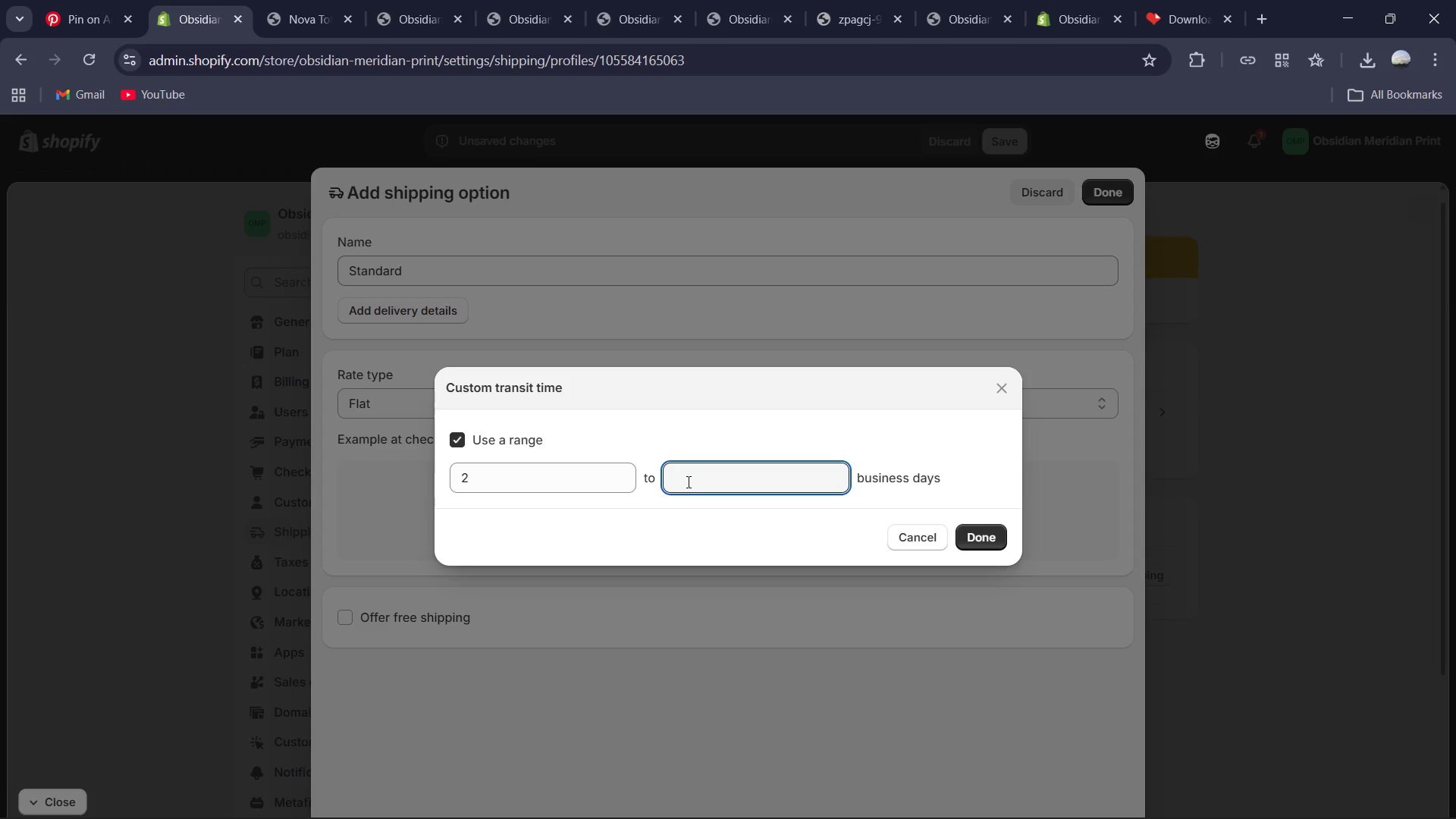 
key(4)
 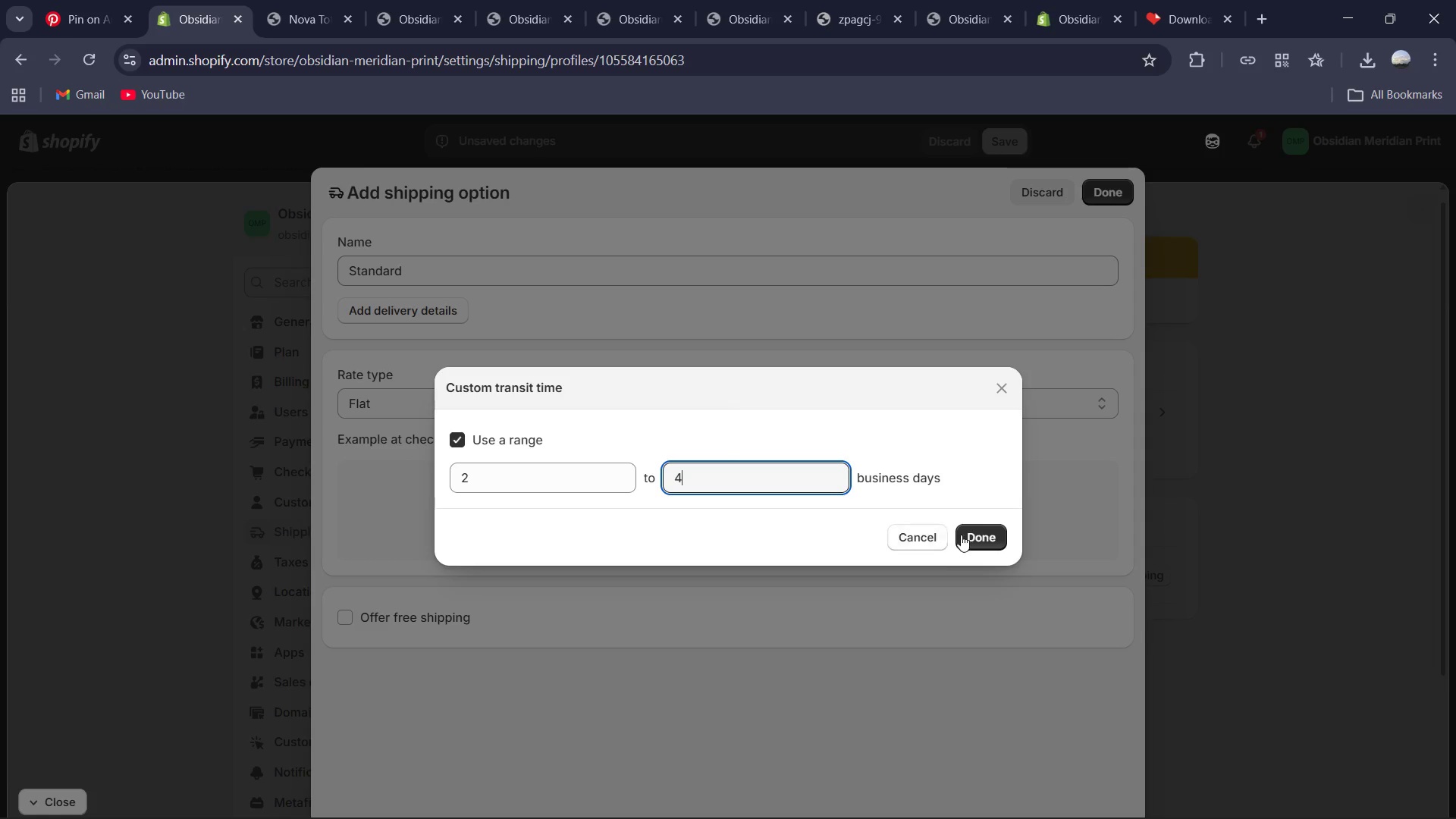 
left_click([979, 541])
 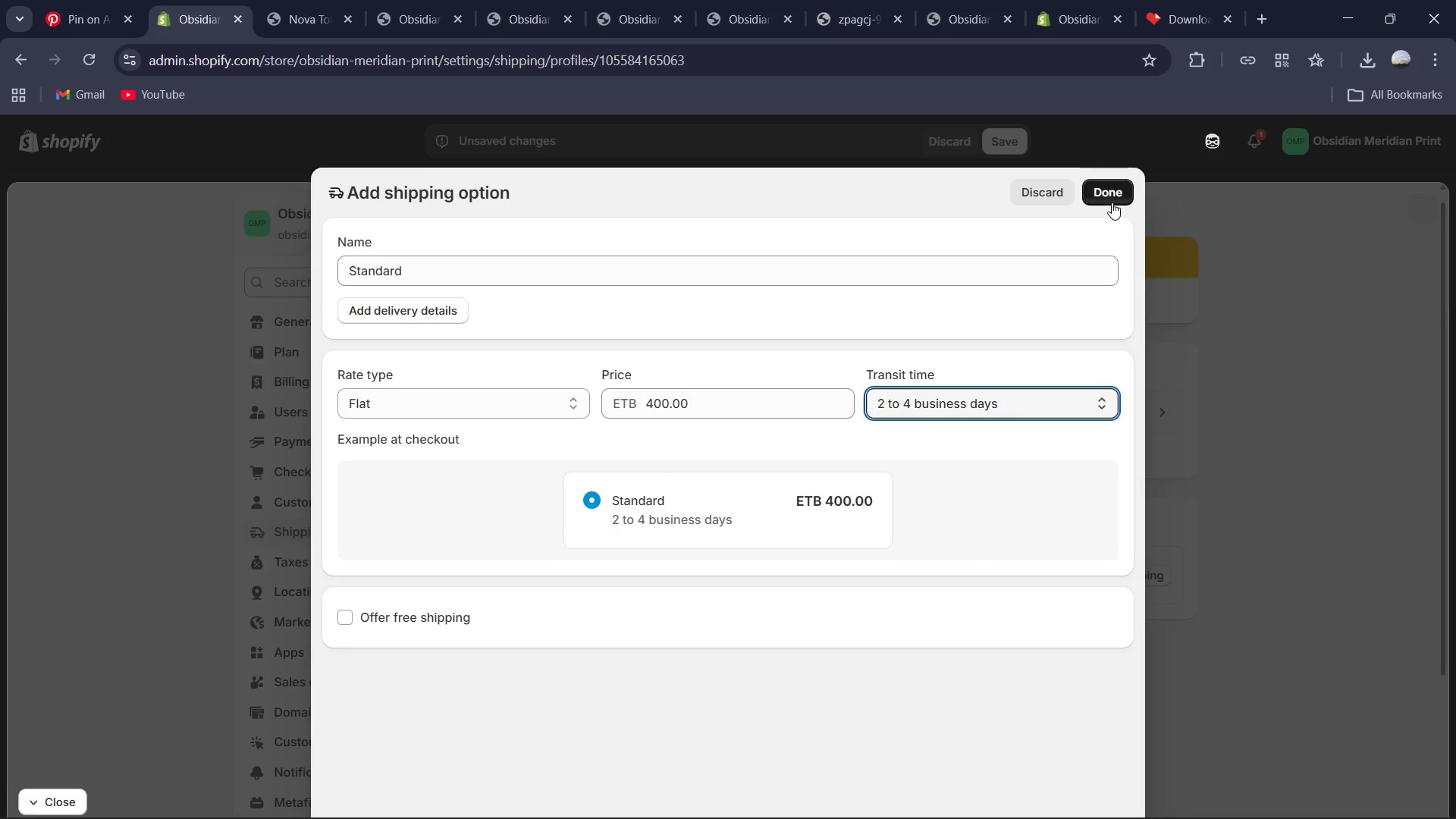 
left_click([1115, 199])
 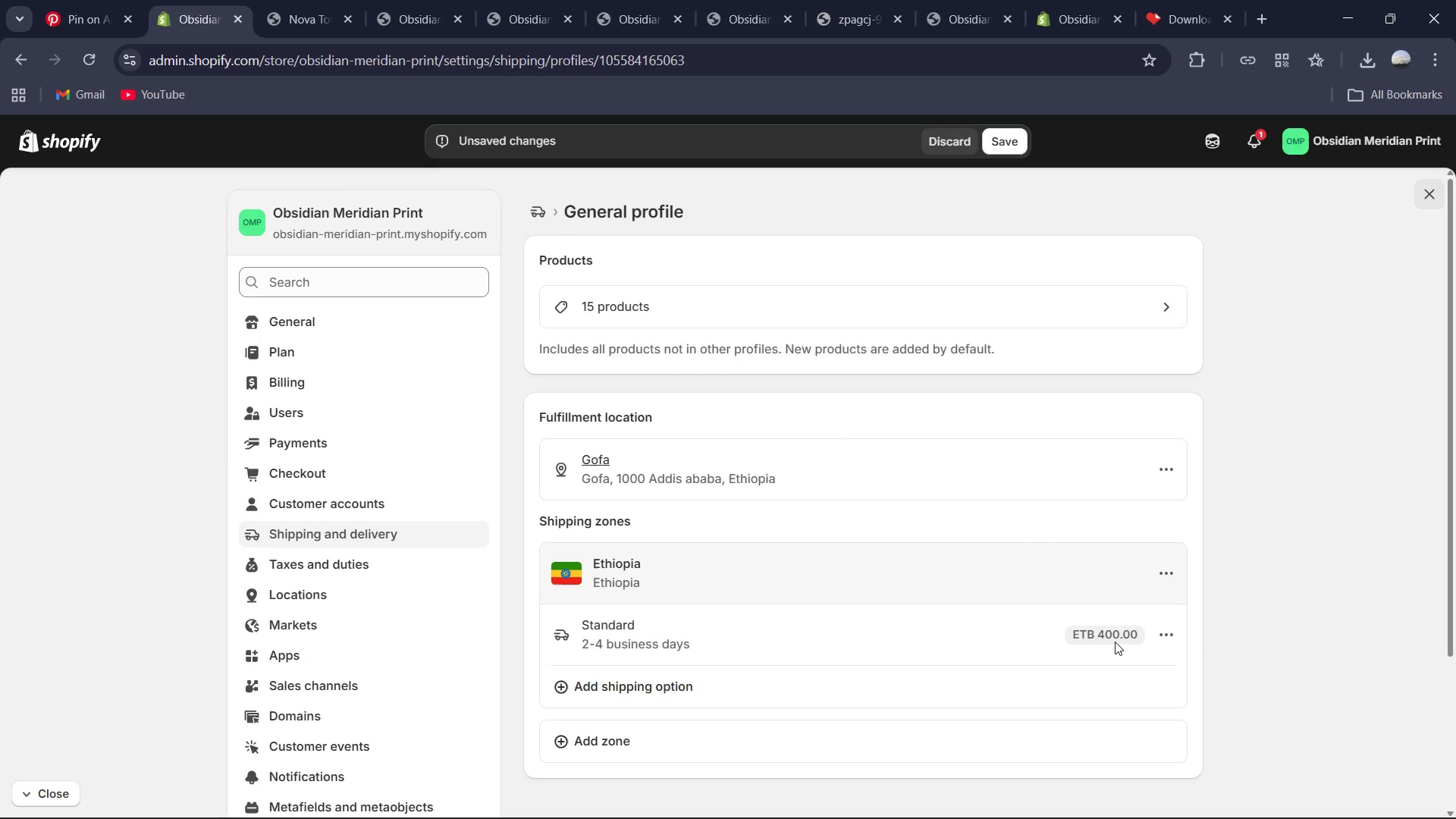 
wait(16.94)
 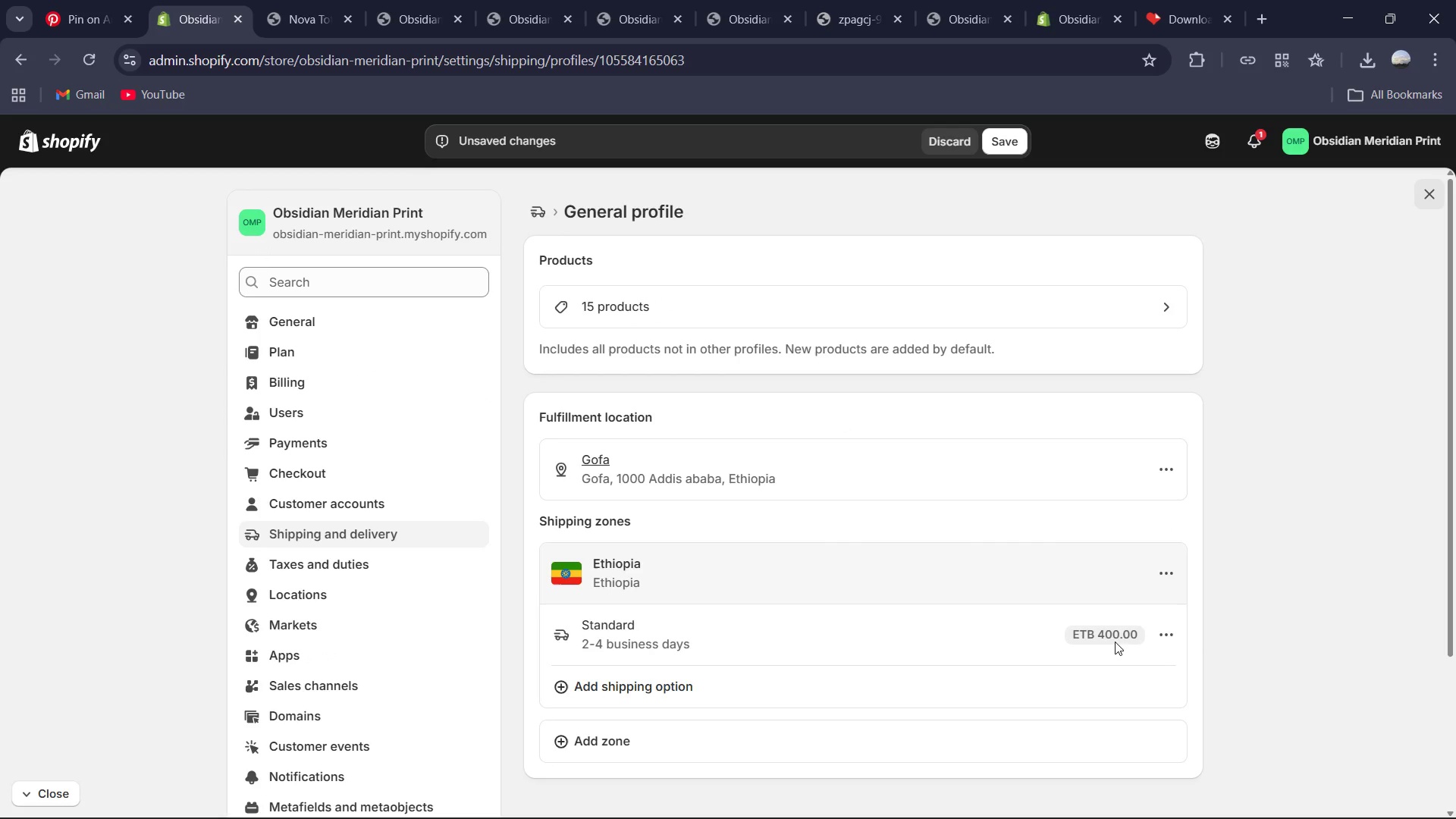 
left_click([999, 146])
 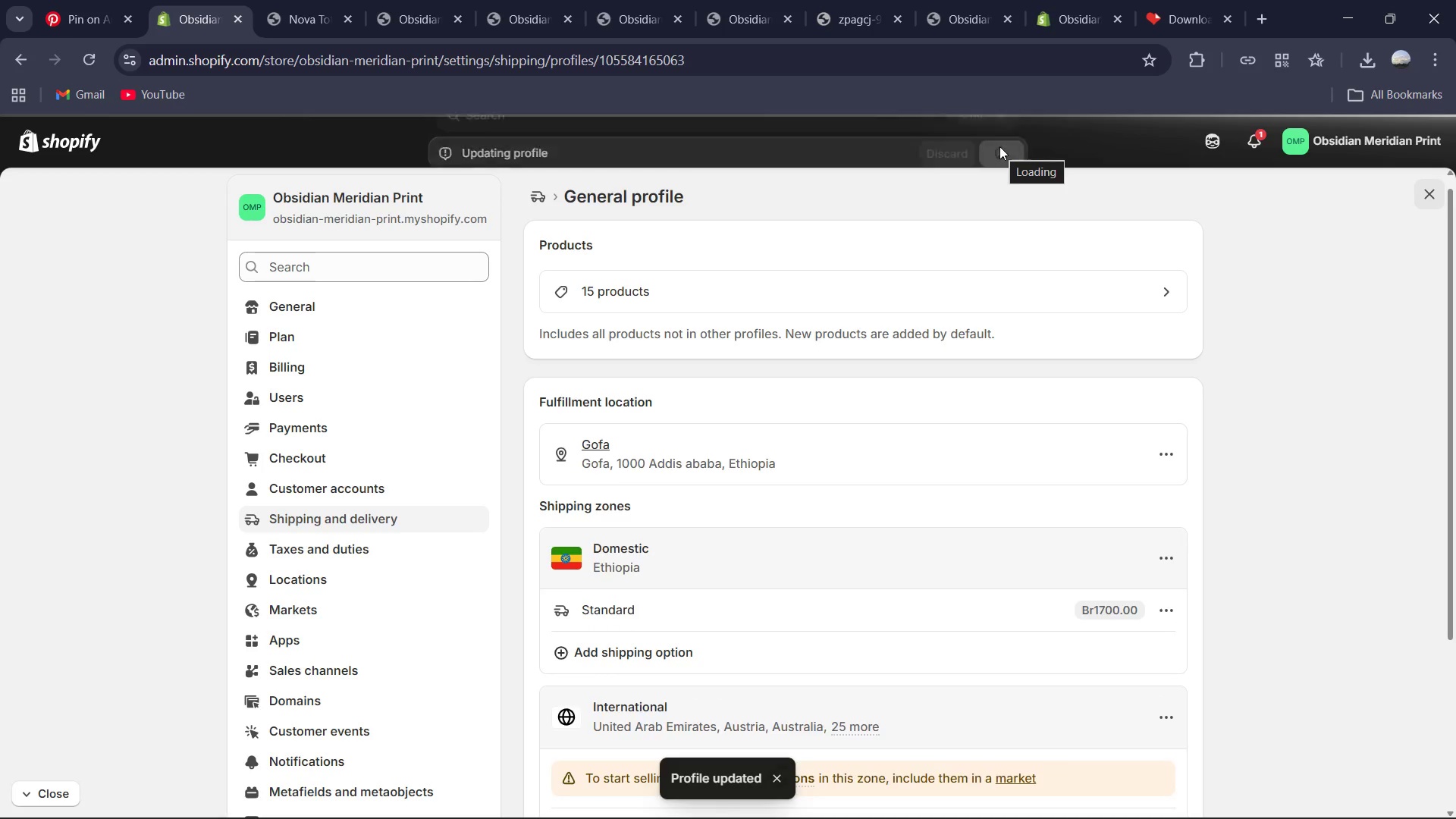 
wait(8.2)
 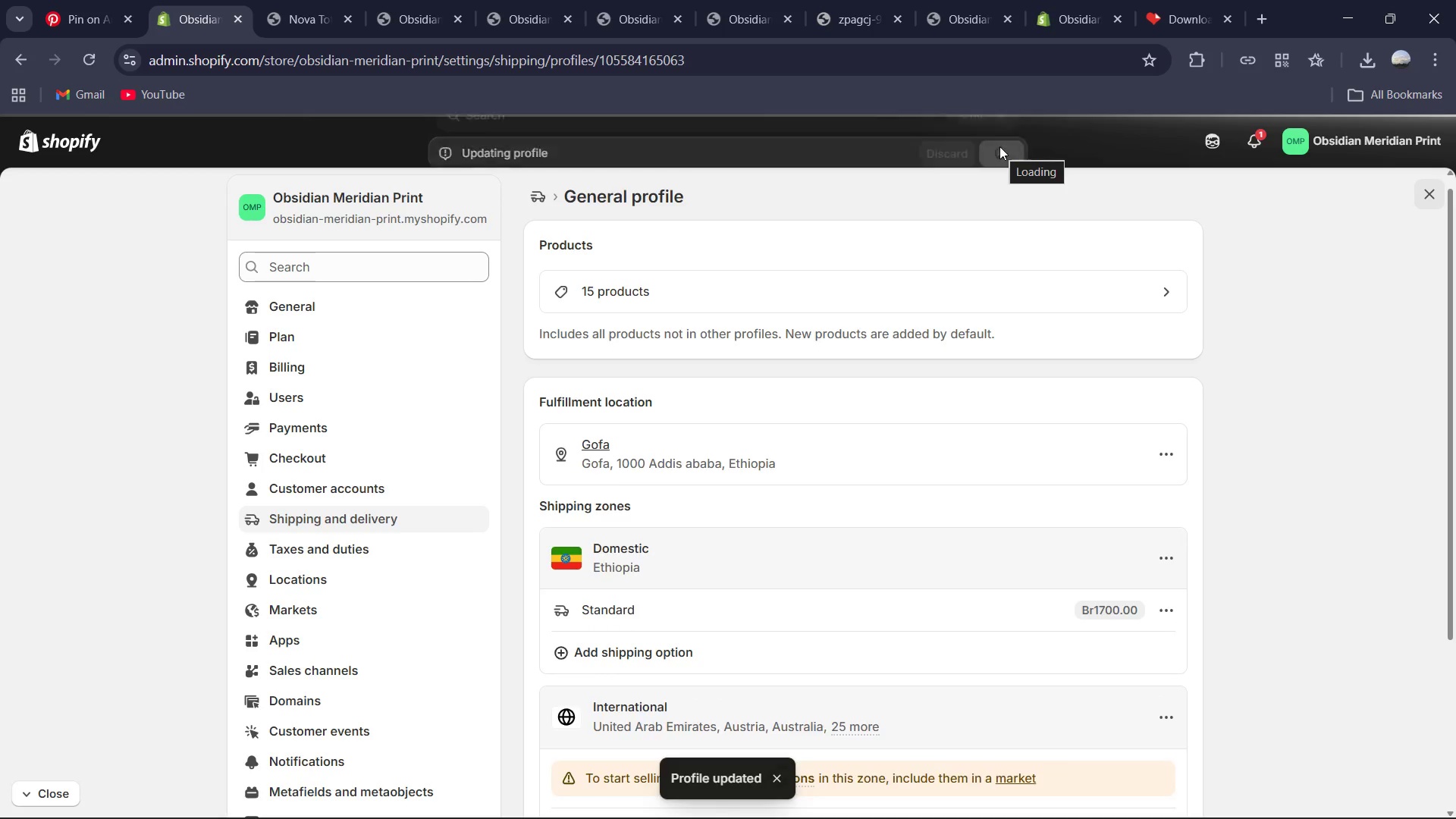 
left_click([80, 147])
 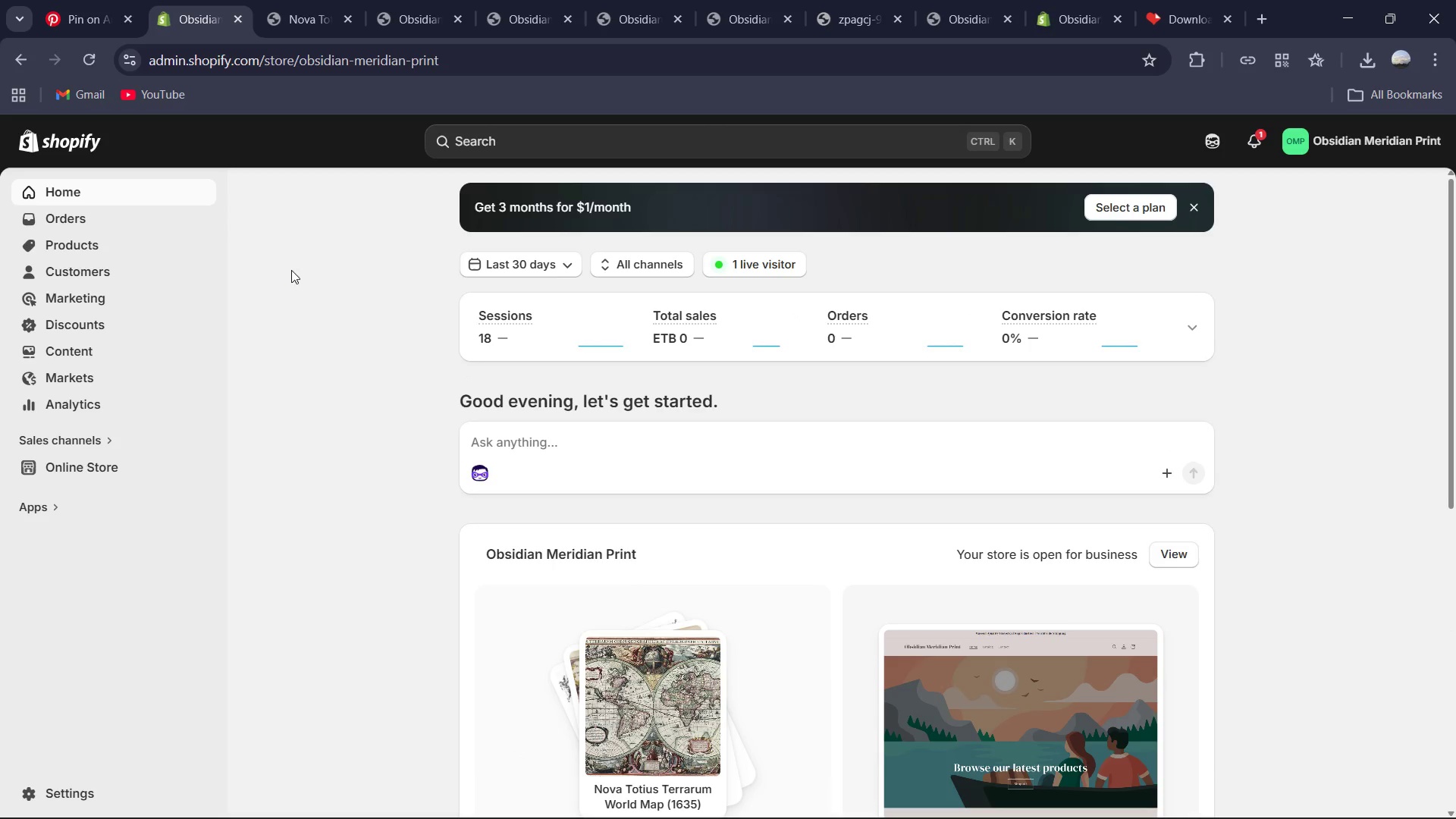 
mouse_move([645, 539])
 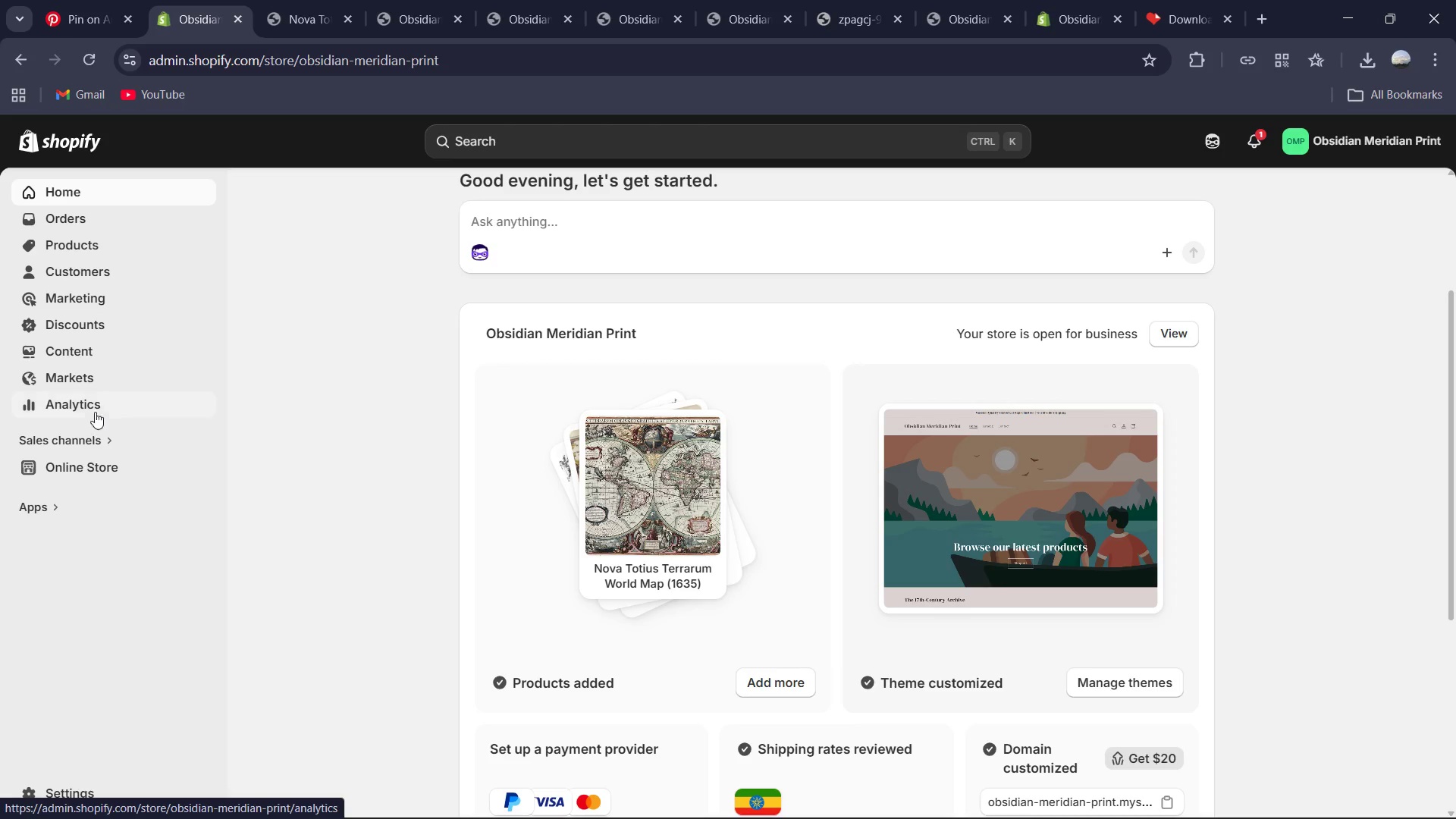 
left_click([75, 375])
 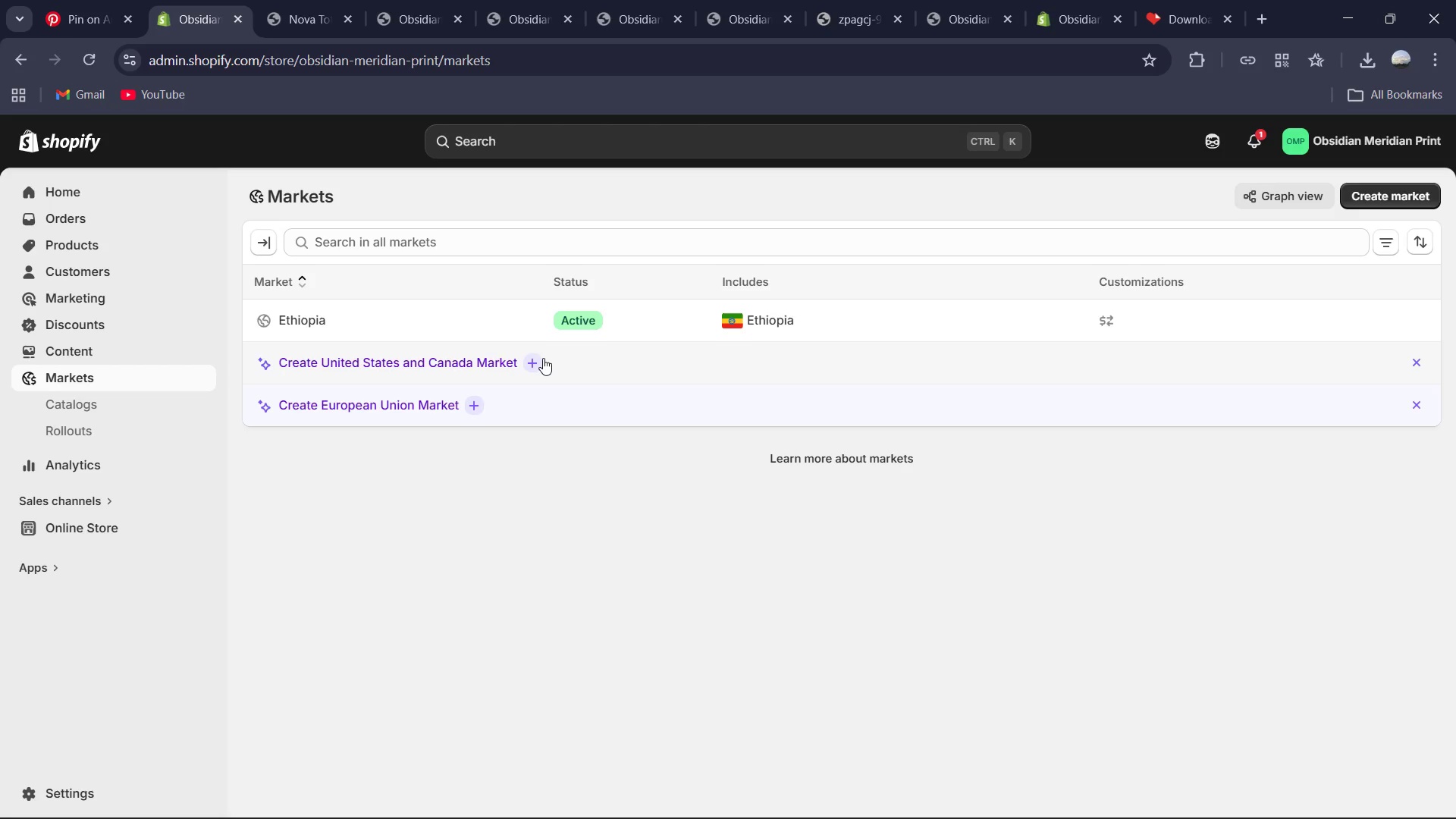 
wait(16.83)
 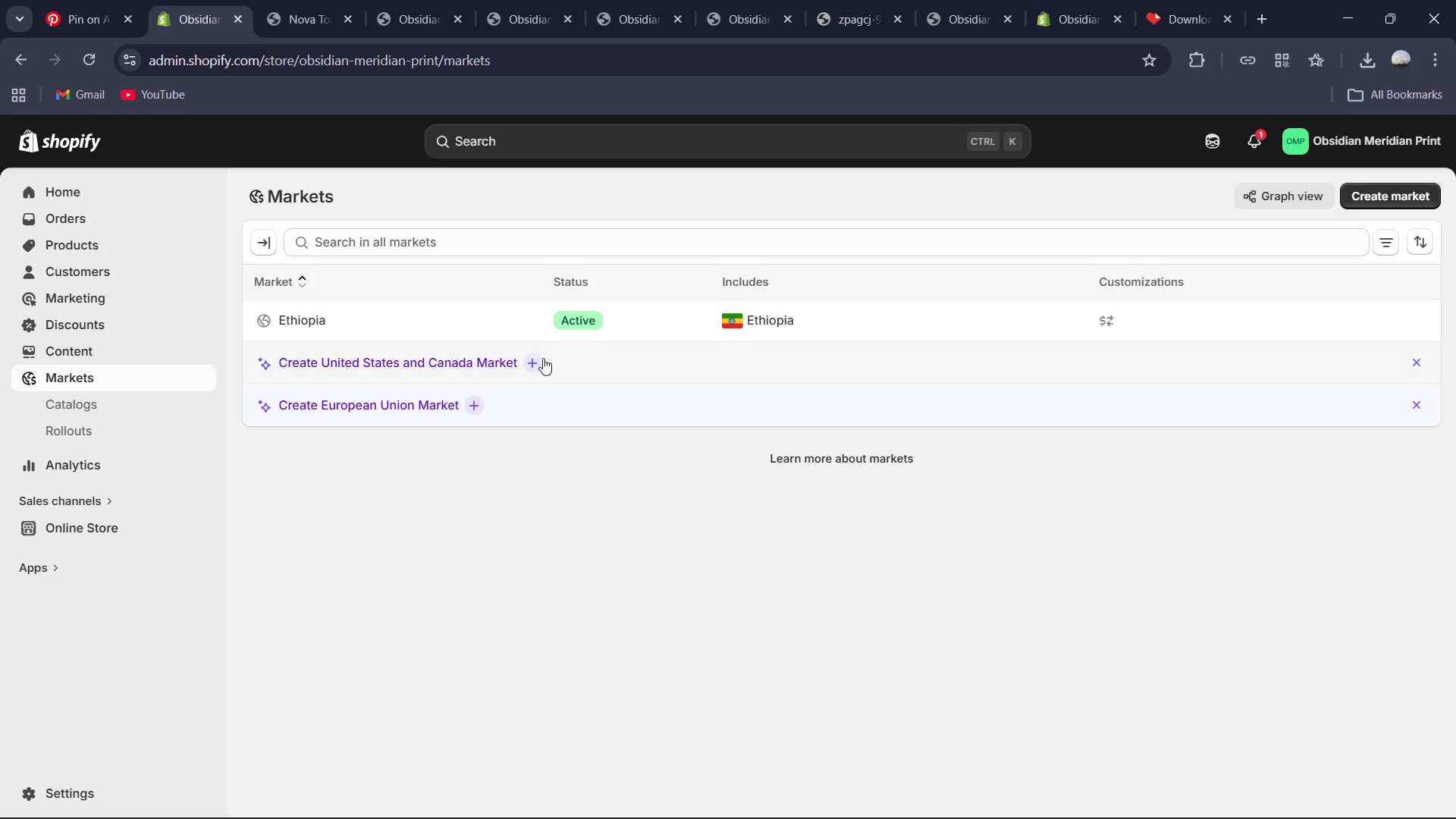 
left_click([535, 365])
 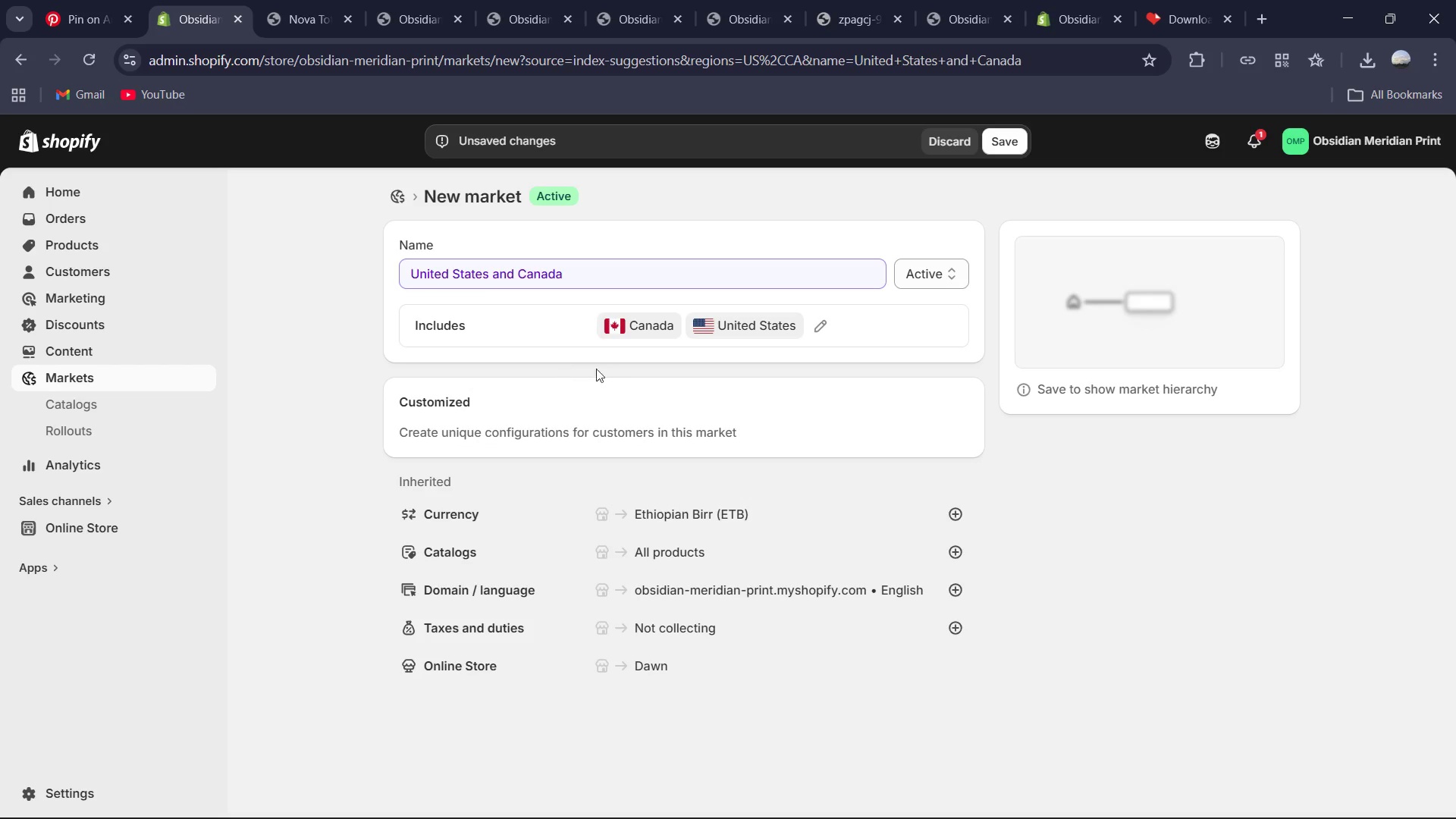 
wait(6.5)
 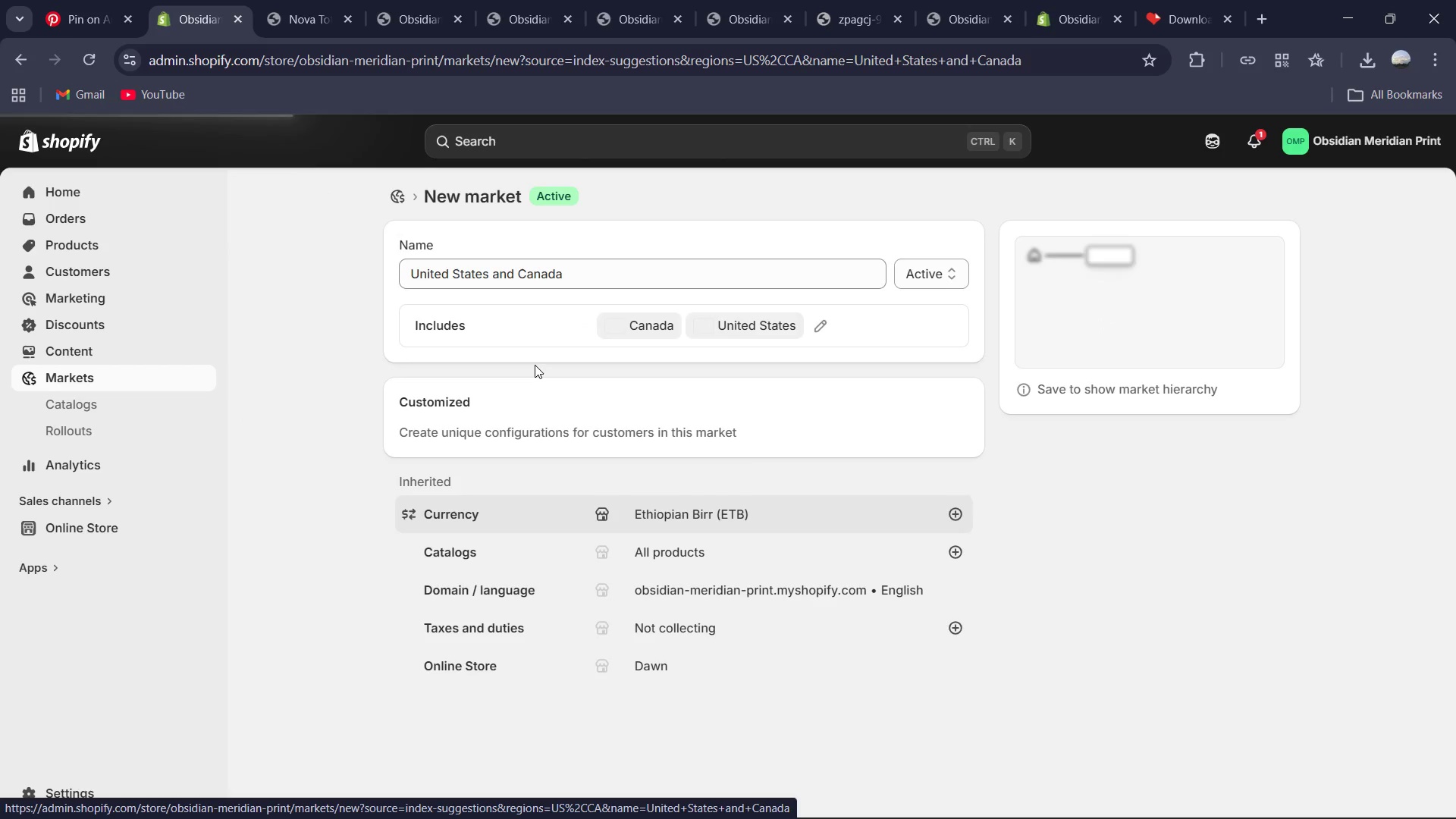 
left_click([928, 278])
 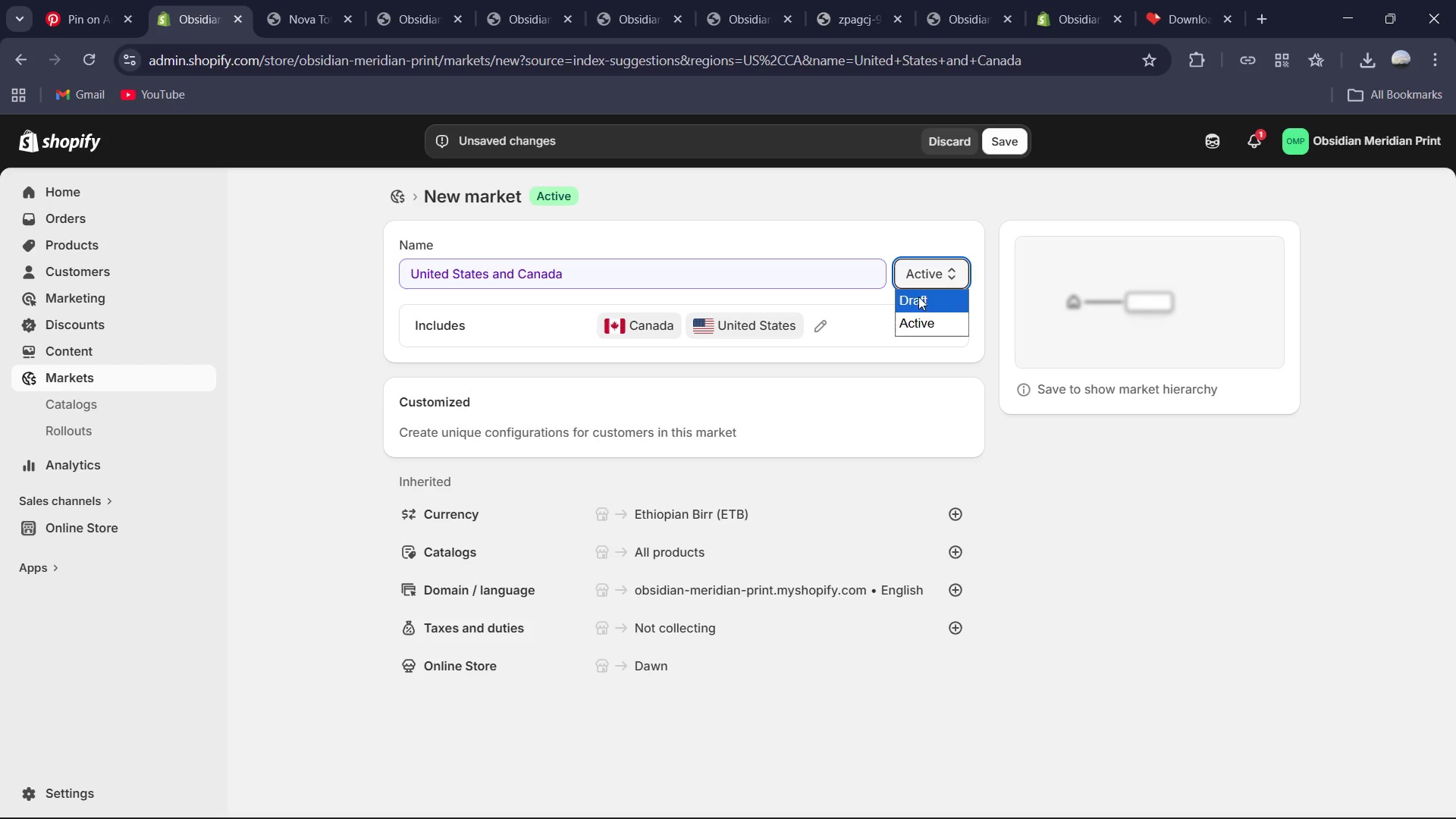 
left_click([924, 322])
 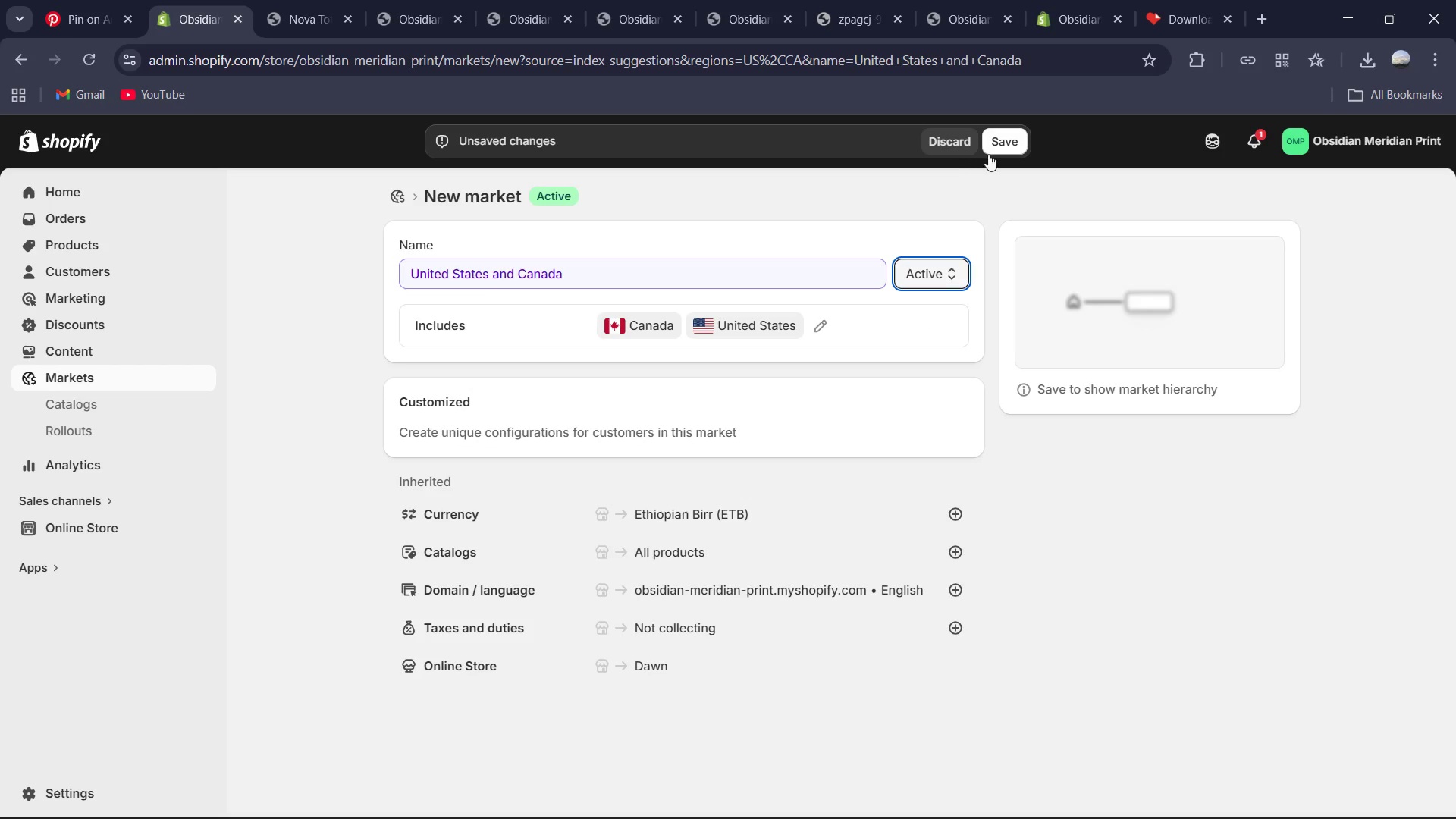 
left_click([1000, 149])
 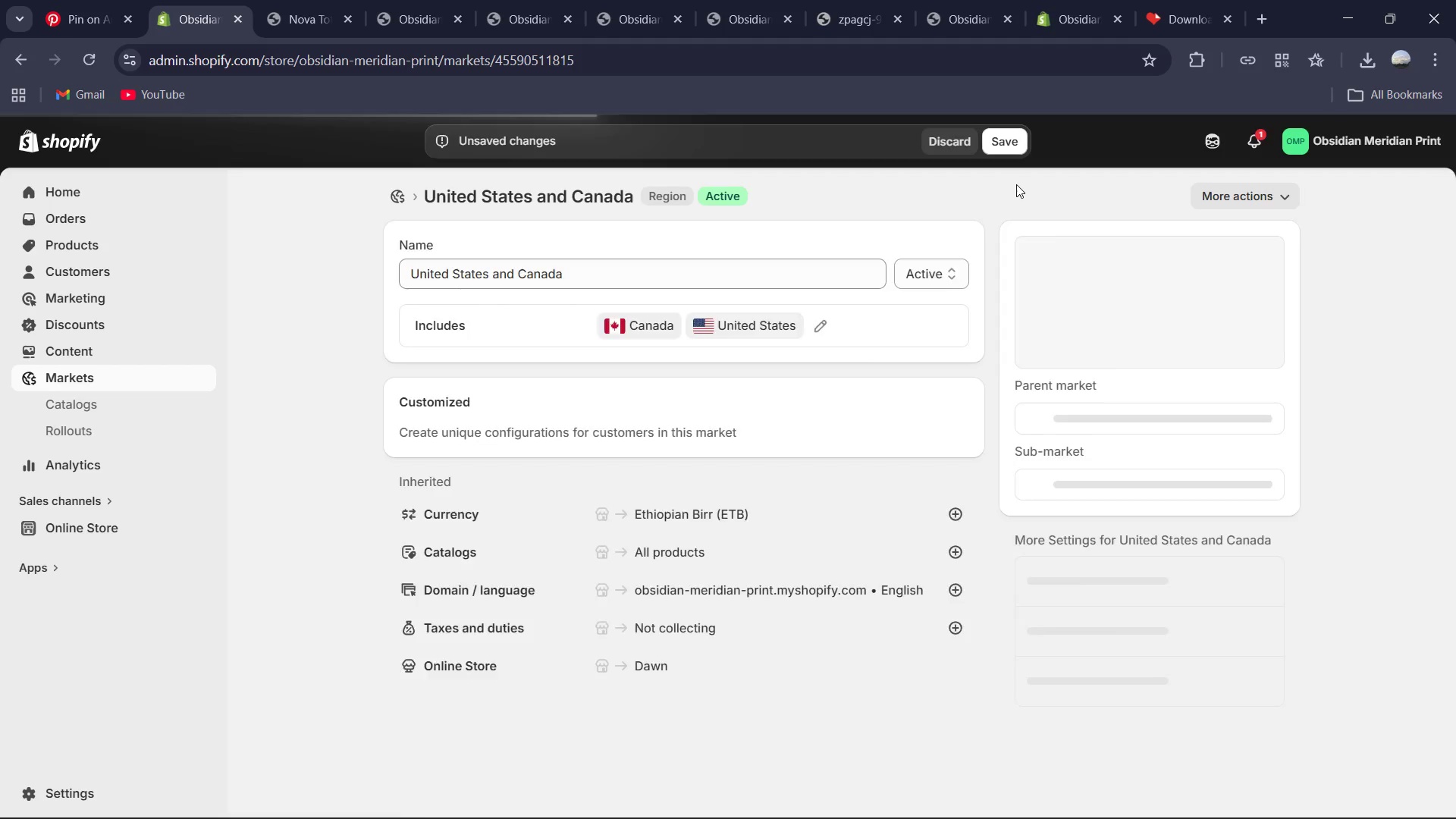 
wait(8.98)
 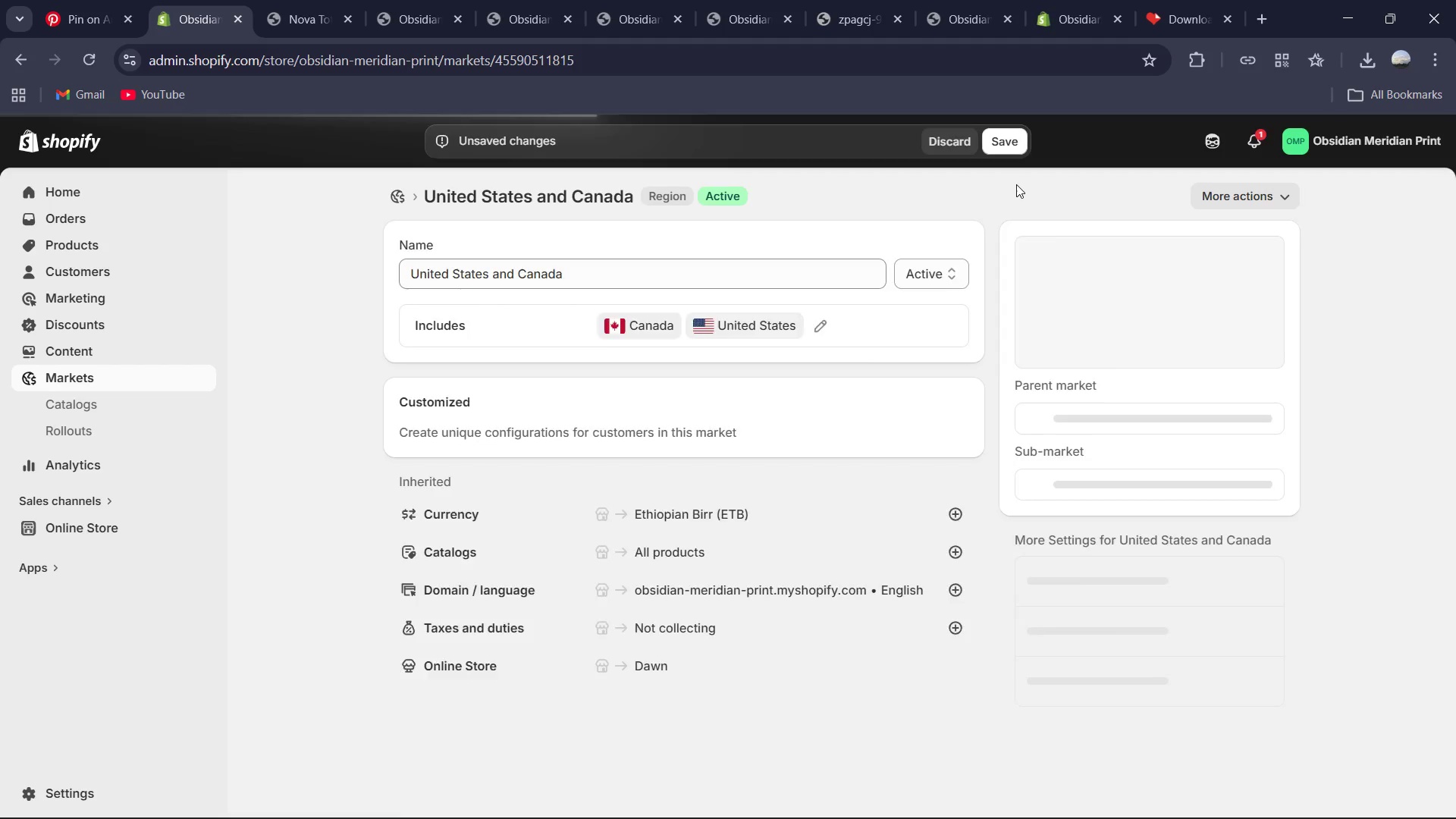 
left_click([452, 334])
 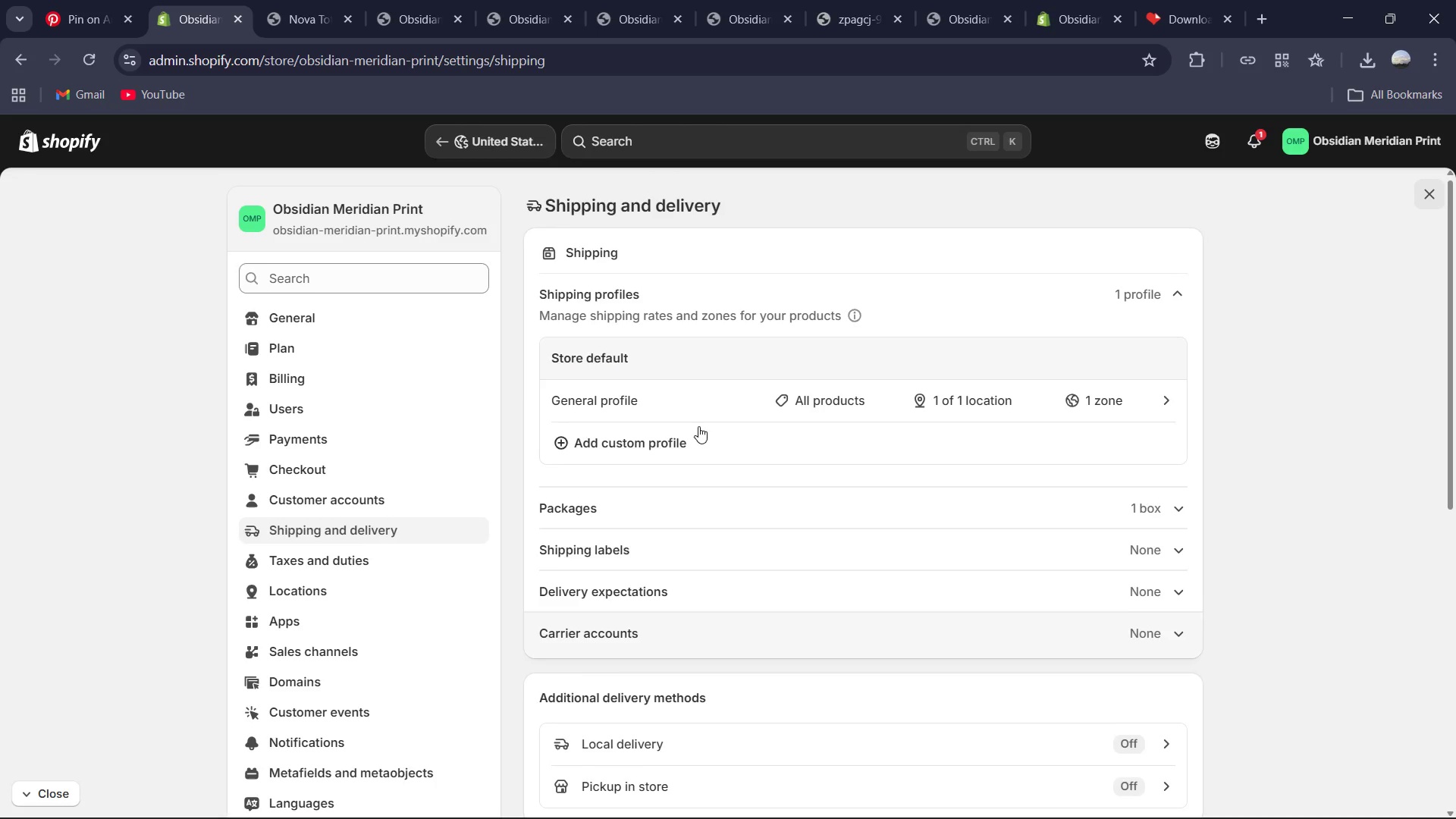 
wait(9.95)
 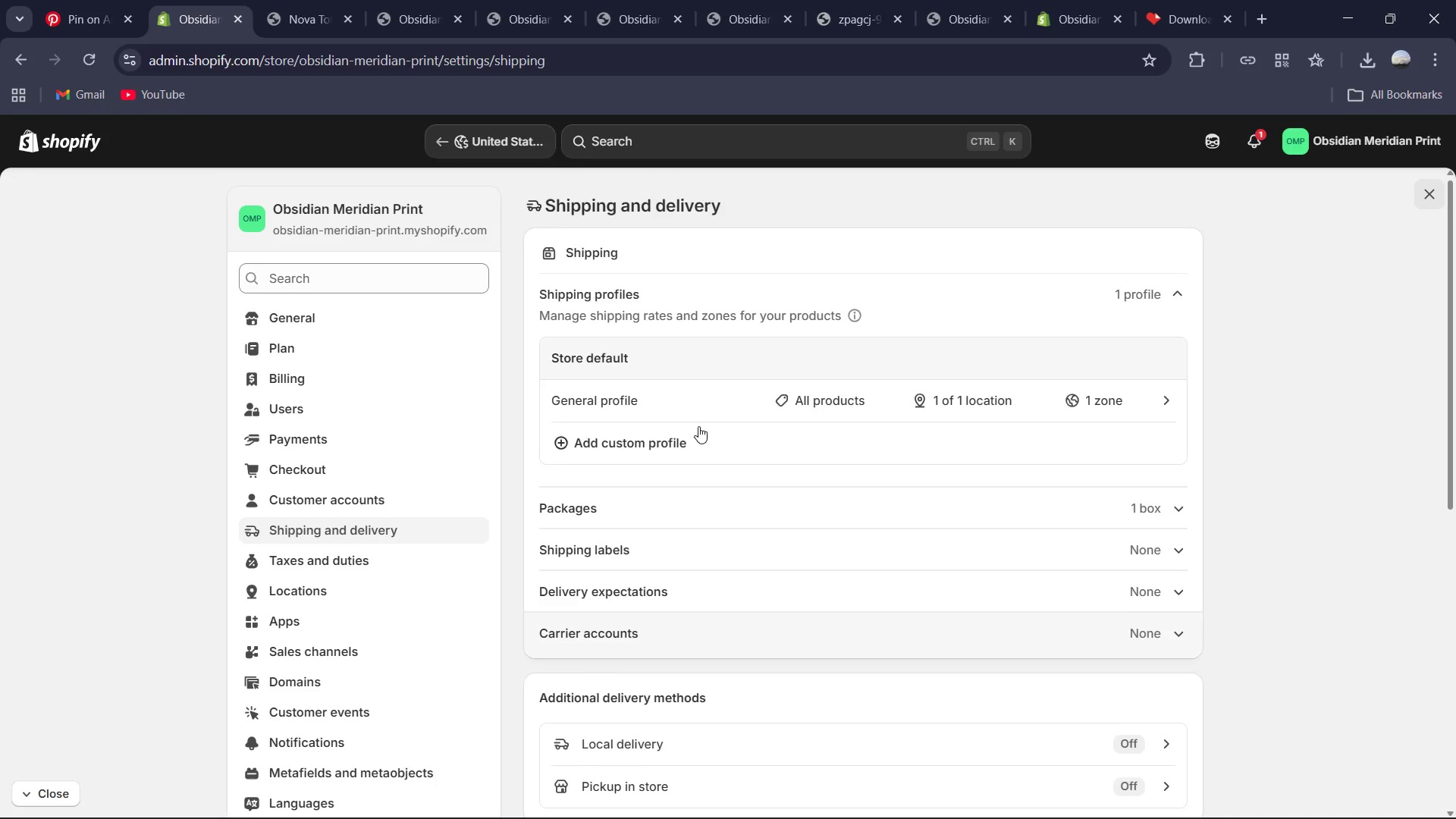 
left_click([1141, 410])
 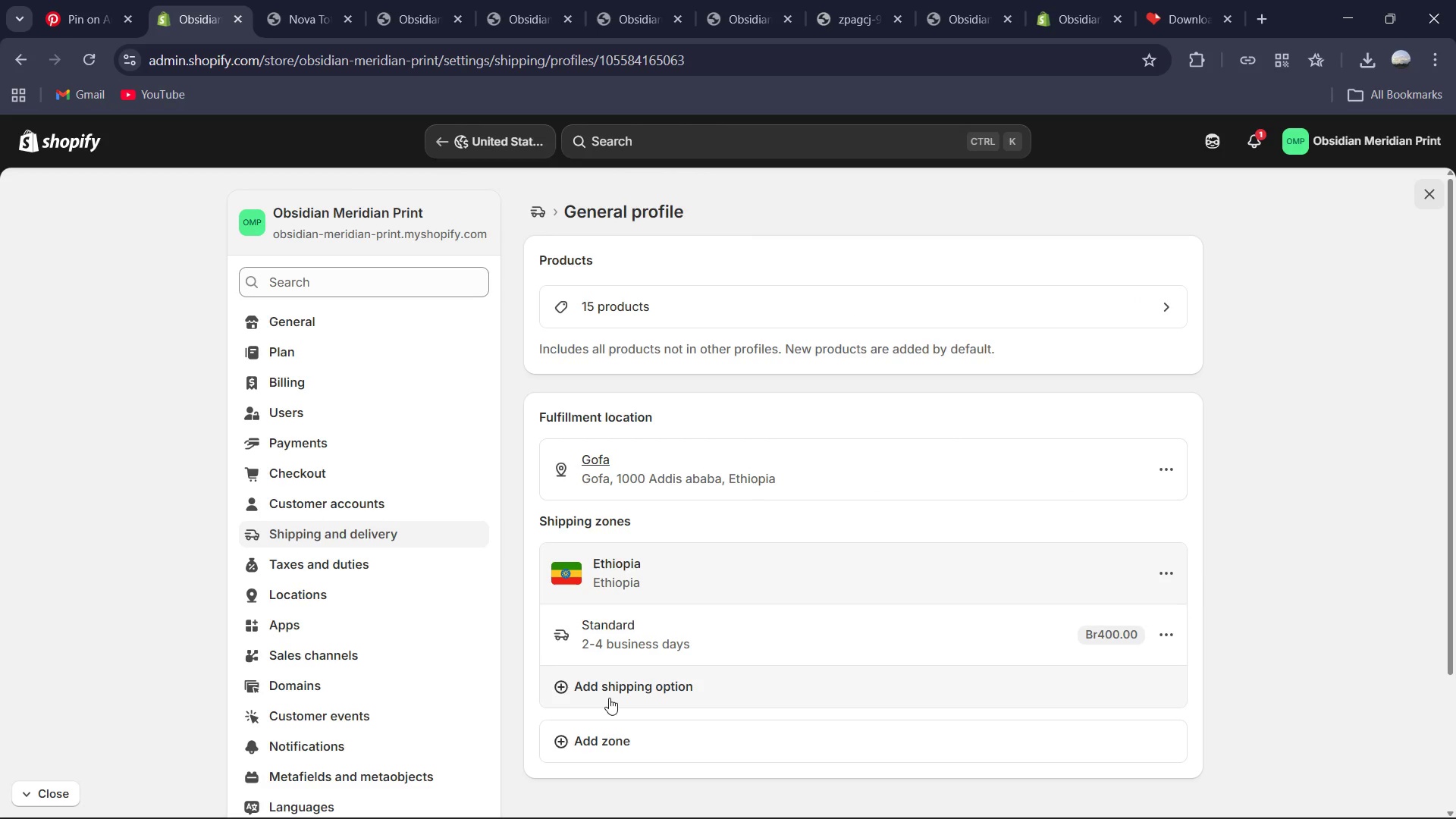 
left_click([601, 738])
 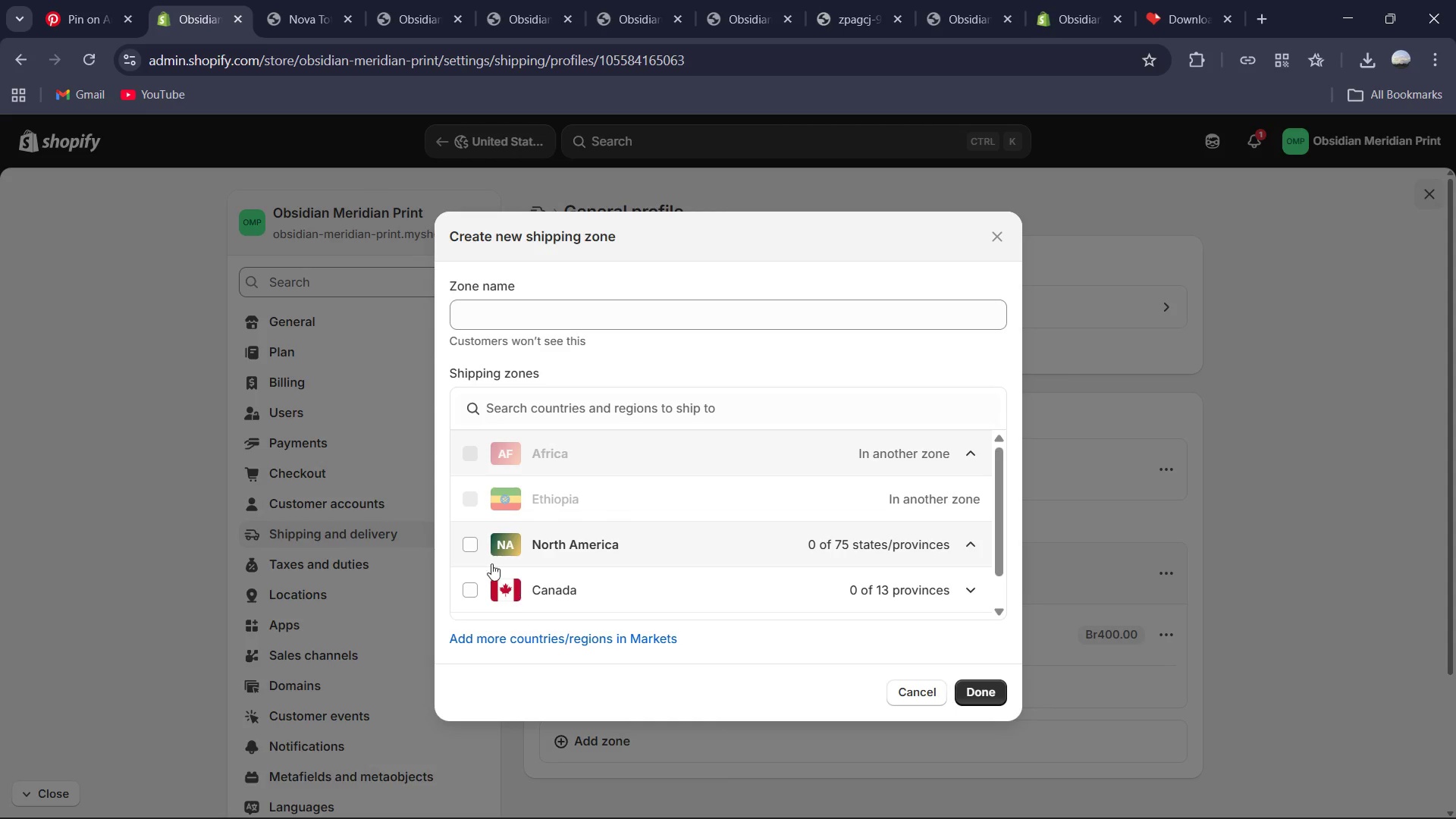 
left_click([470, 538])
 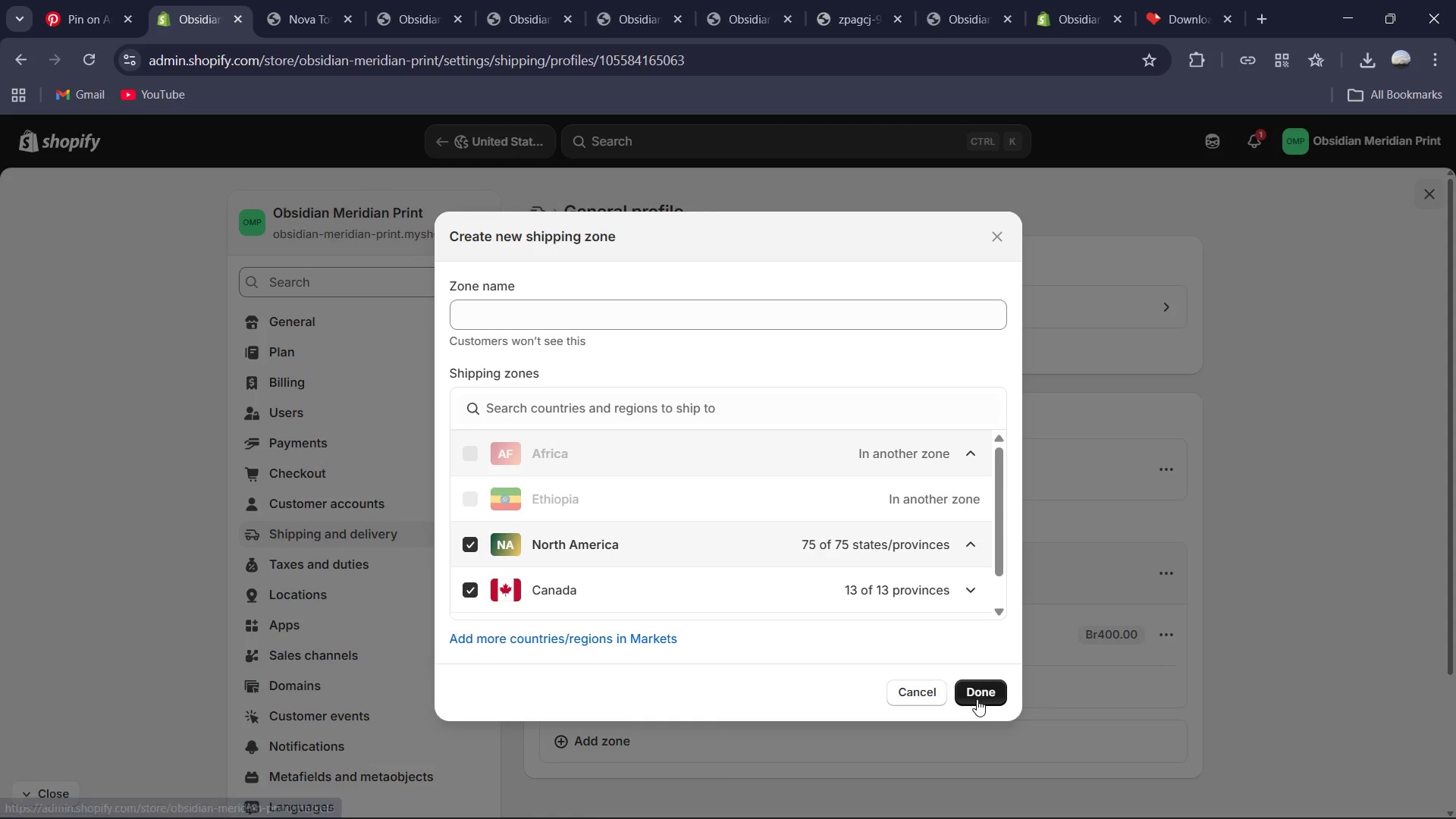 
left_click([984, 700])
 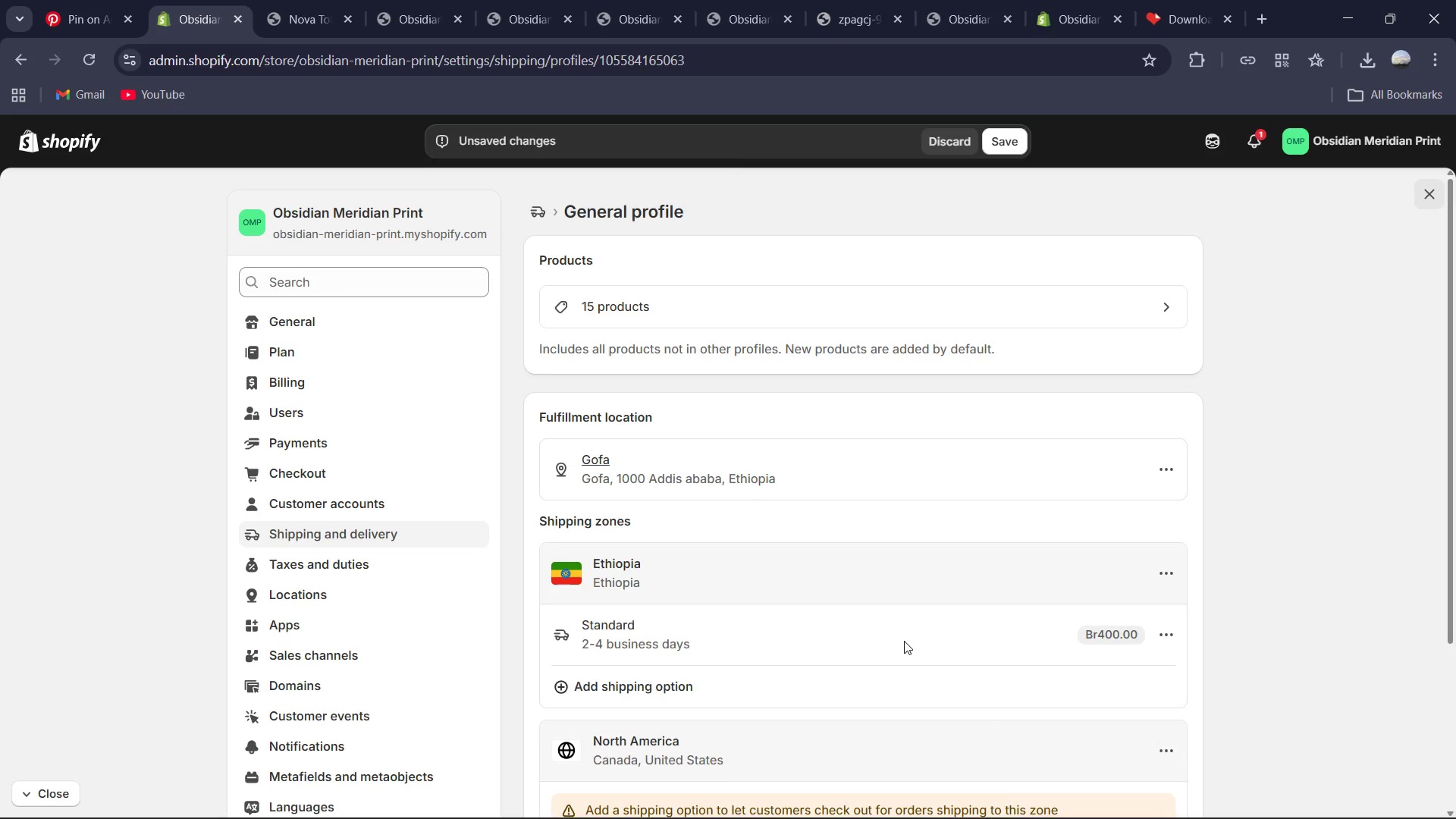 
mouse_move([811, 654])
 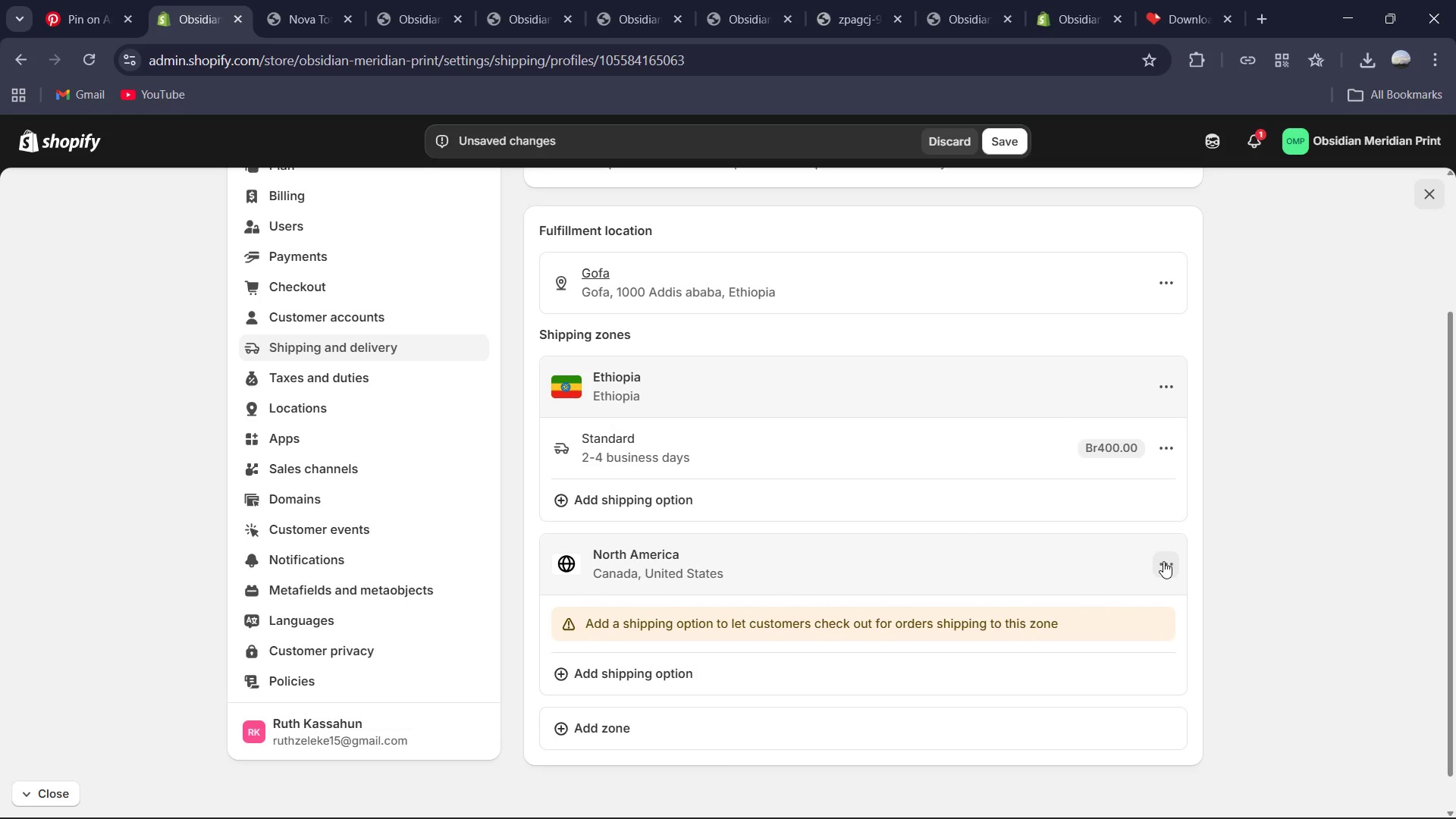 
left_click([1166, 561])
 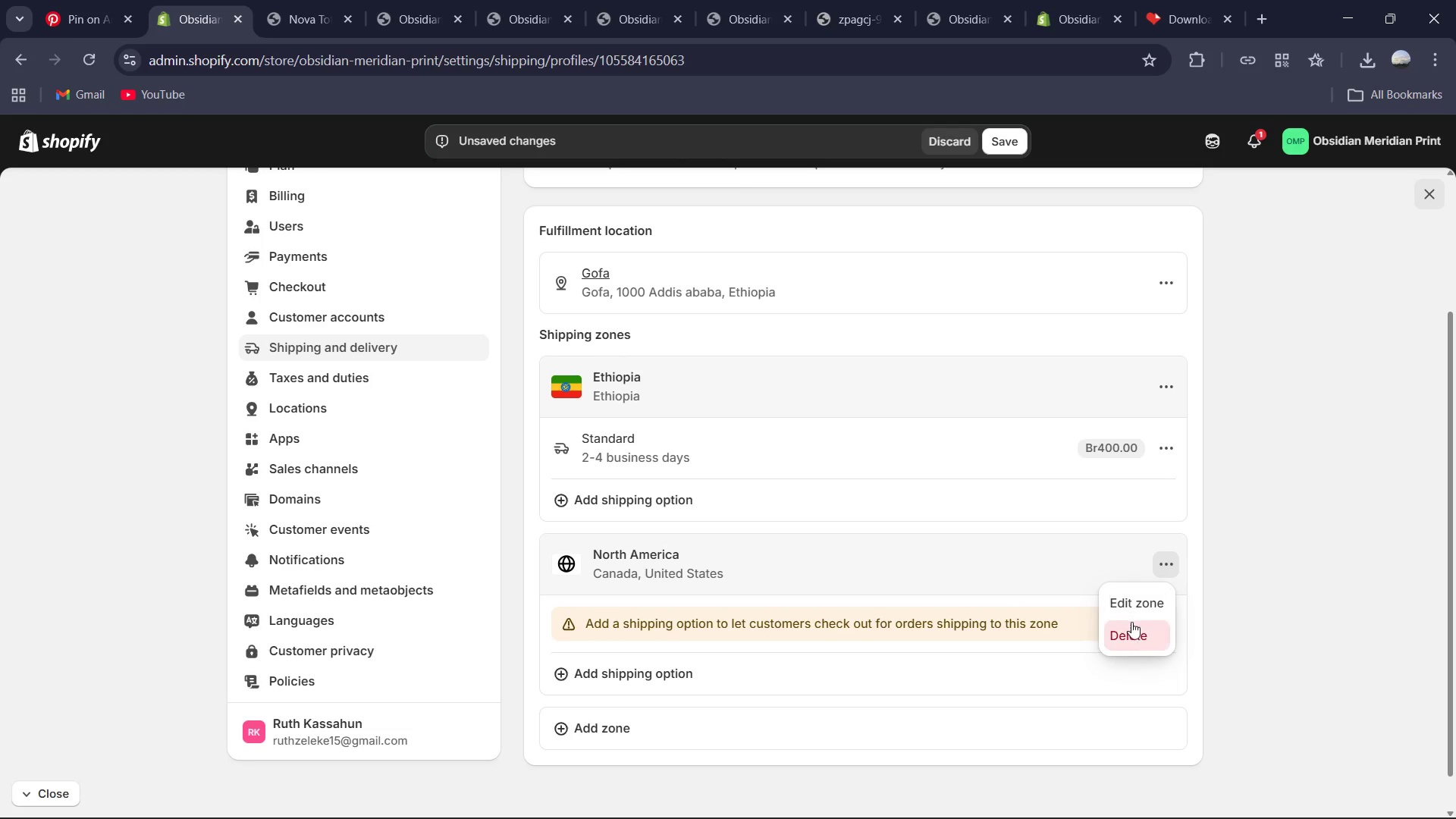 
left_click([1131, 604])
 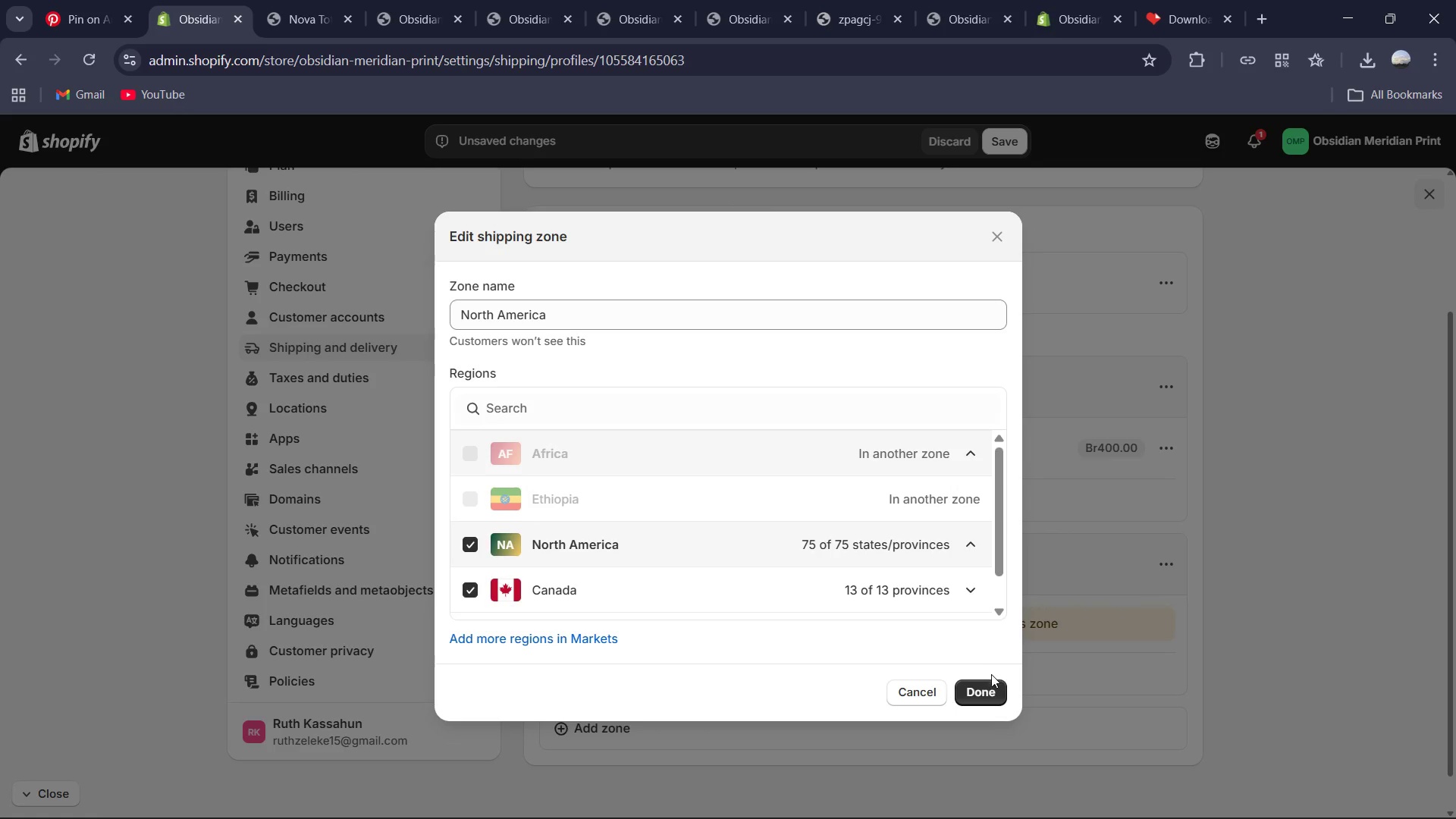 
left_click([984, 691])
 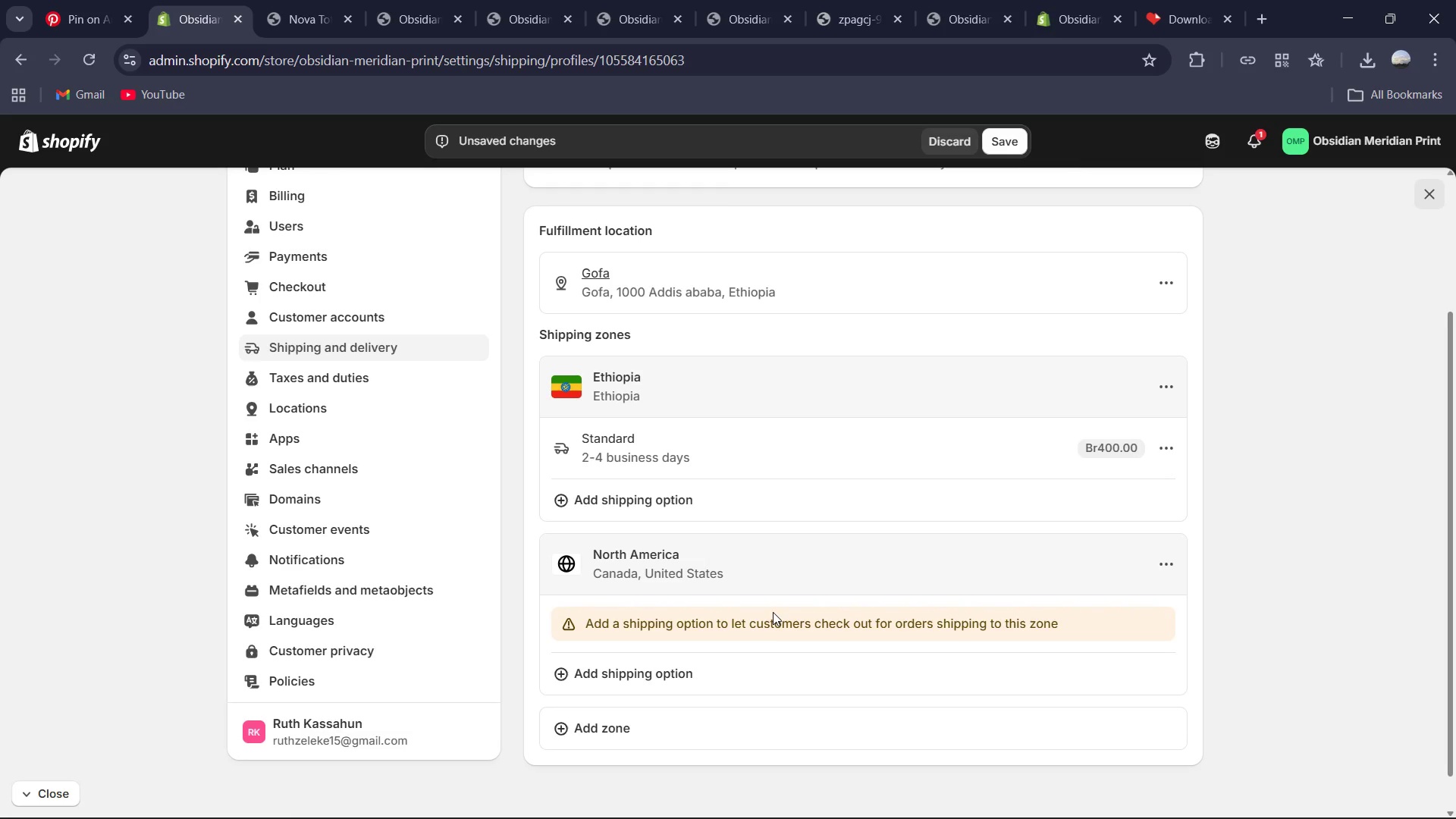 
left_click([682, 566])
 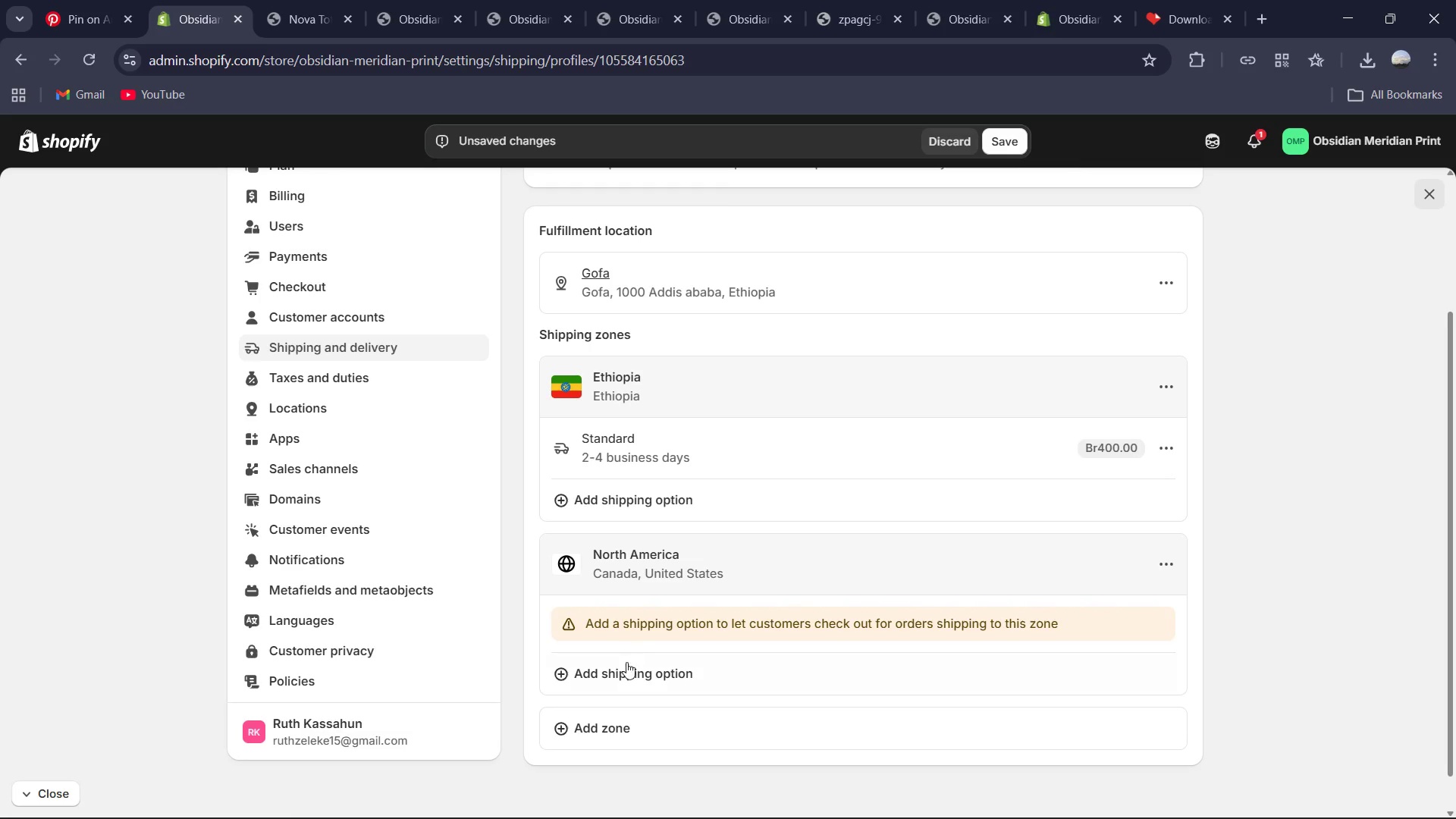 
left_click([623, 680])
 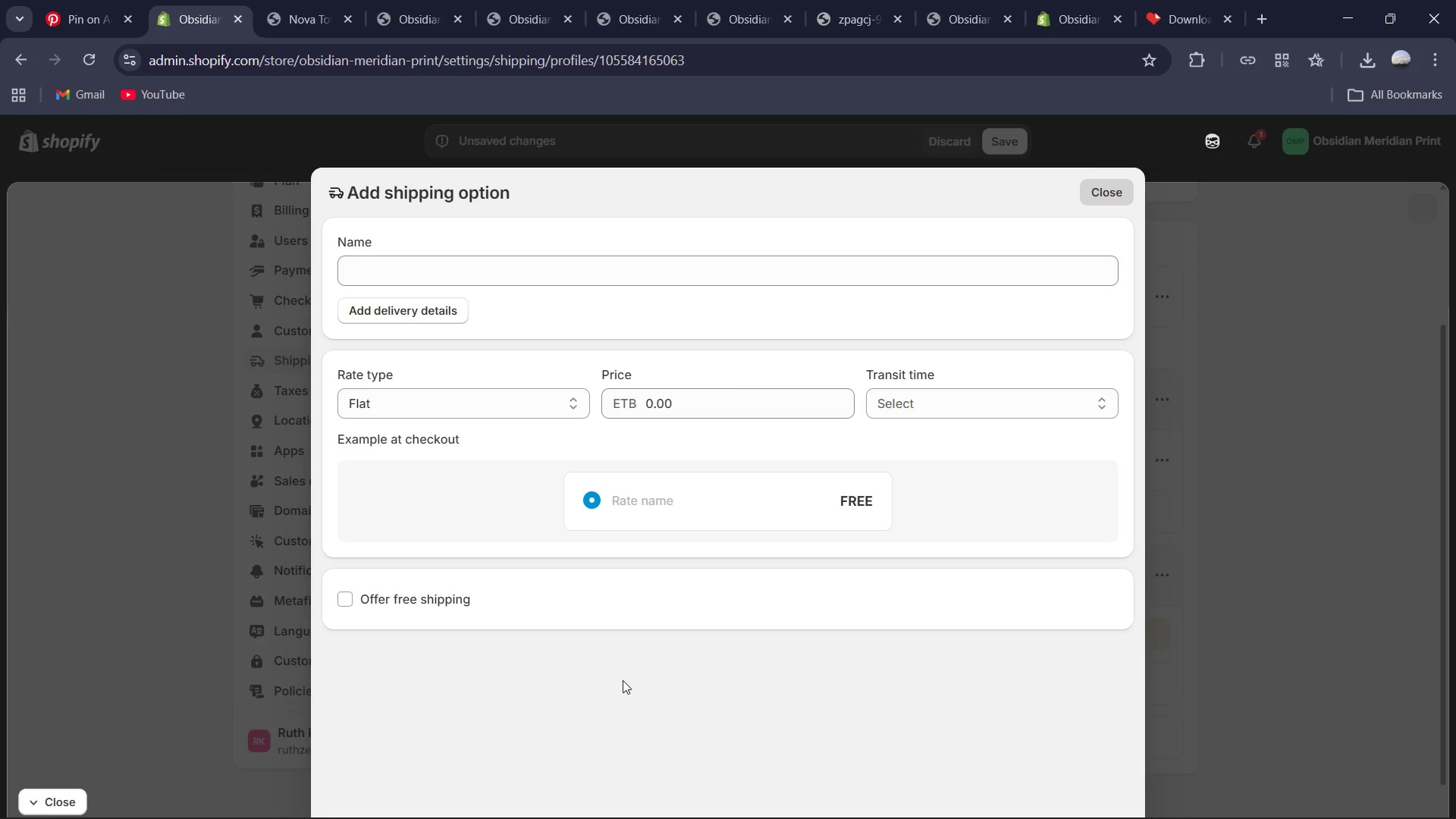 
wait(12.27)
 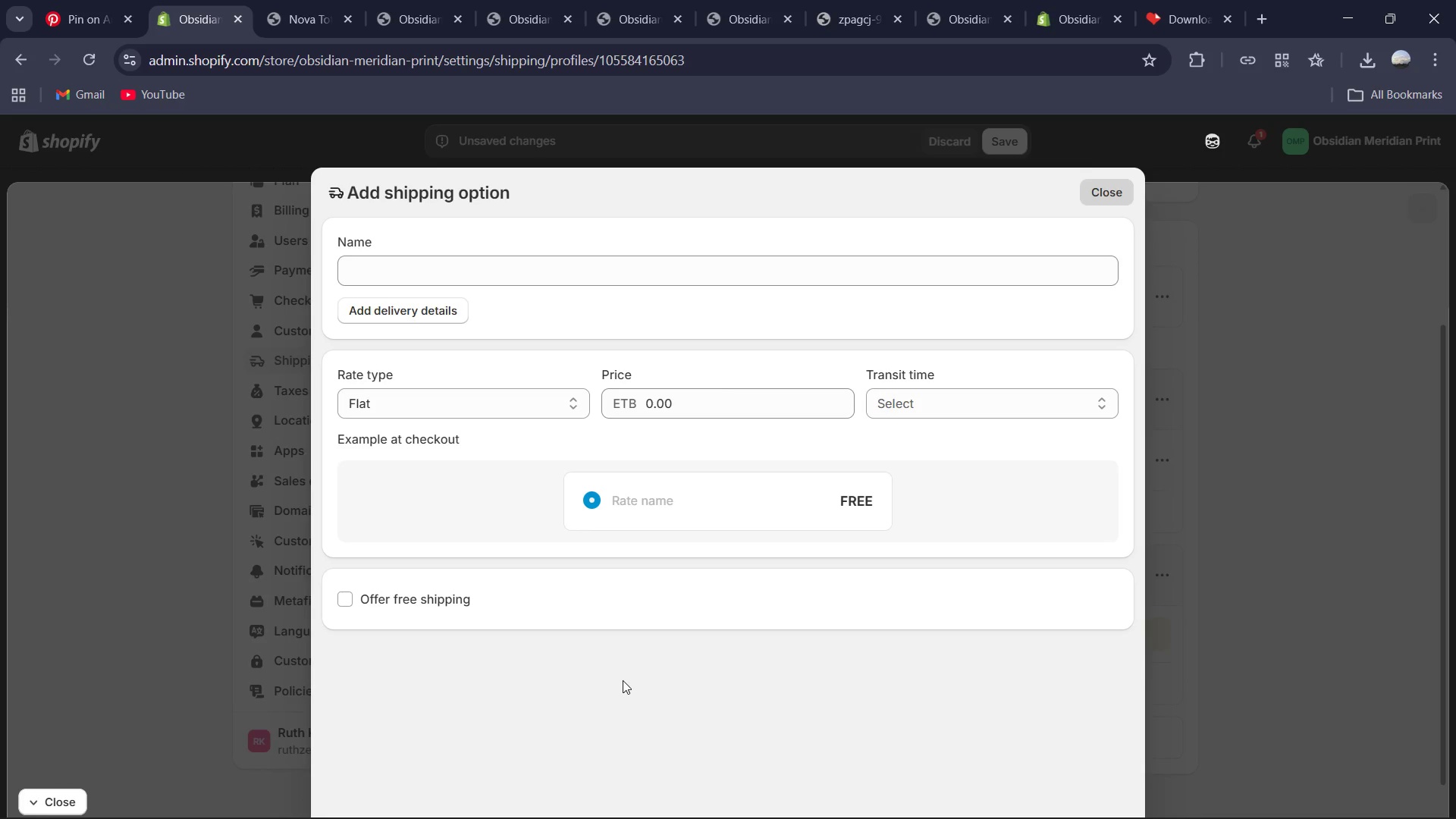 
left_click_drag(start_coordinate=[408, 291], to_coordinate=[410, 277])
 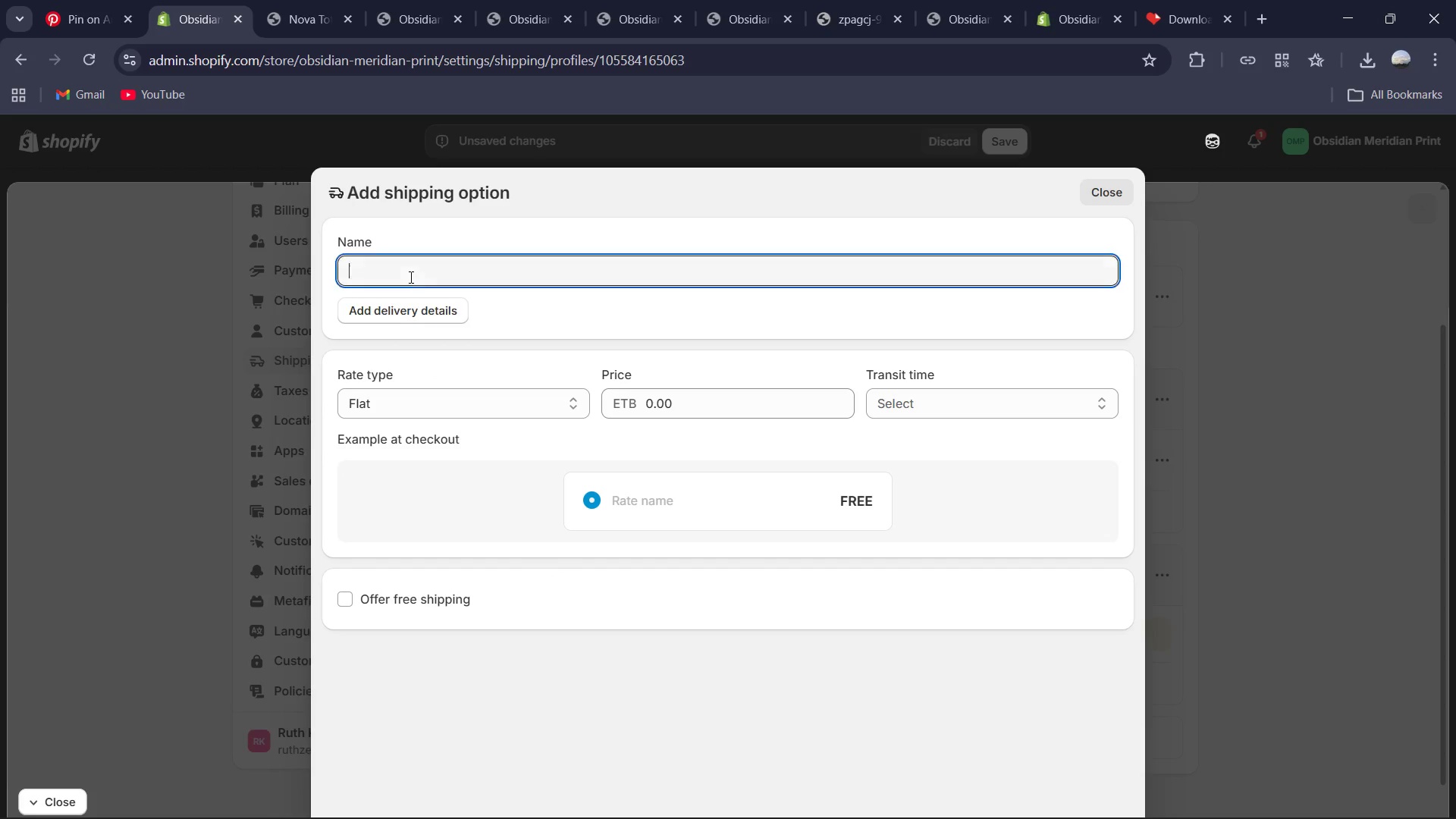 
left_click([410, 277])
 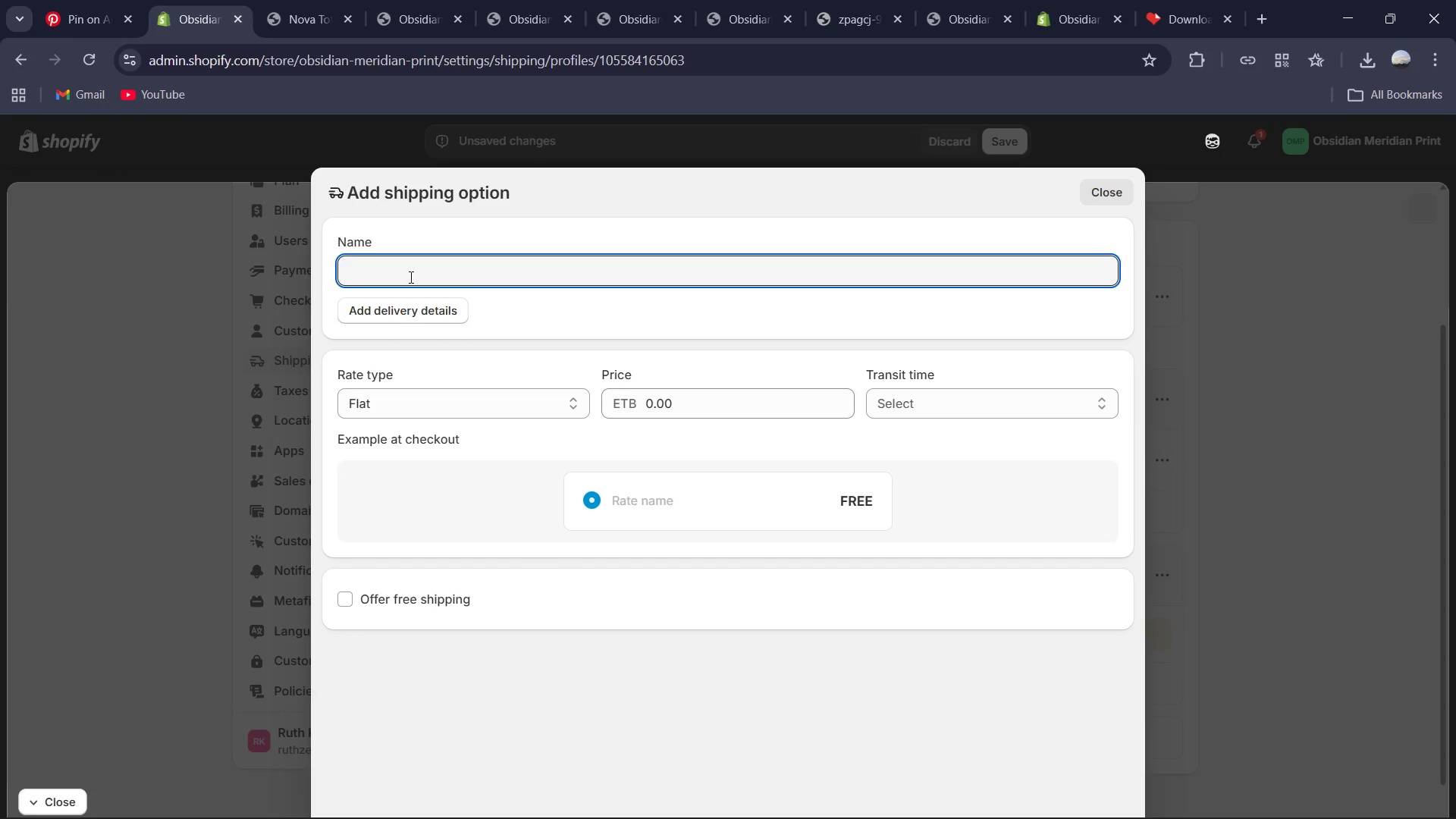 
key(E)
 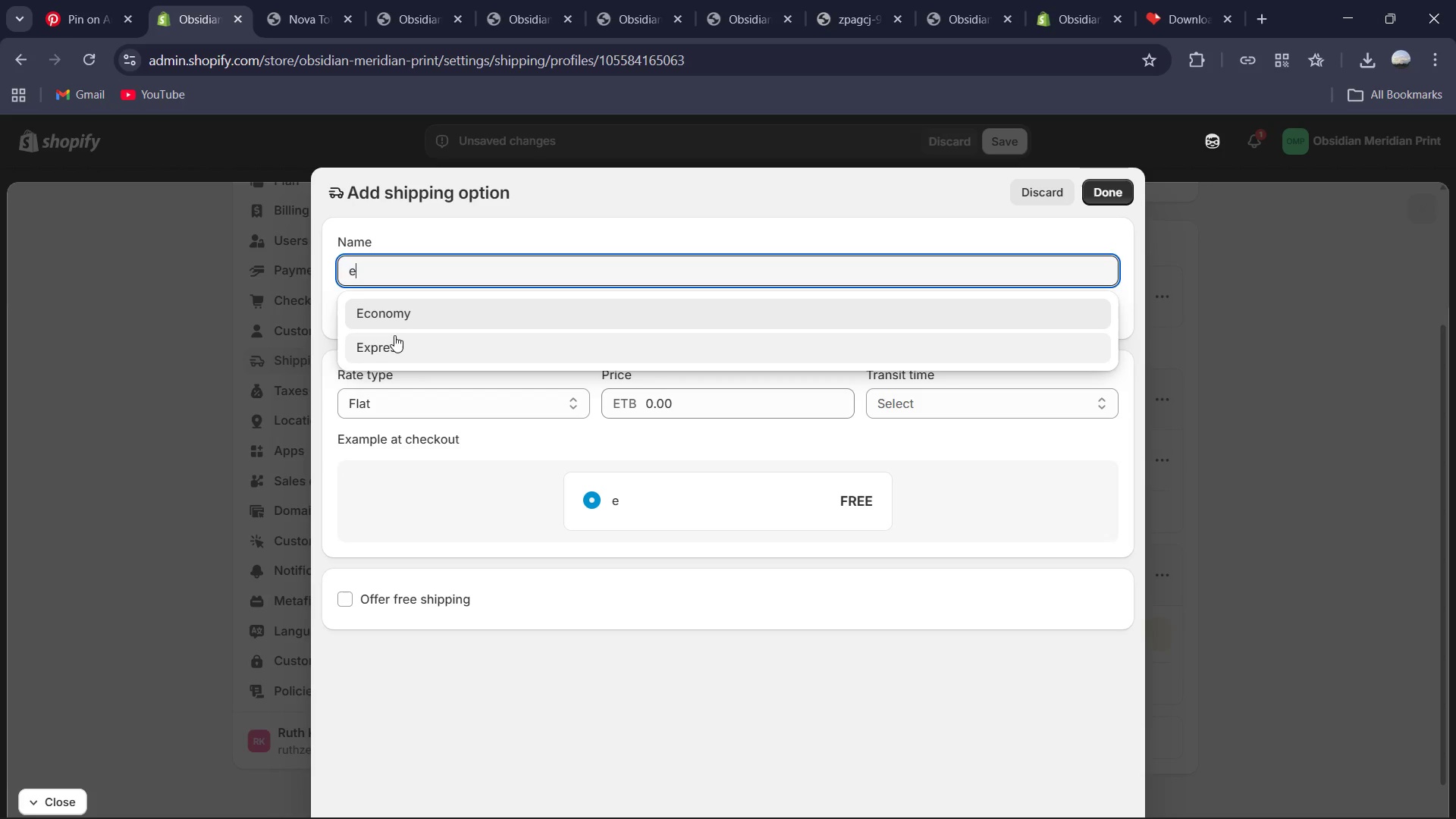 
left_click([394, 347])
 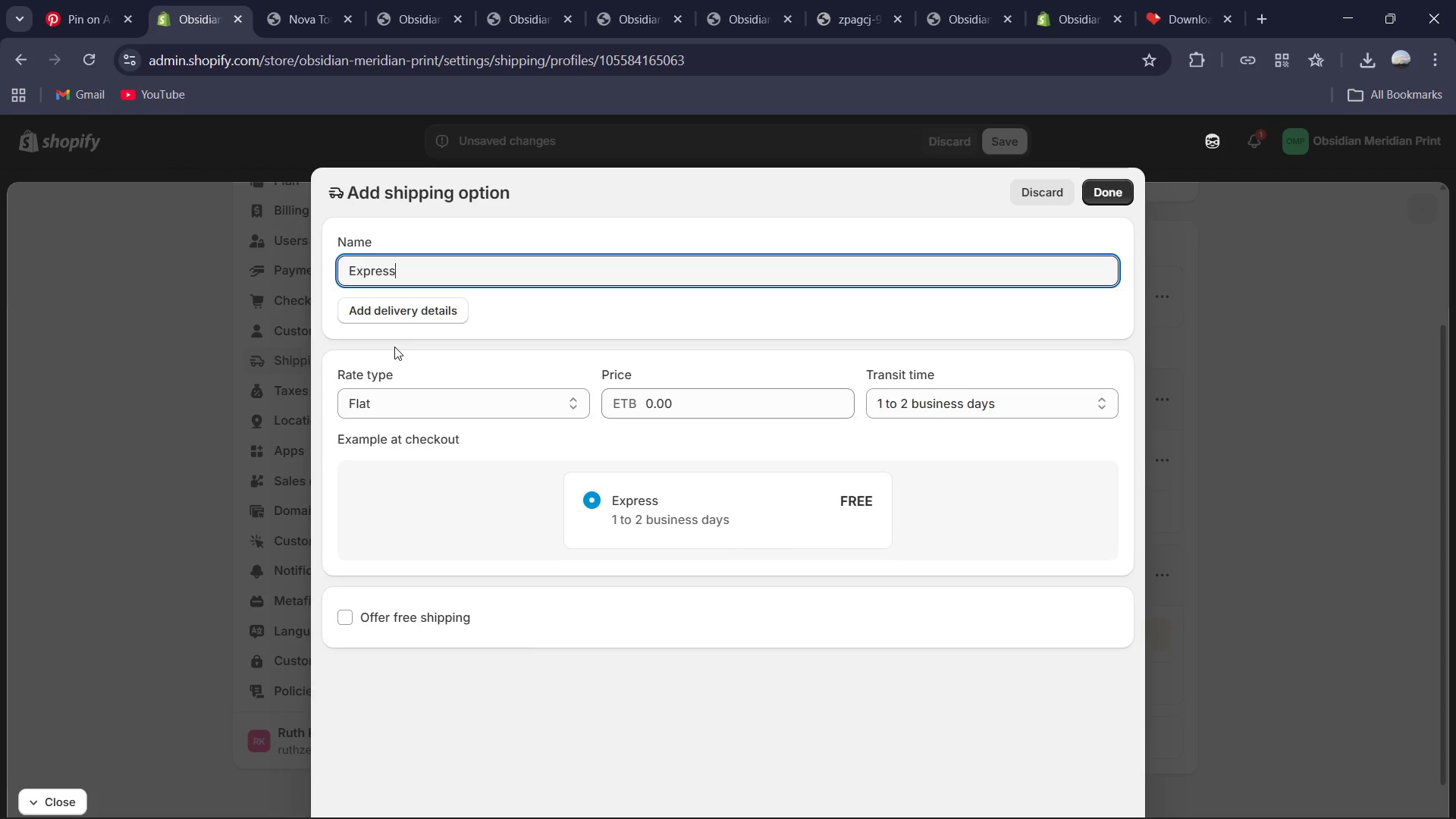 
wait(6.42)
 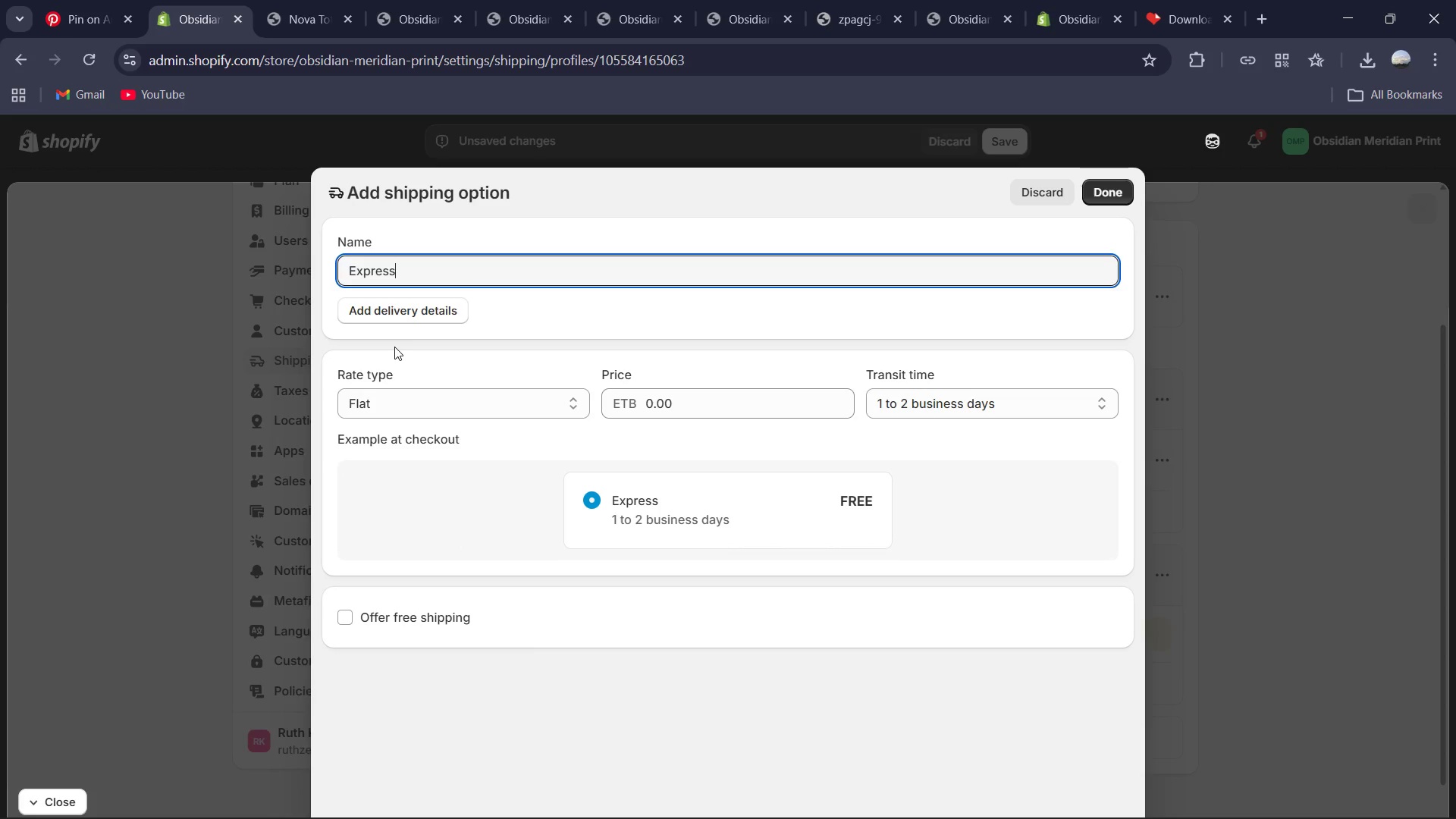 
left_click([962, 408])
 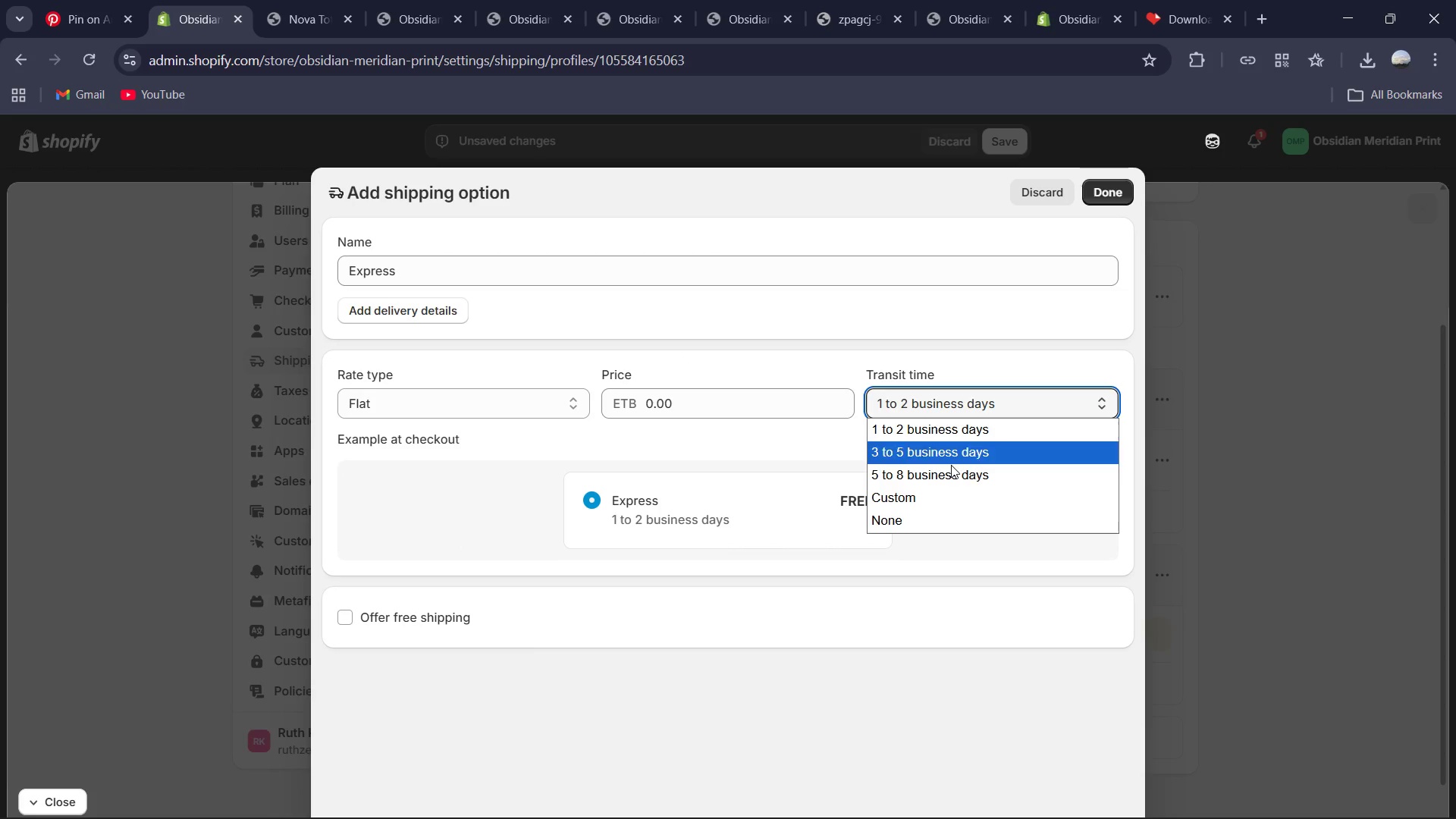 
left_click([949, 467])
 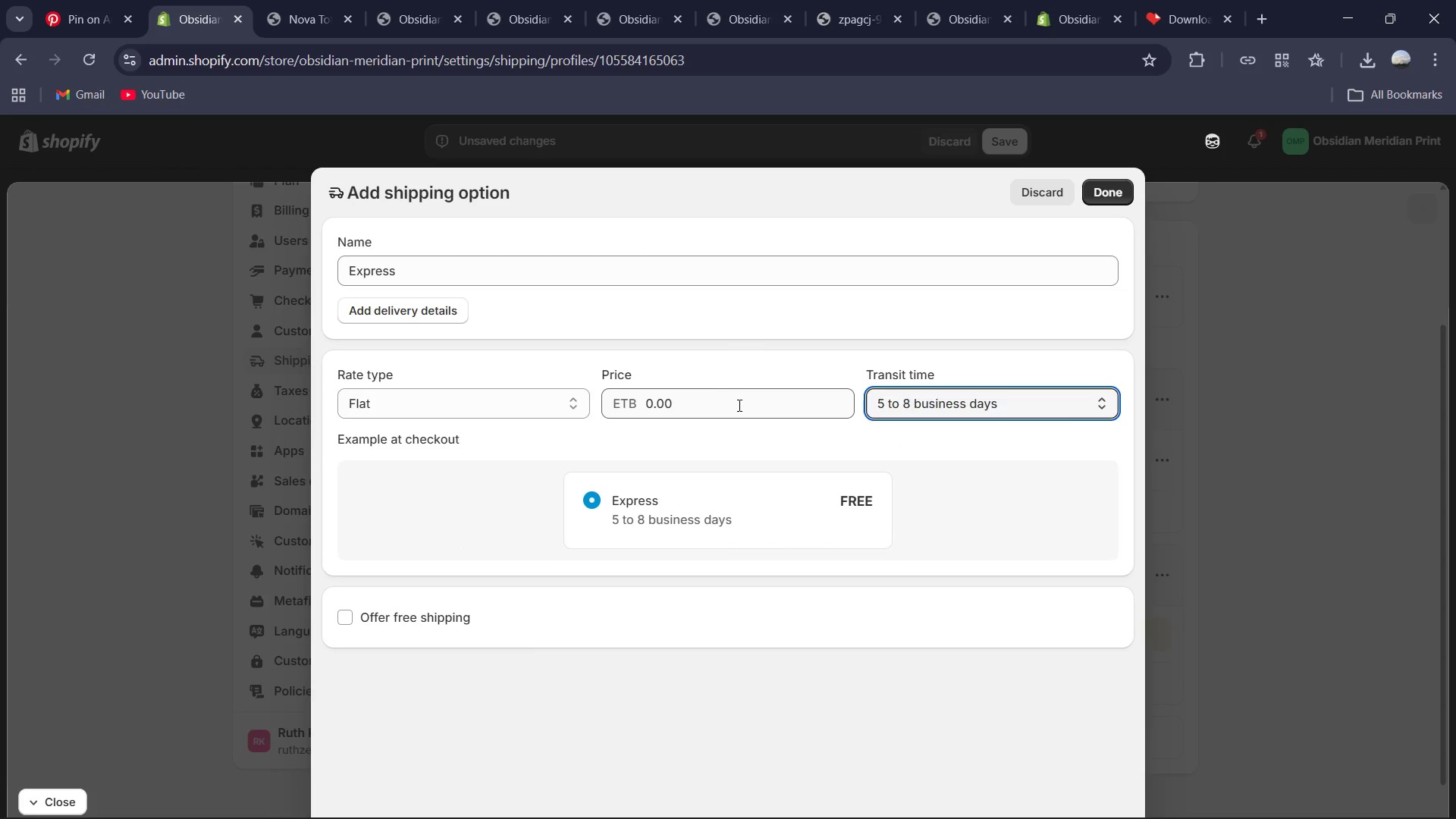 
left_click([738, 407])
 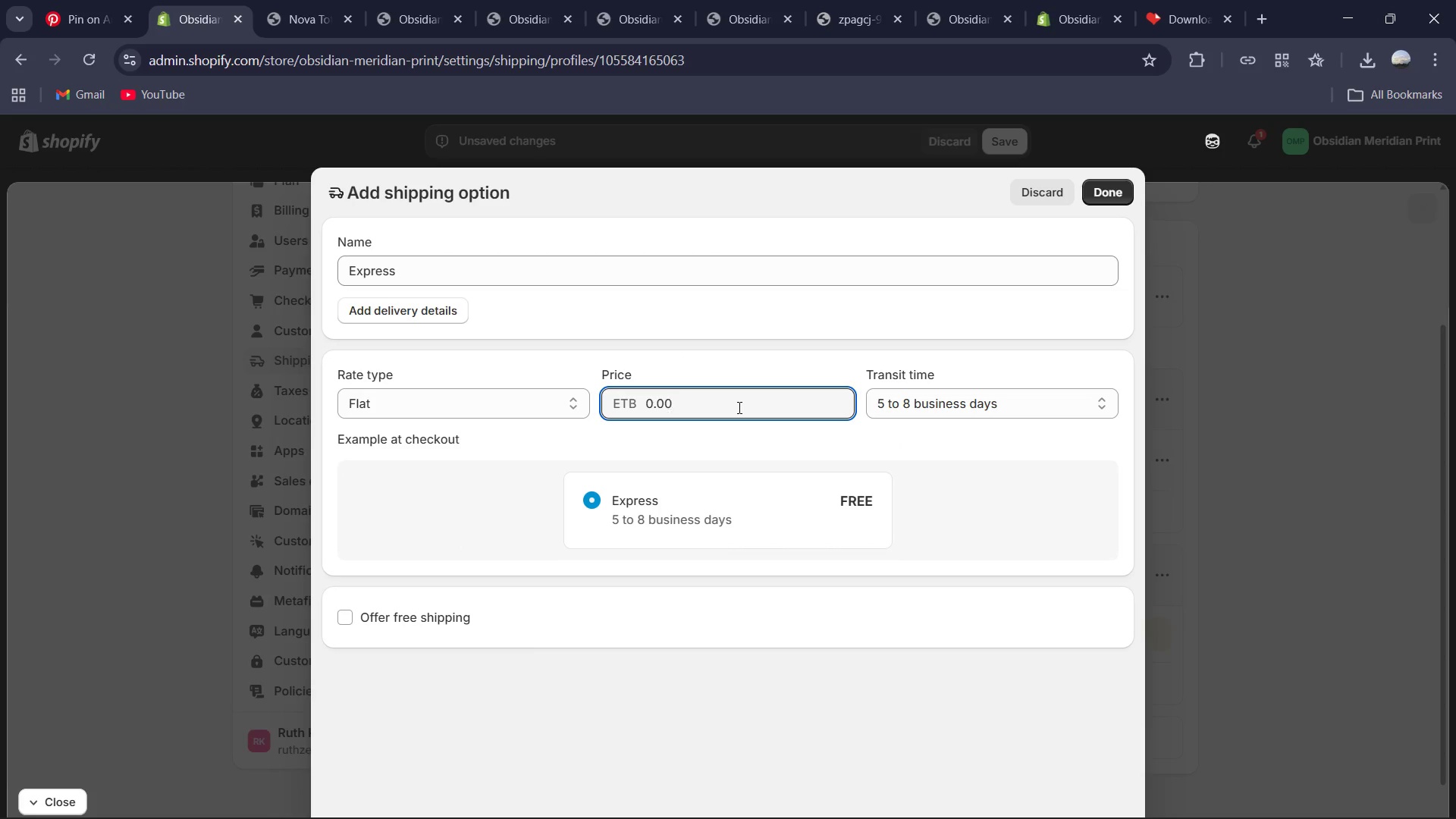 
key(Backspace)
key(Backspace)
key(Backspace)
key(Backspace)
type(5,000)
 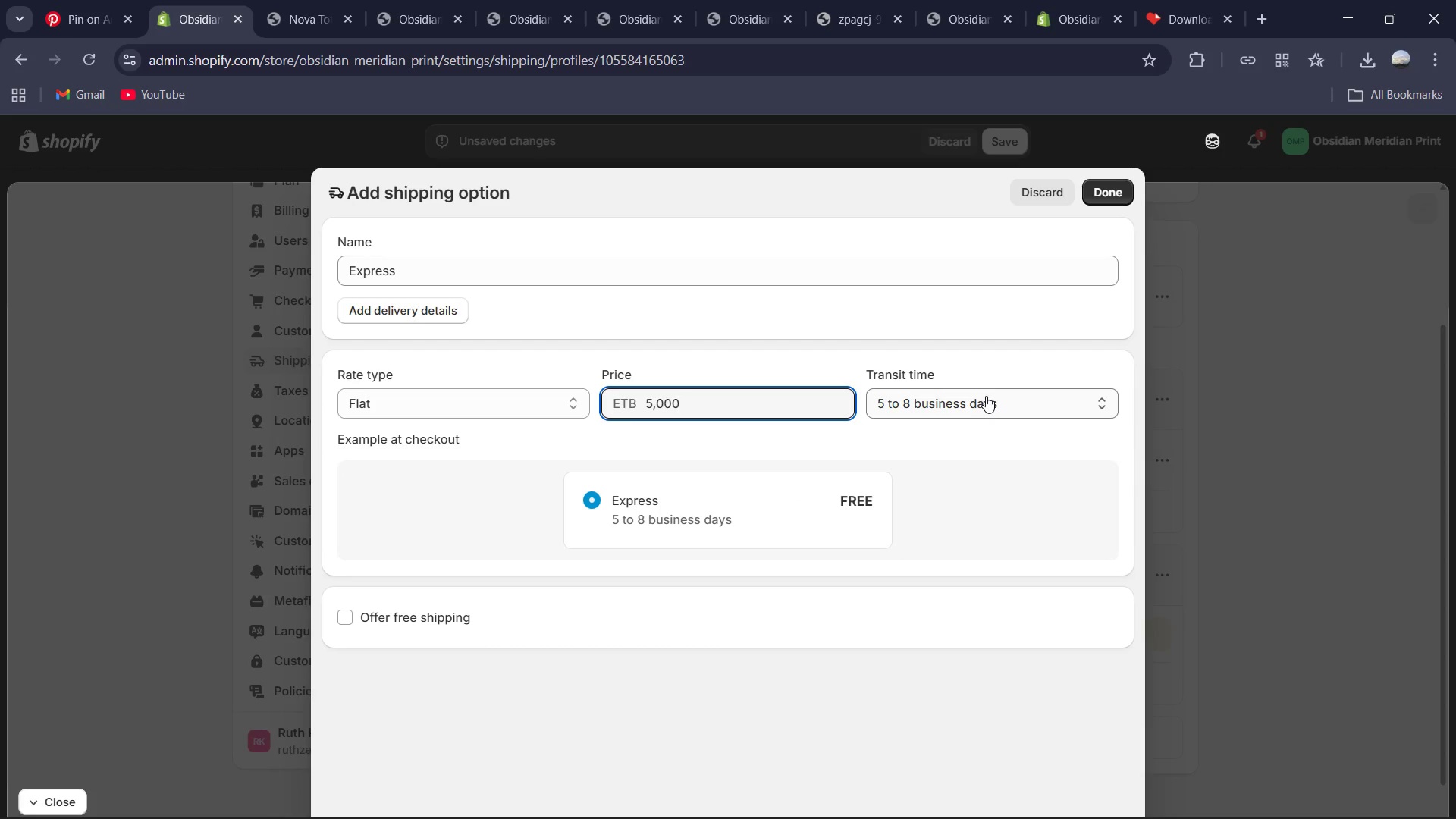 
left_click([1092, 202])
 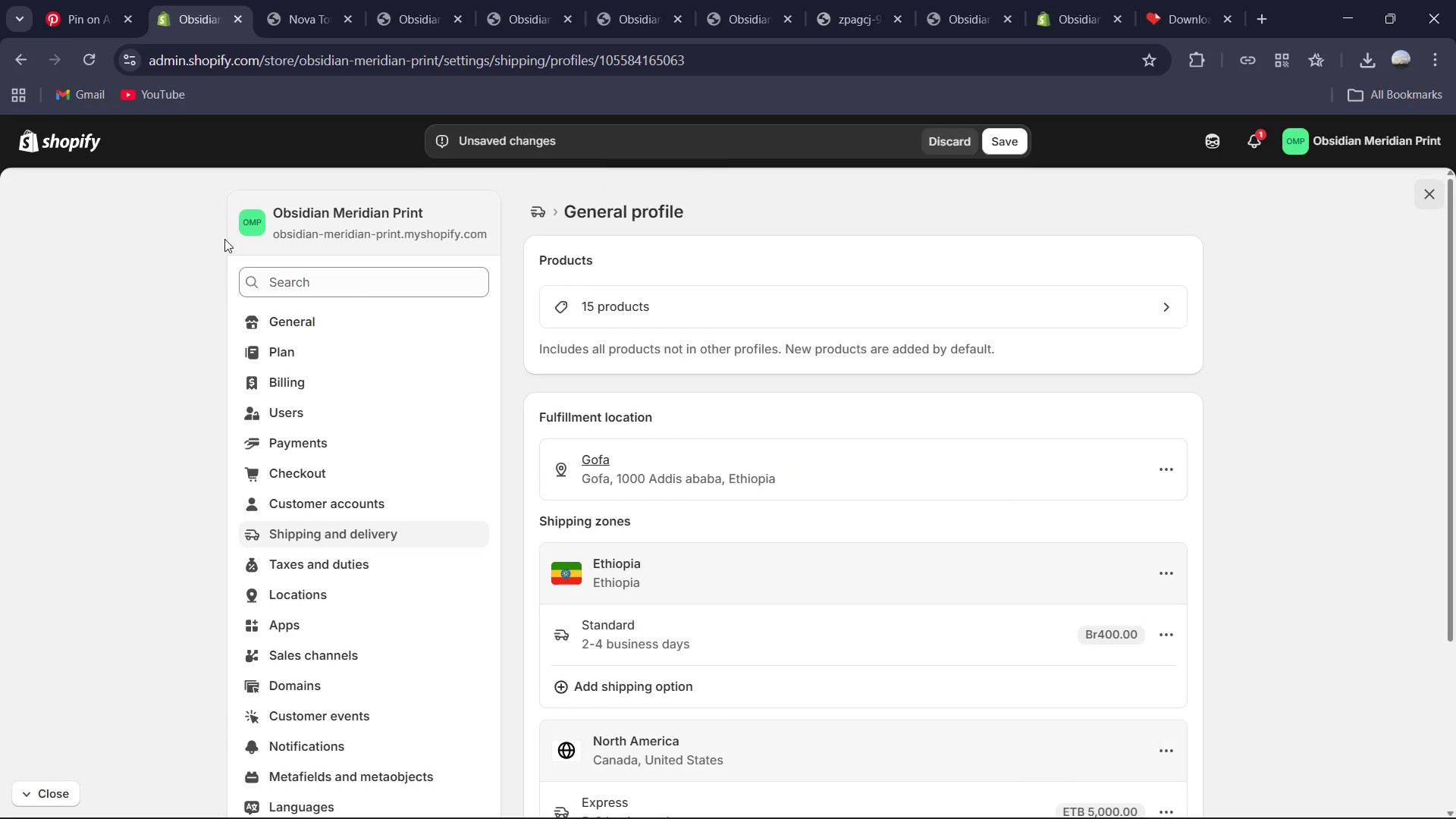 
left_click([1003, 136])
 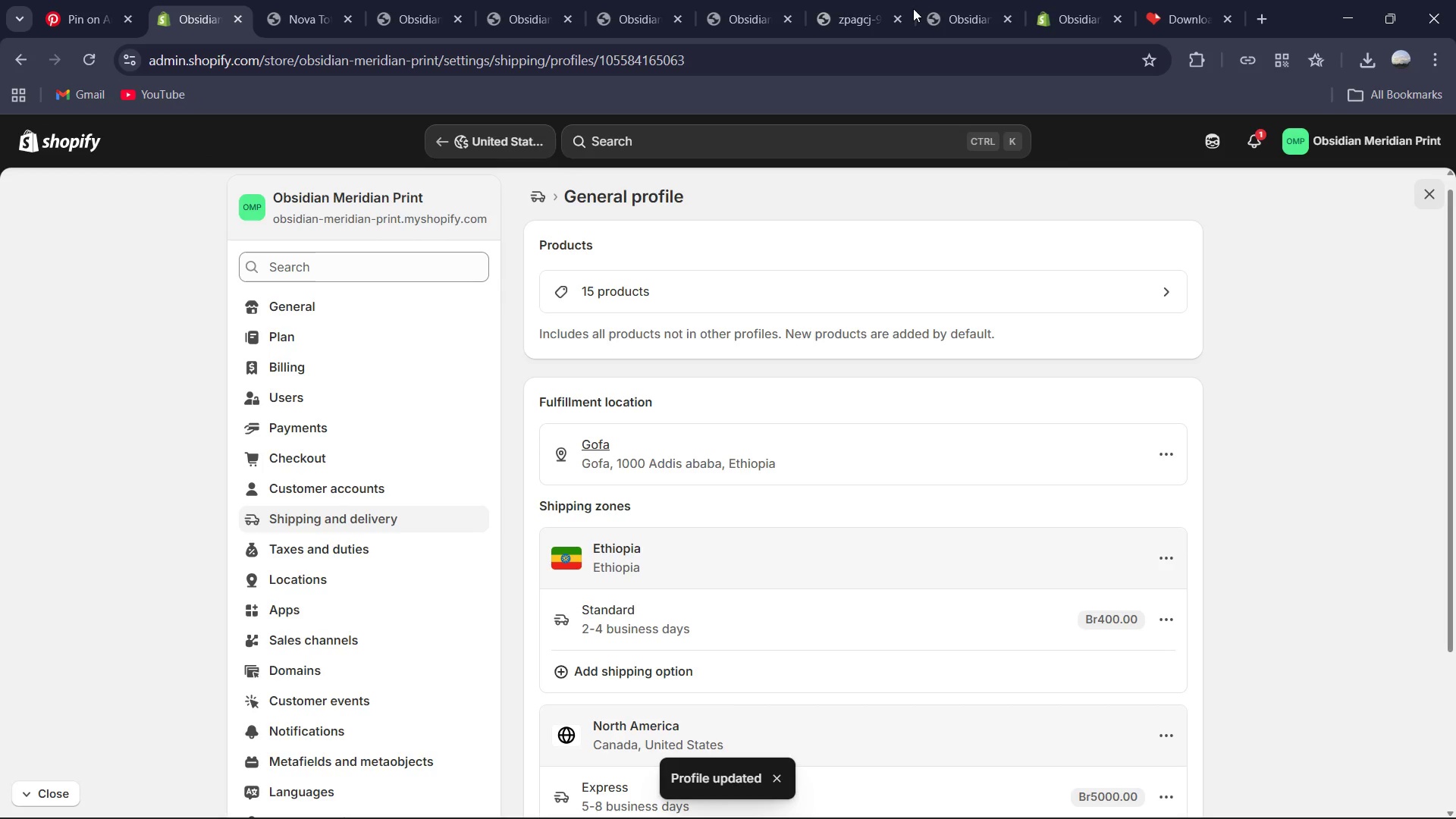 
wait(7.41)
 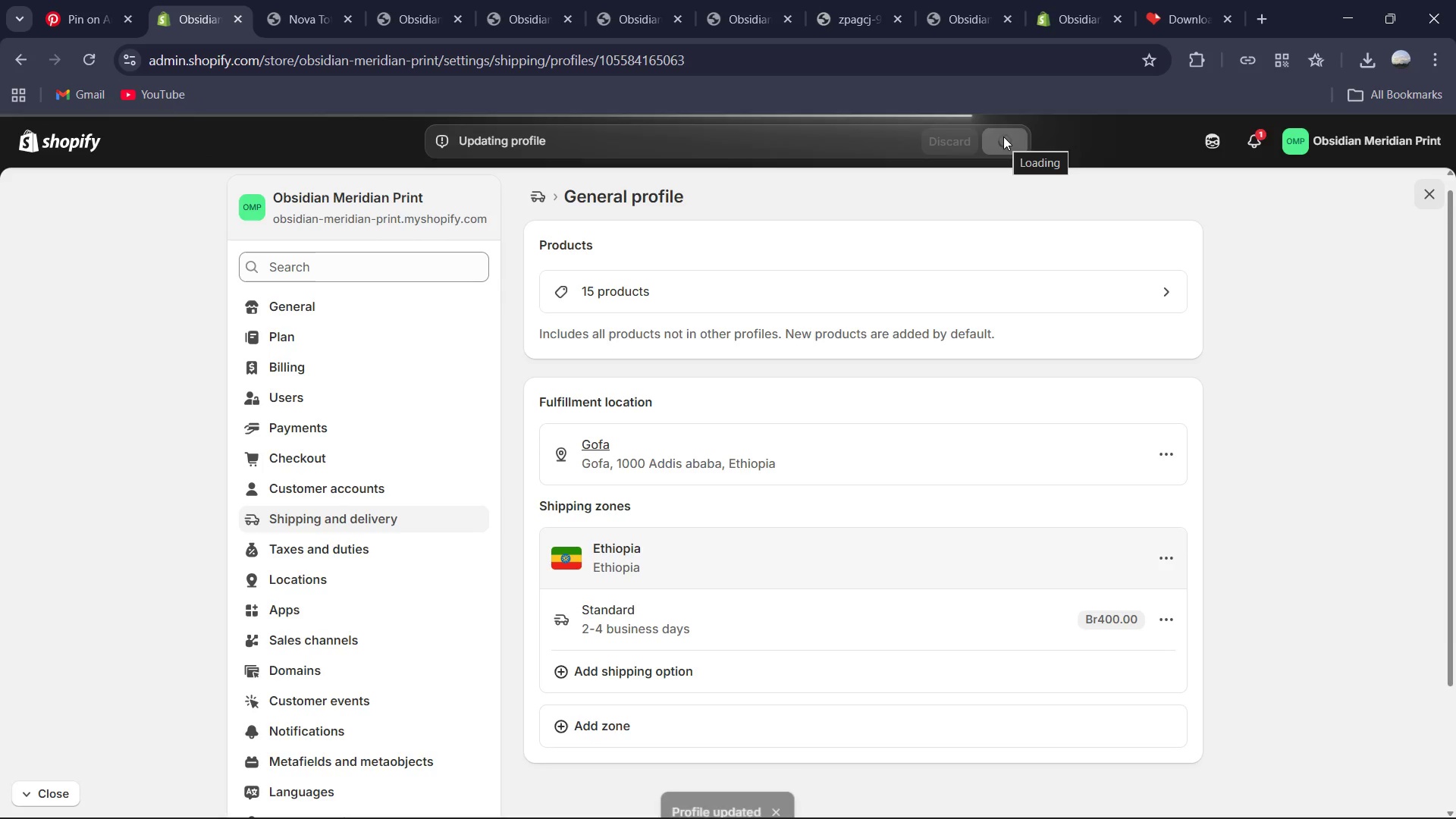 
left_click_drag(start_coordinate=[33, 144], to_coordinate=[39, 146])
 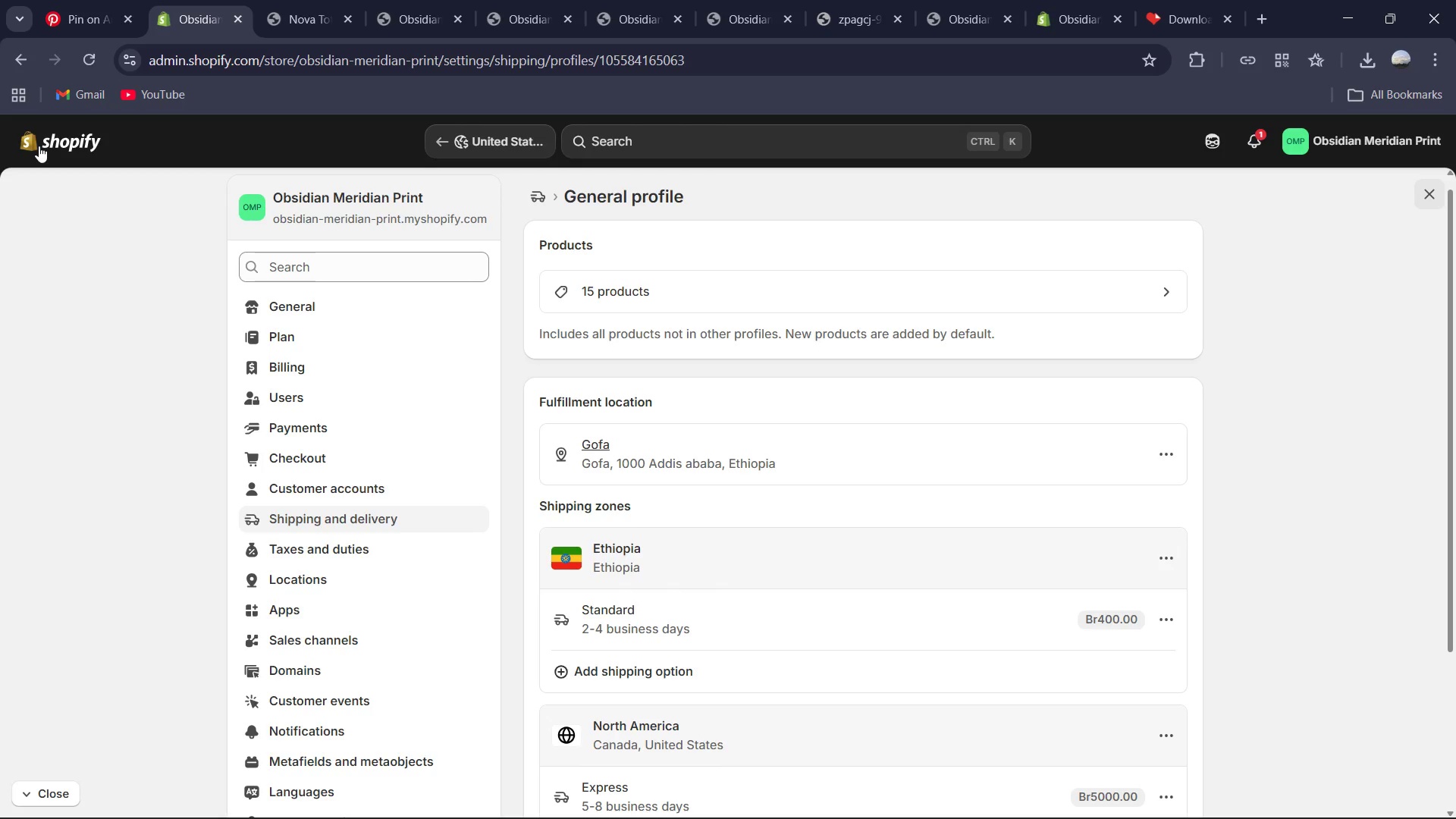 
left_click([60, 145])
 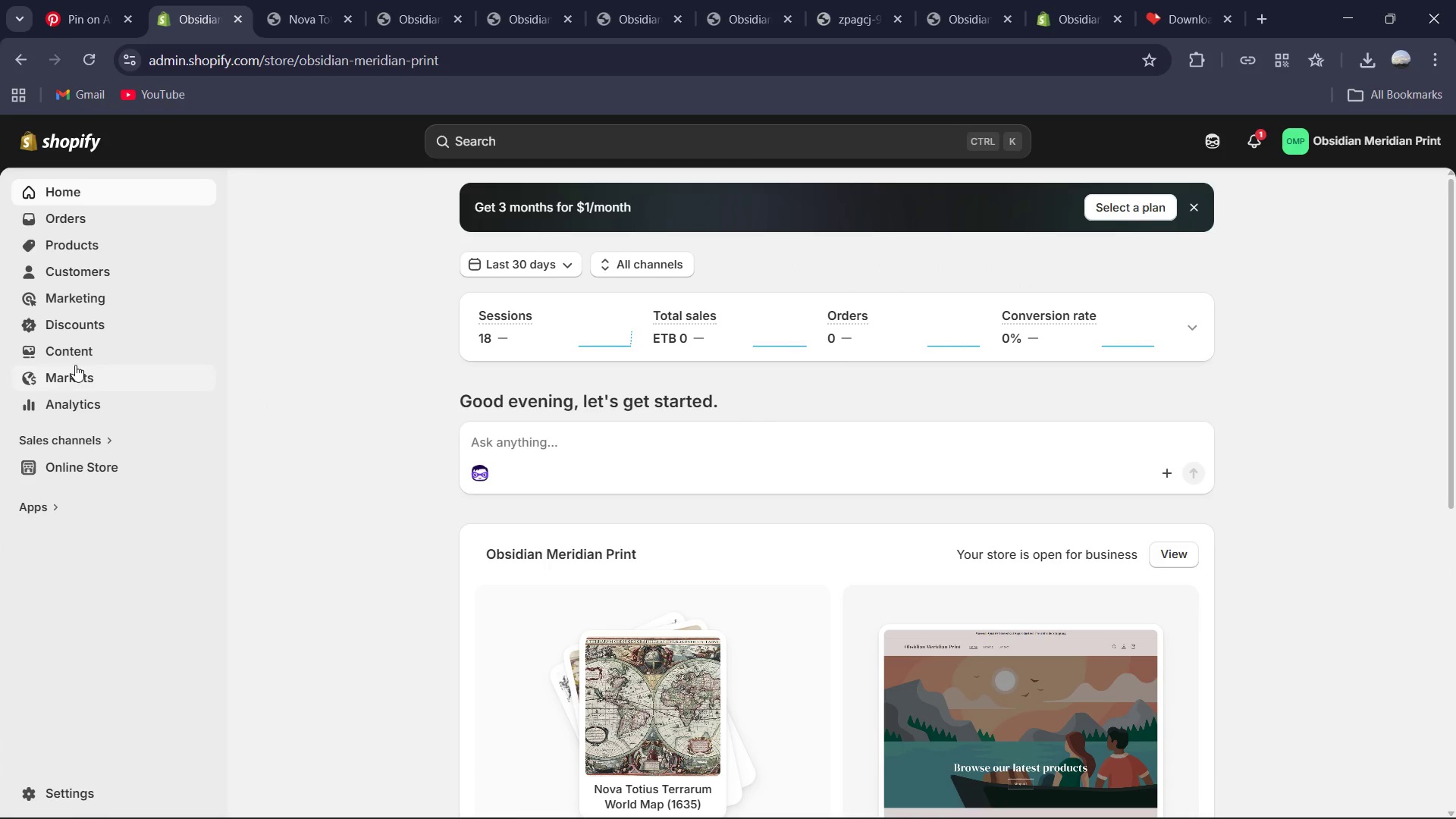 
left_click([64, 375])
 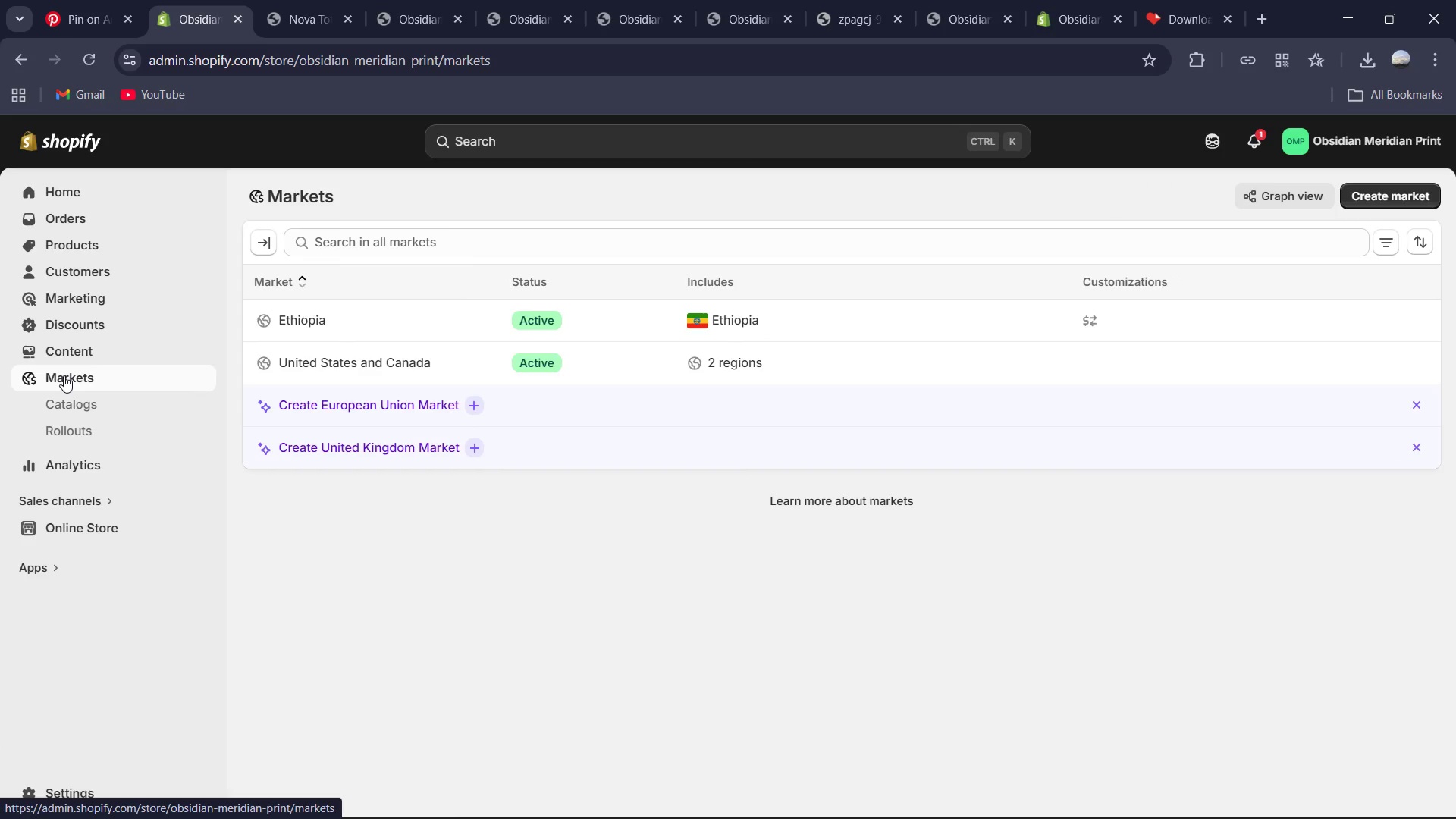 
wait(10.31)
 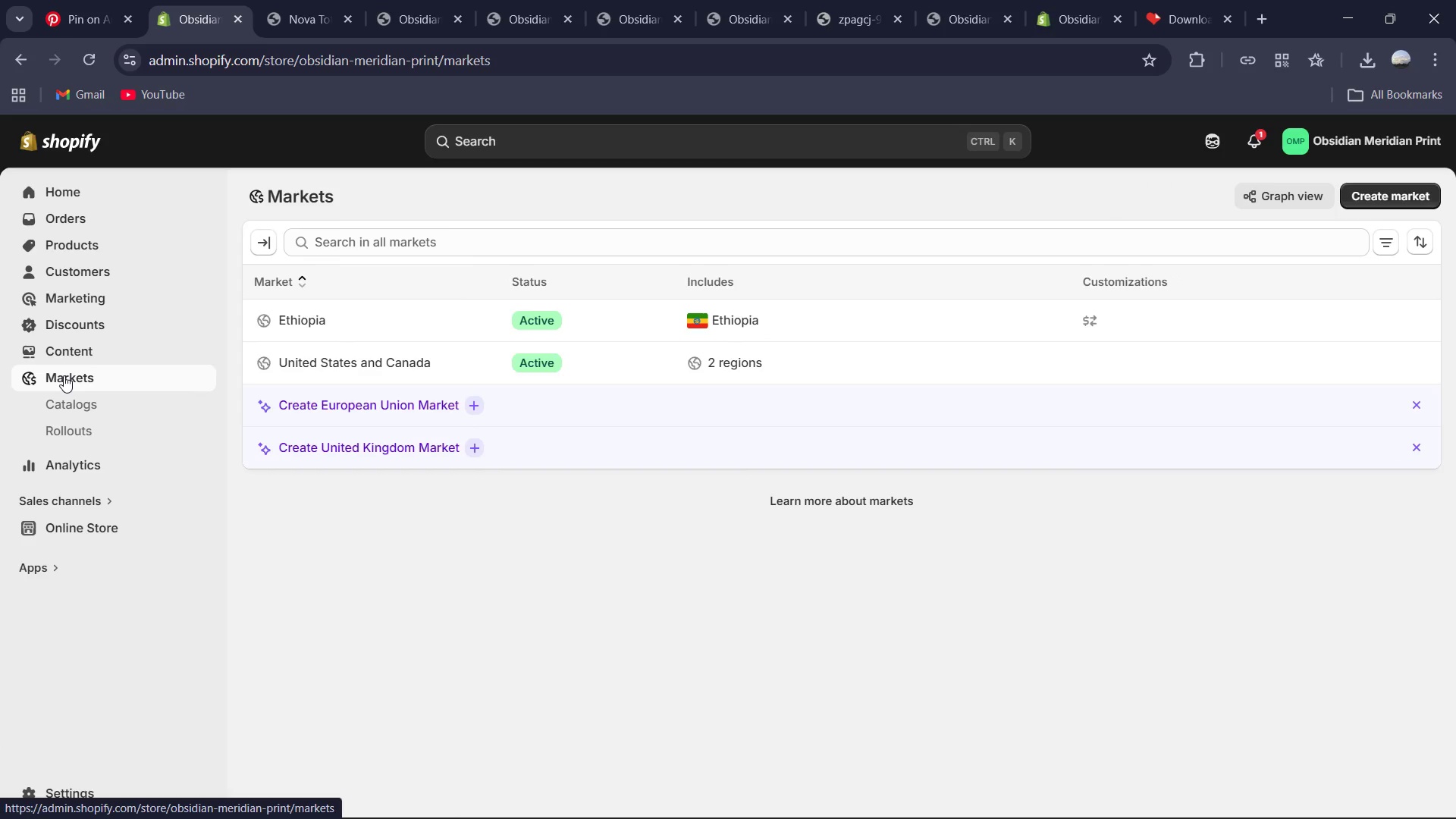 
mouse_move([102, 759])
 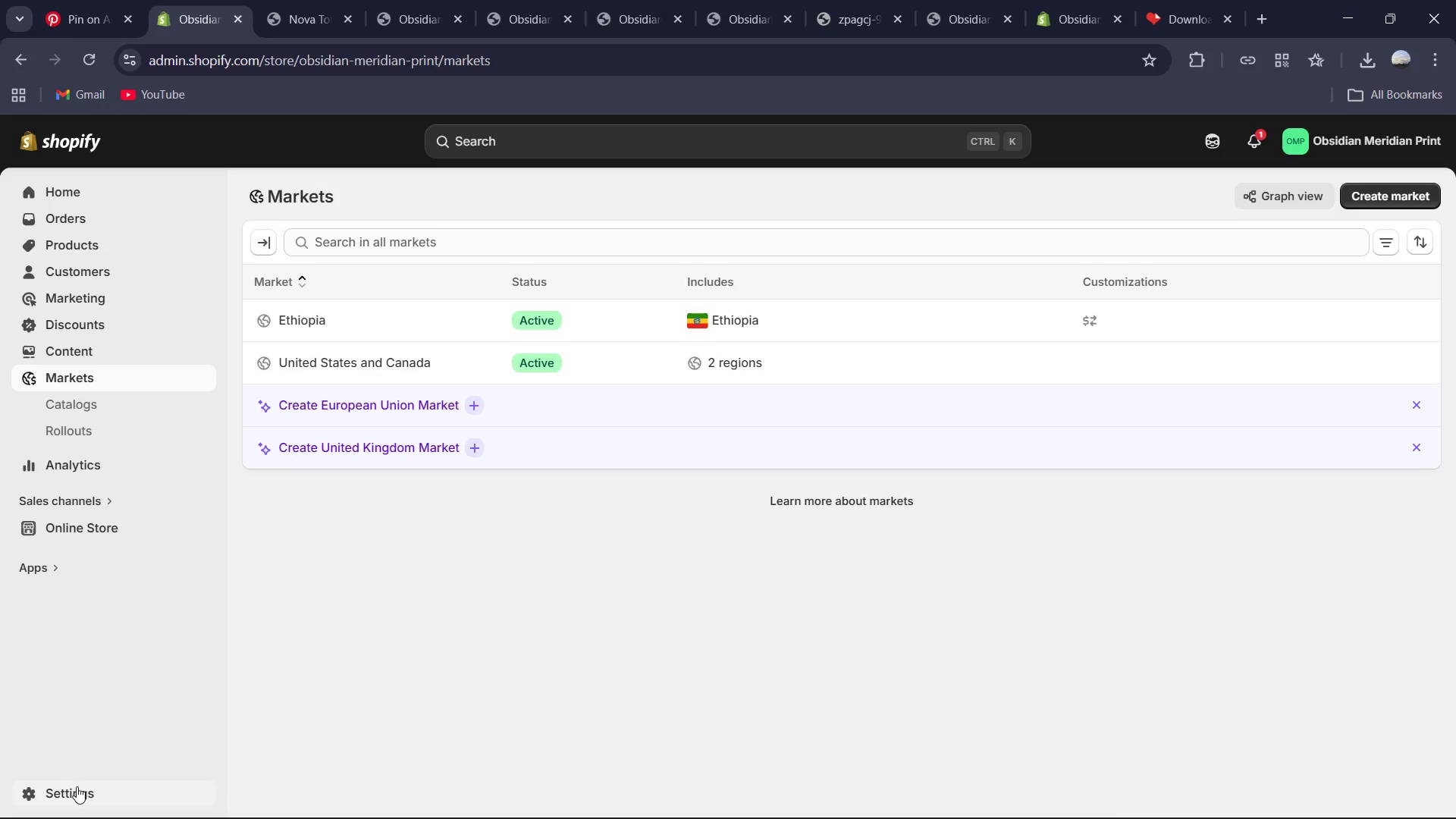 
left_click([72, 791])
 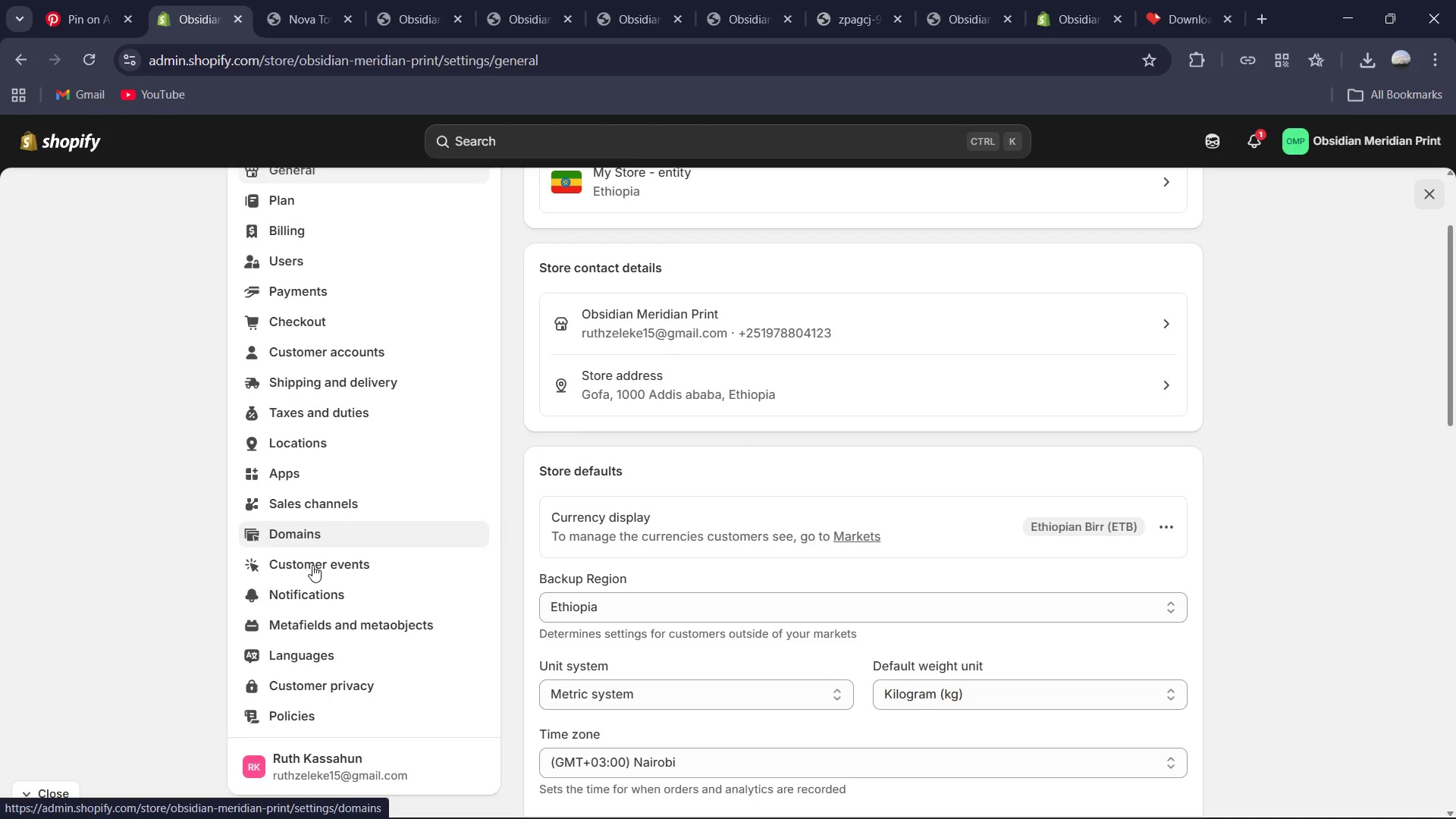 
wait(7.19)
 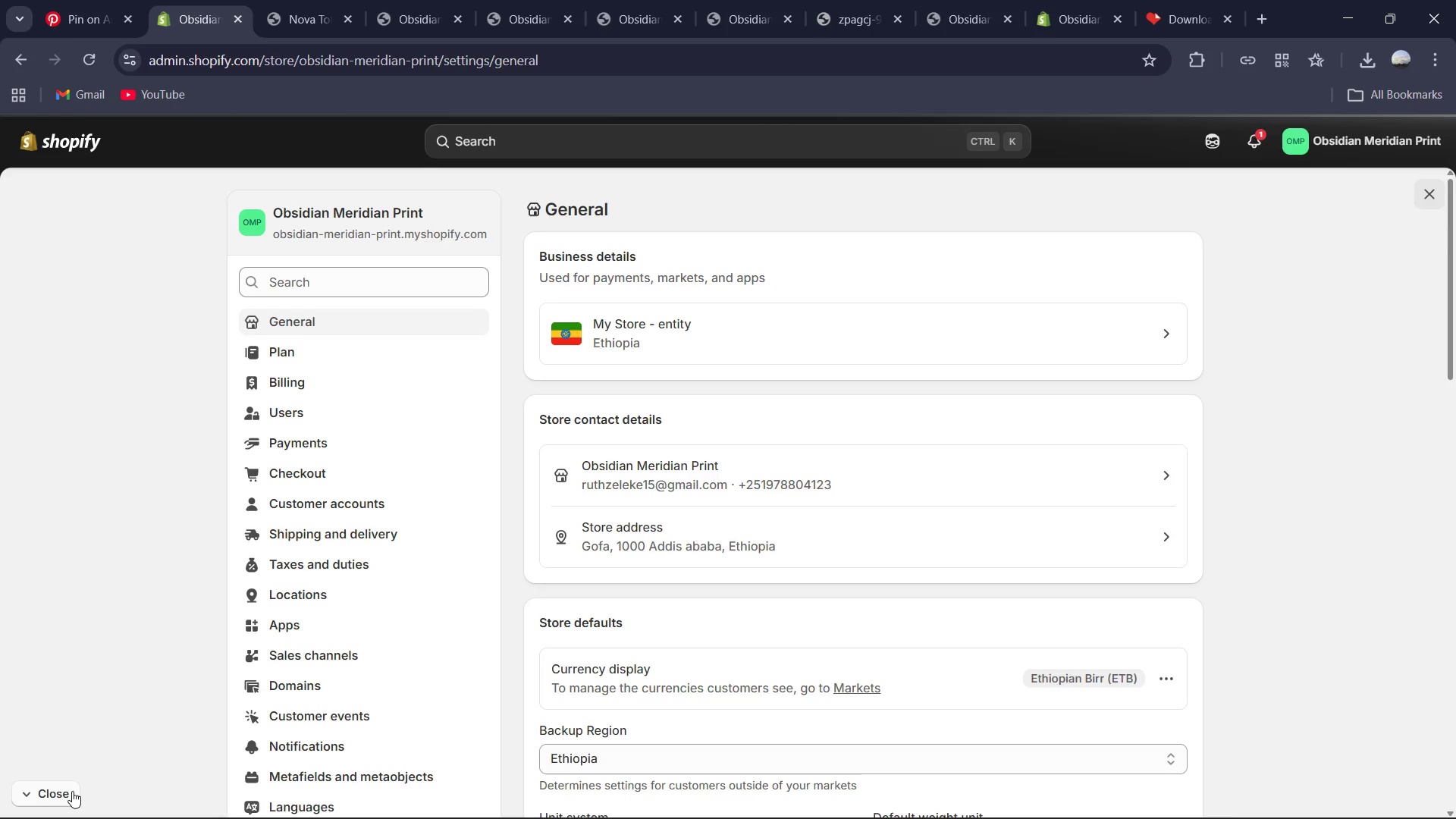 
left_click([309, 294])
 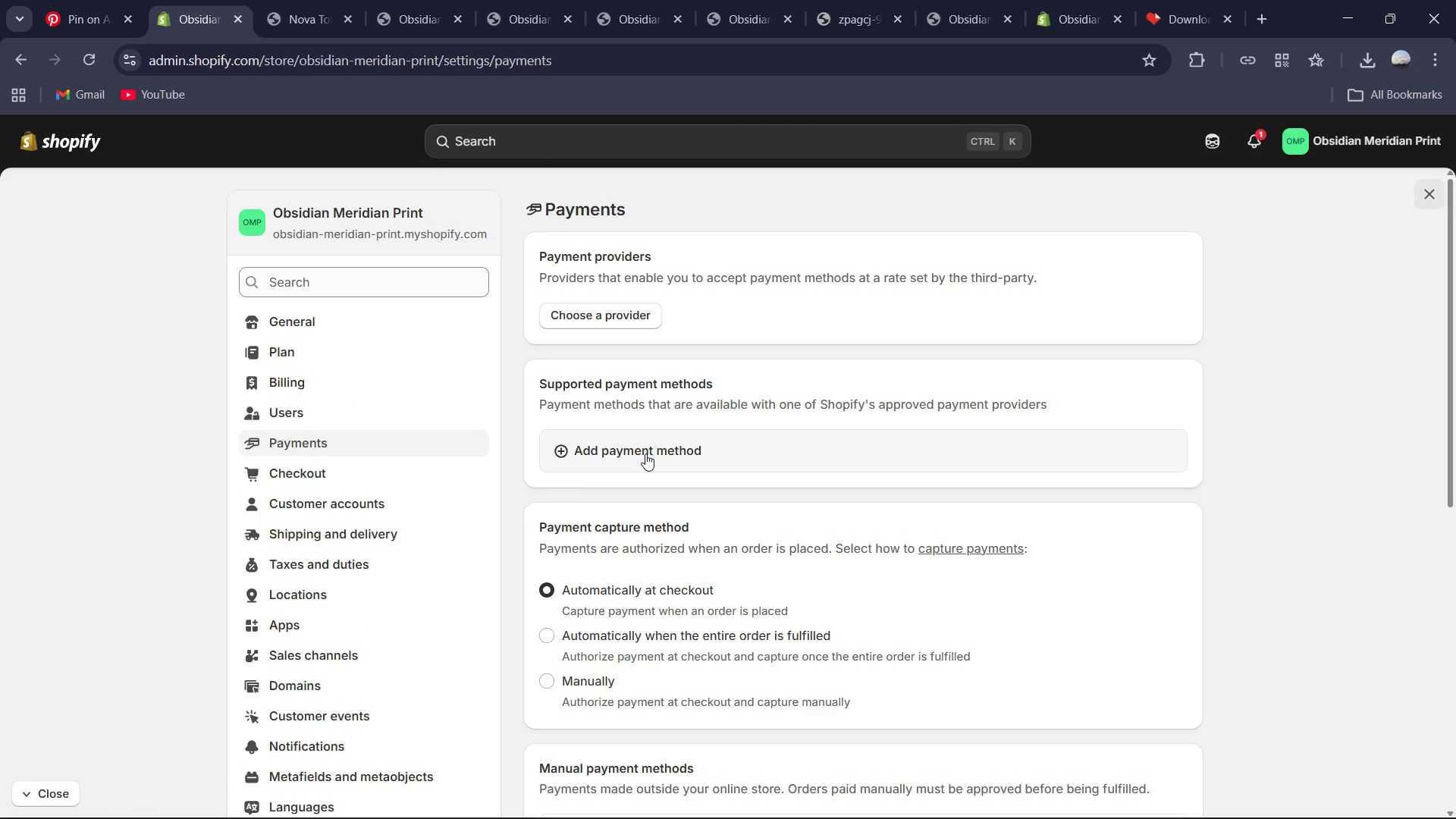 
wait(5.53)
 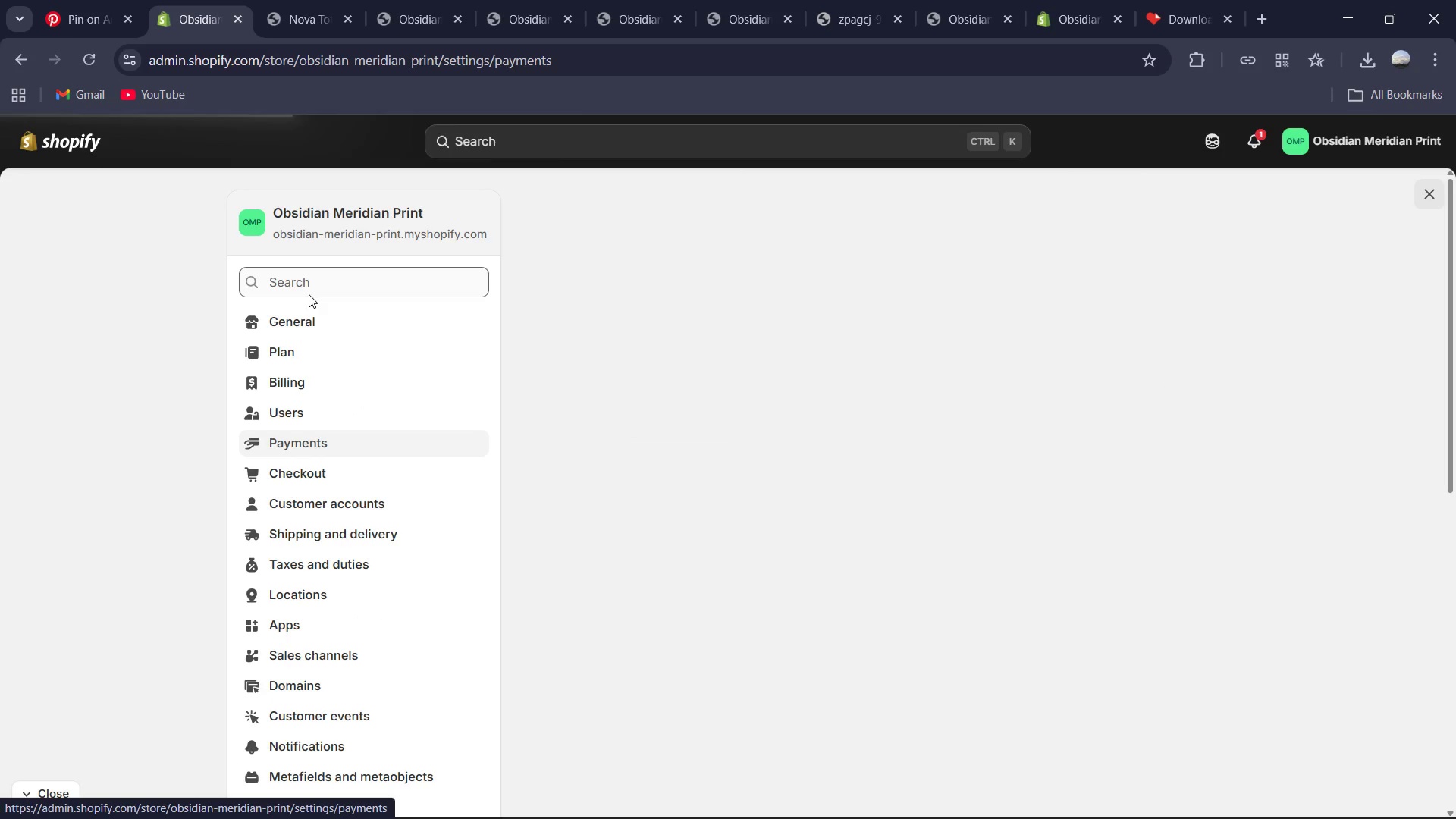 
mouse_move([622, 438])
 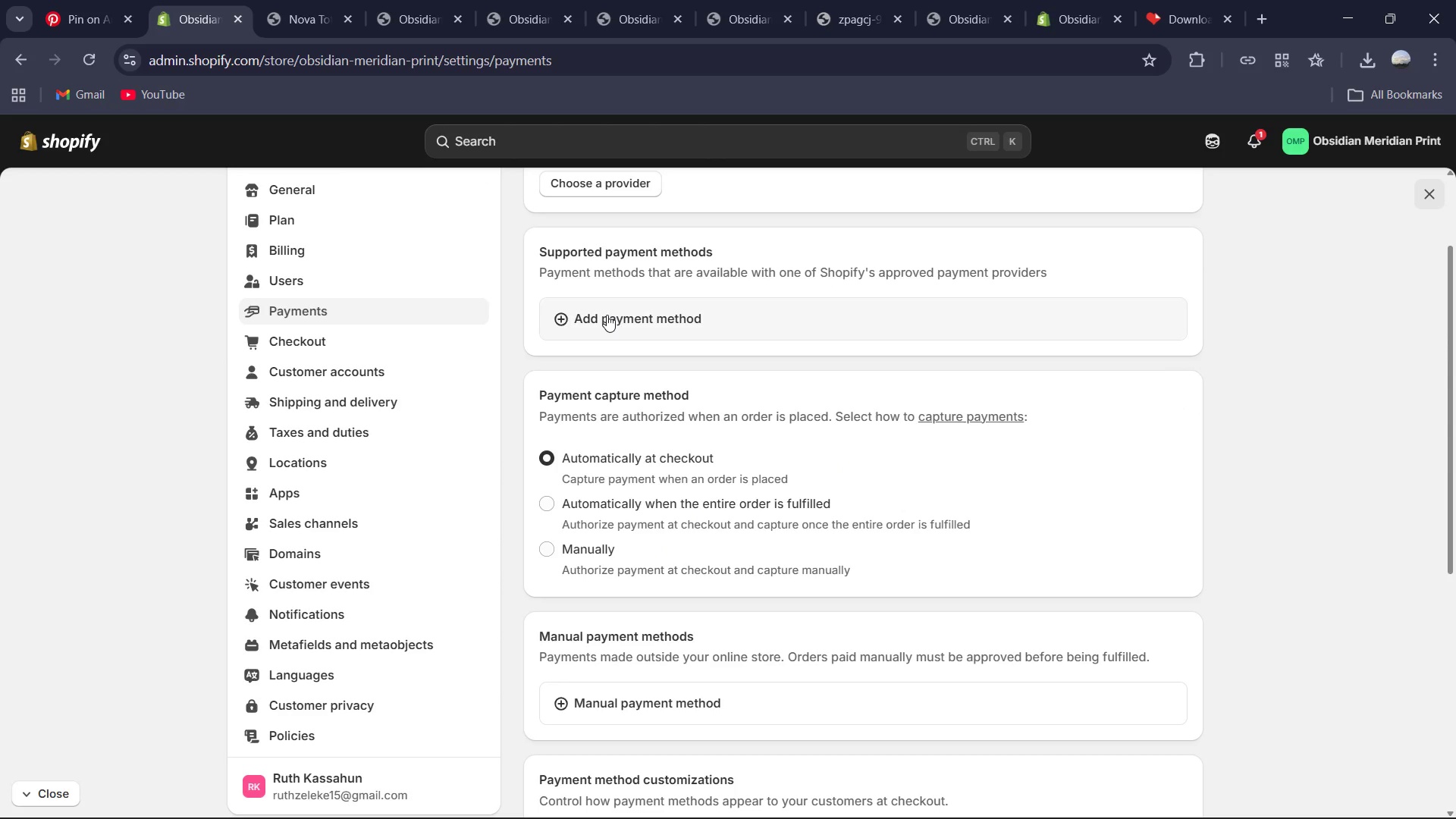 
left_click([607, 315])
 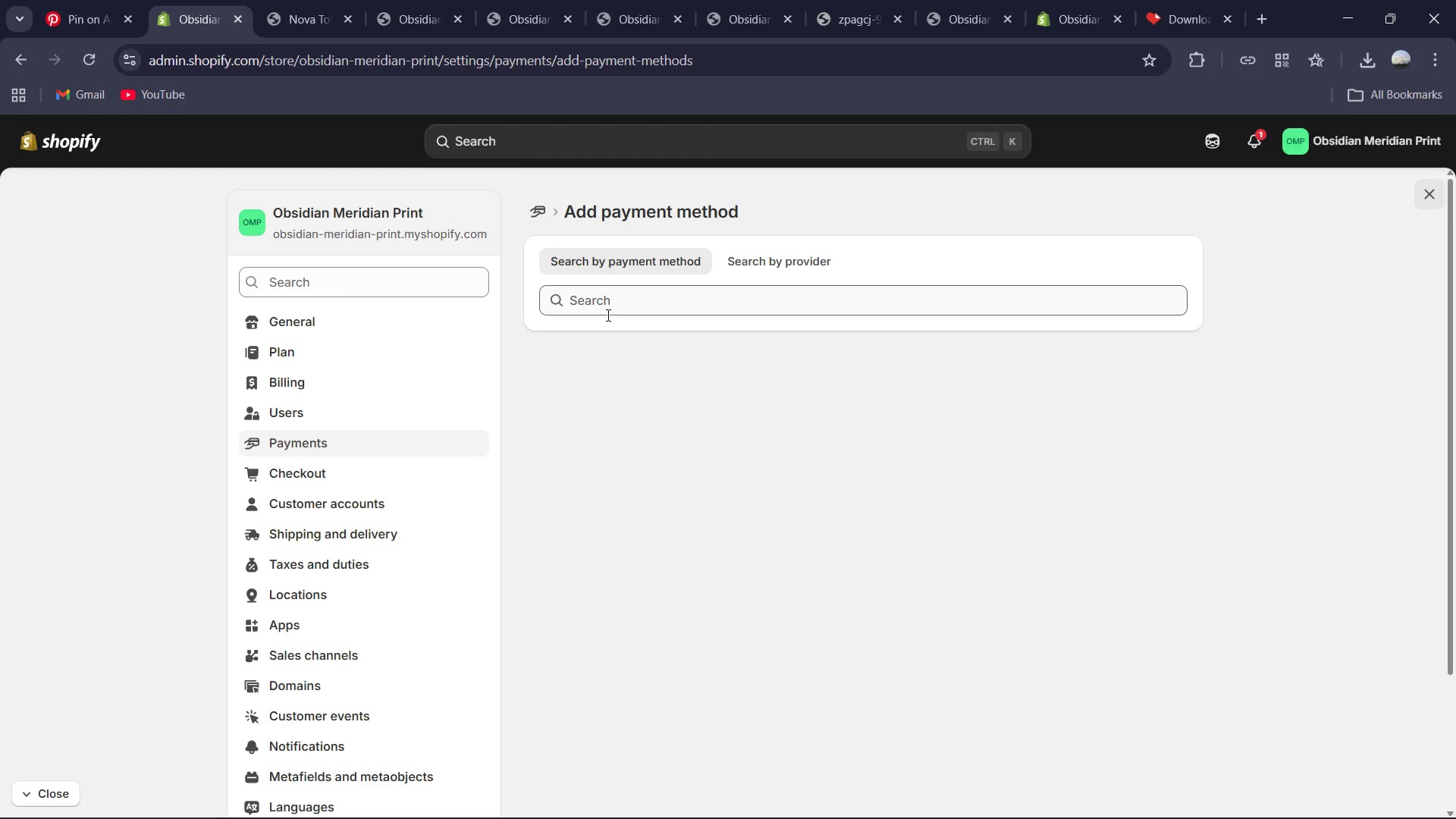 
left_click([610, 306])
 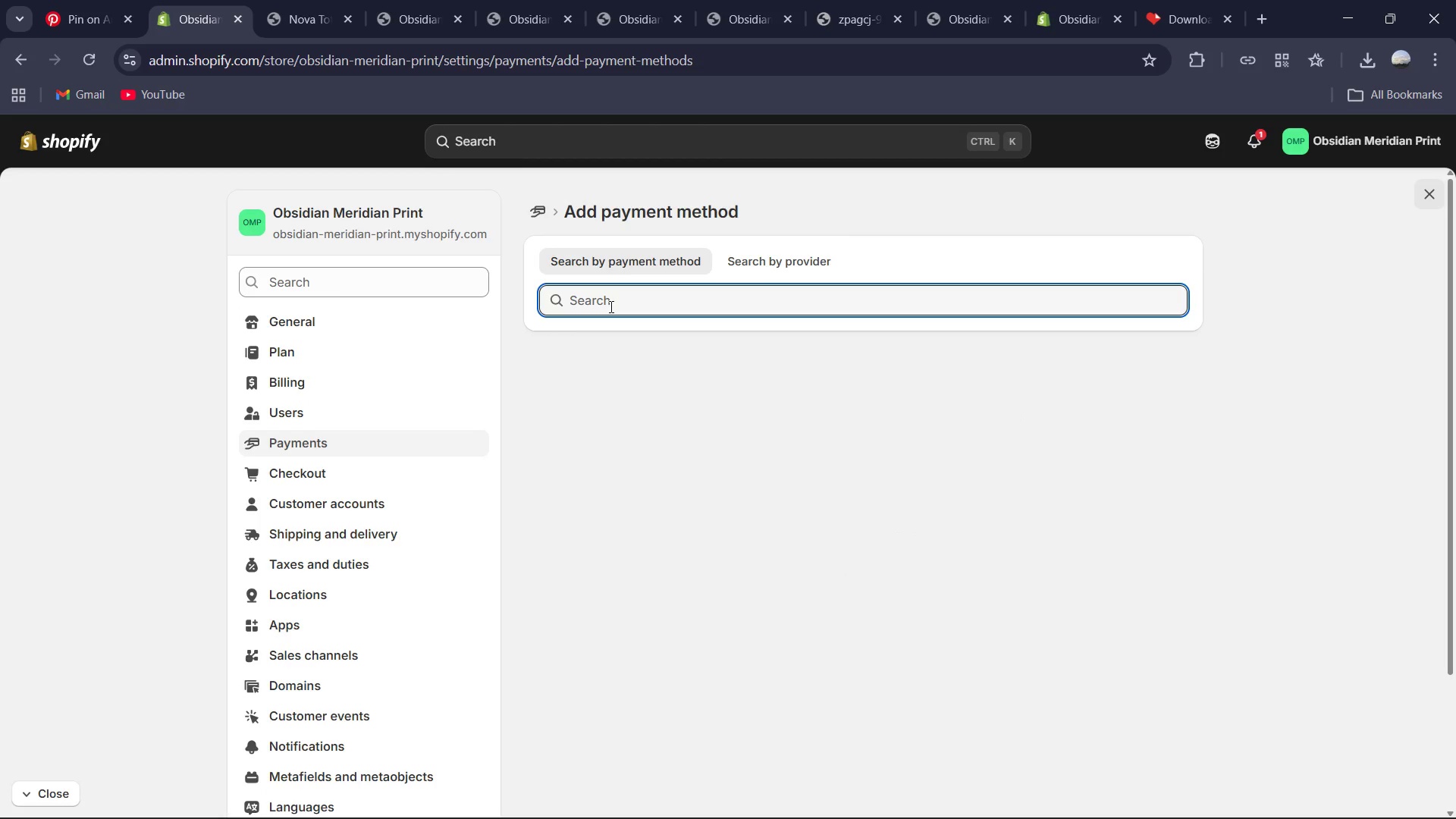 
type(pay)
 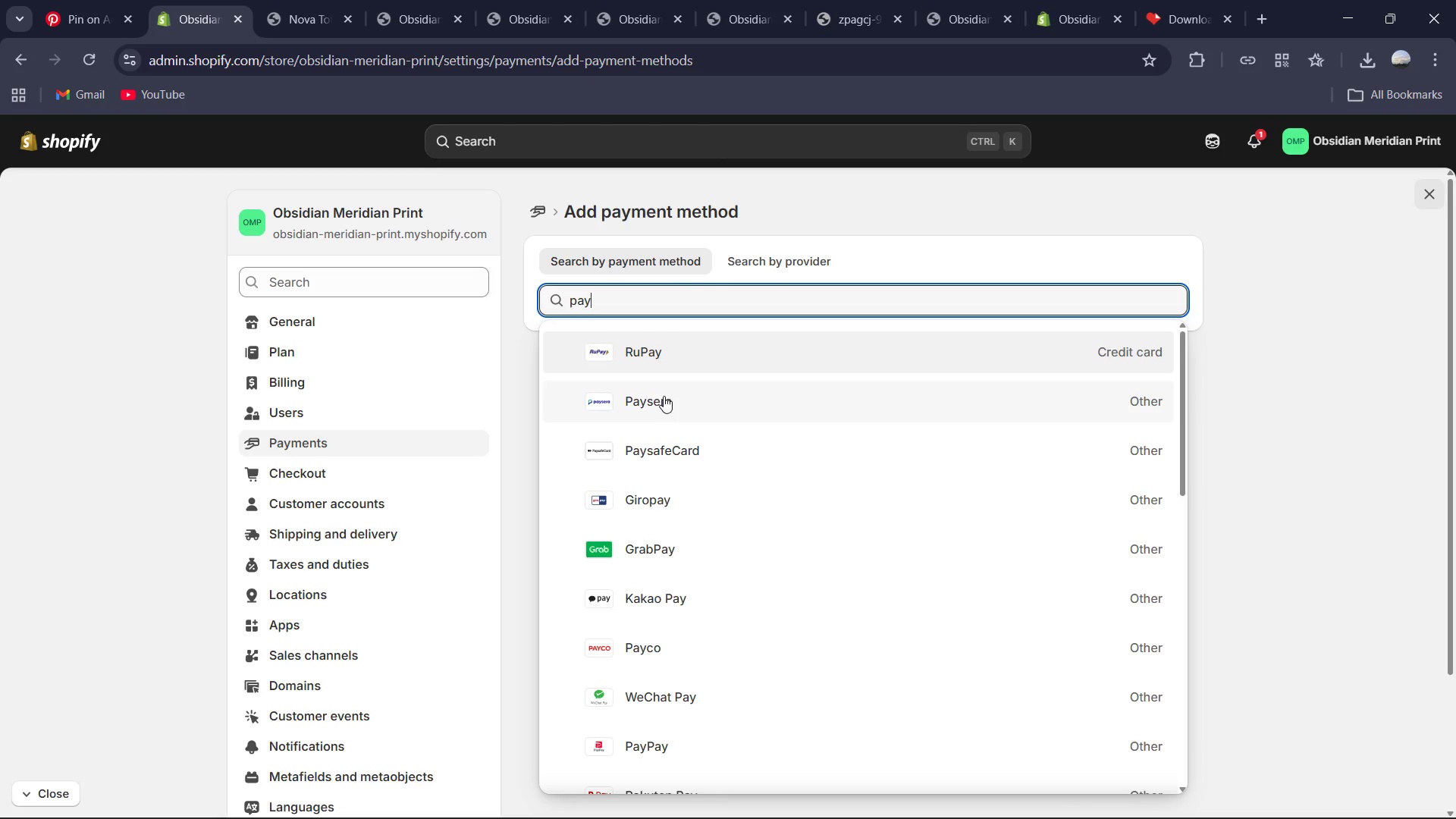 
key(P)
 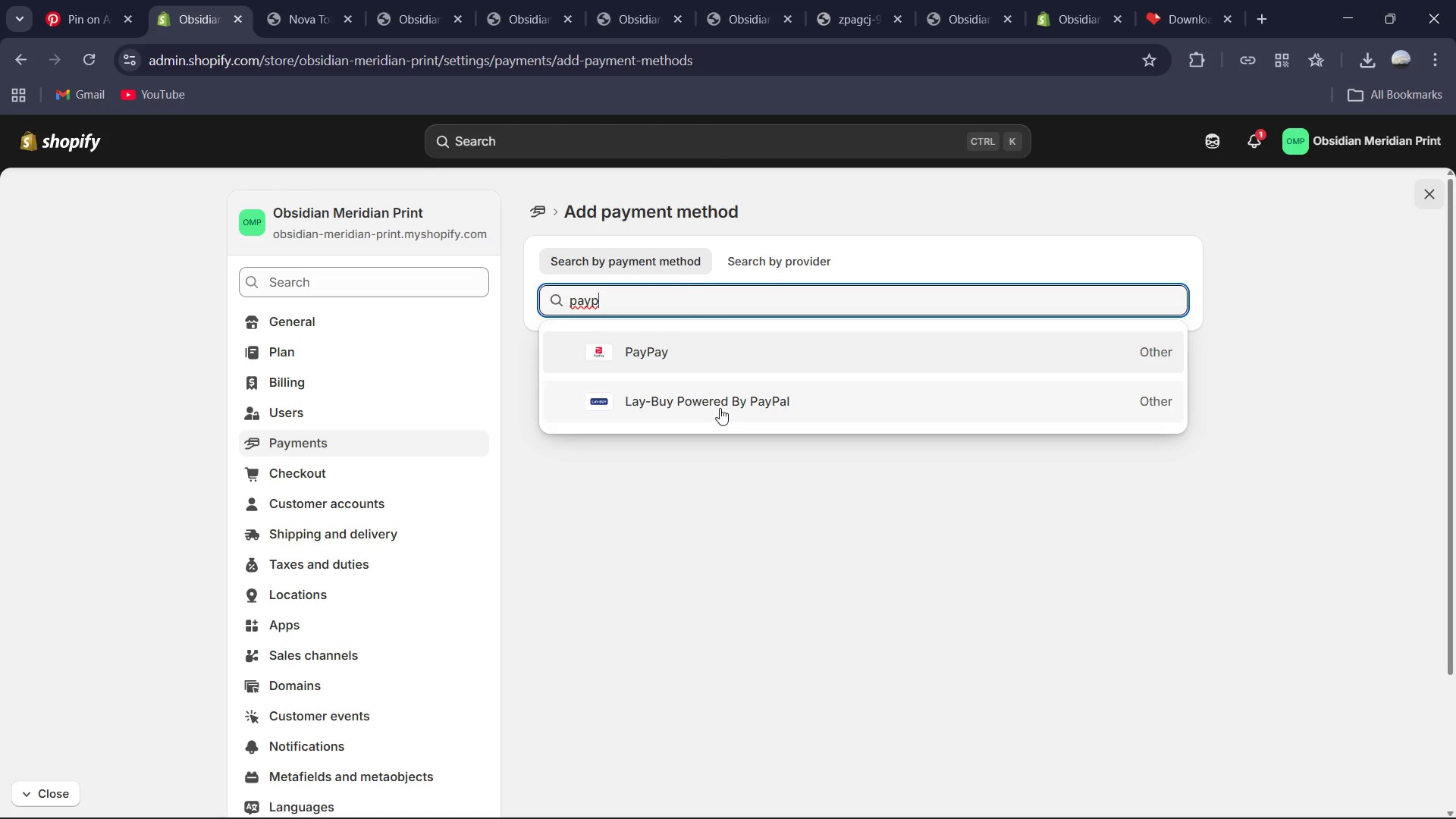 
wait(7.01)
 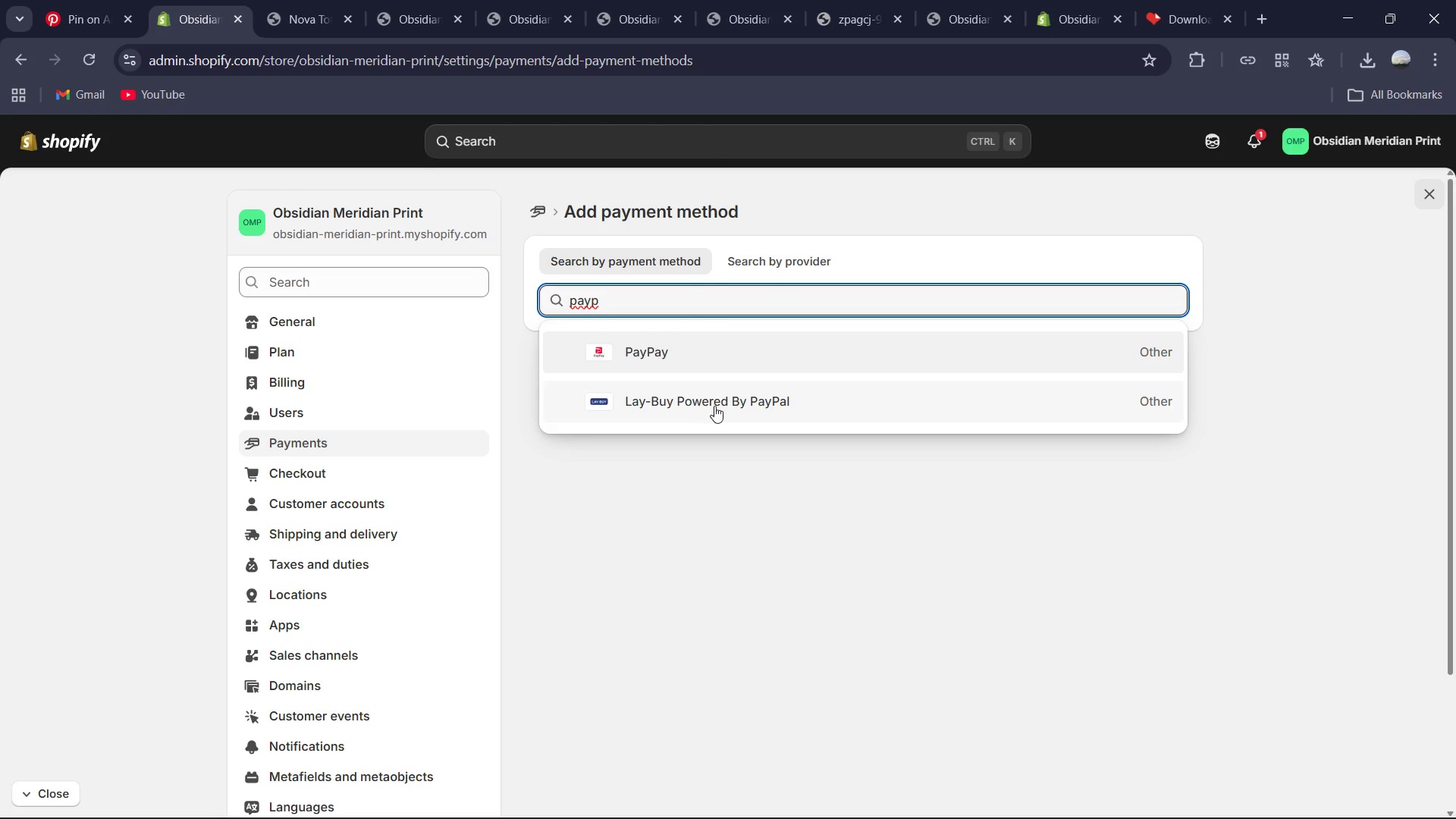 
hold_key(key=Backspace, duration=0.81)
 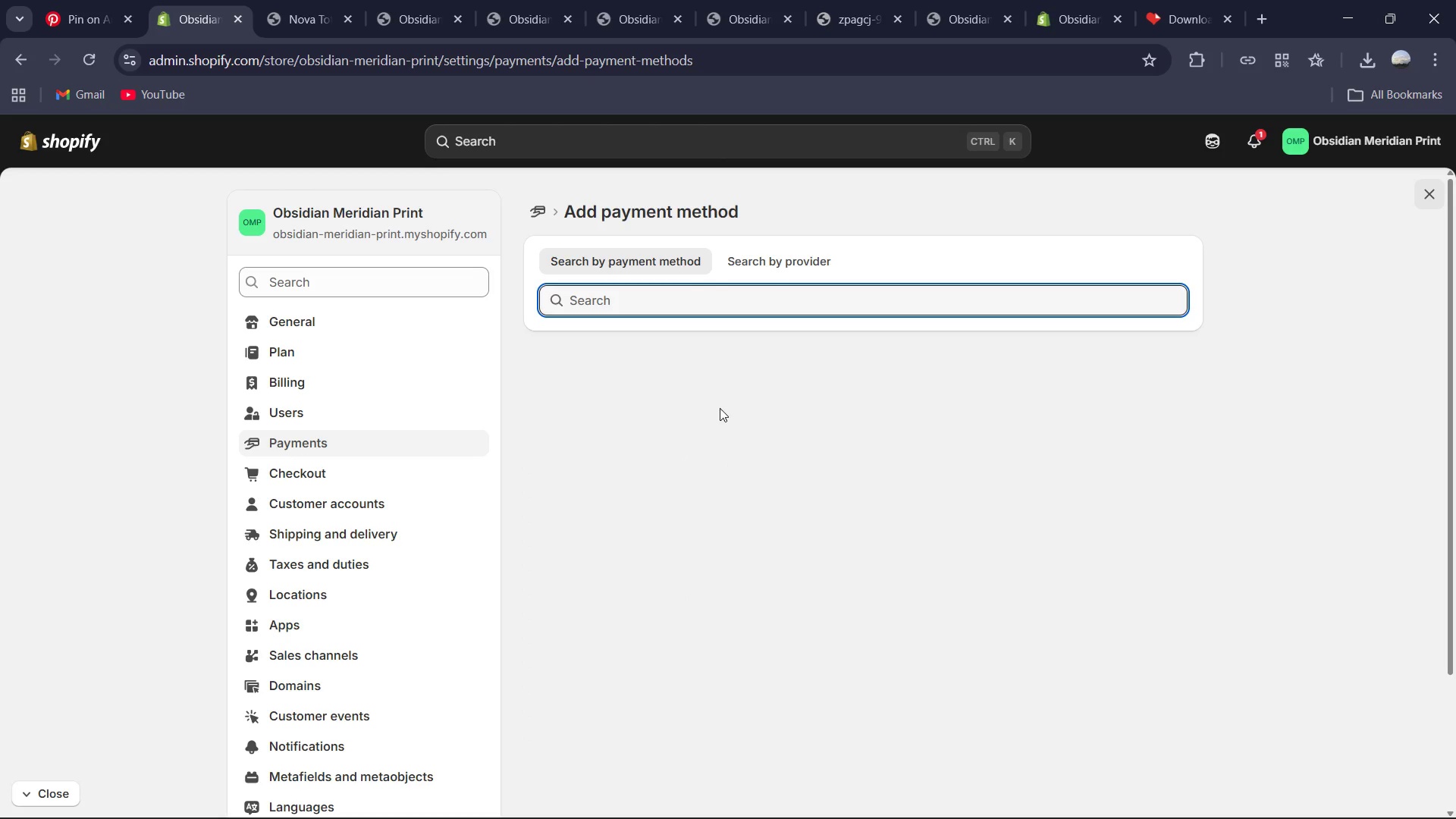 
type(PayPal)
 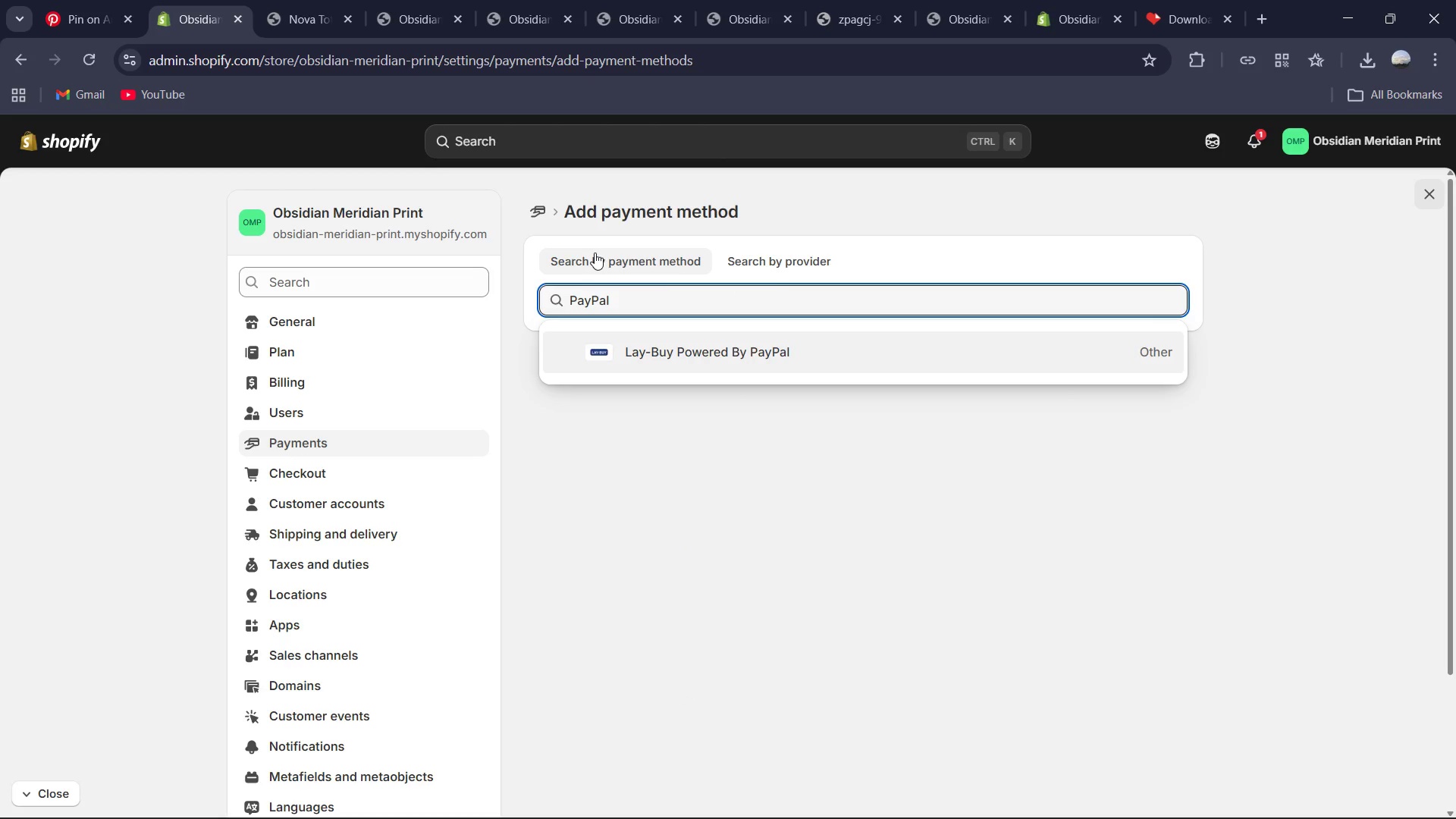 
left_click([774, 273])
 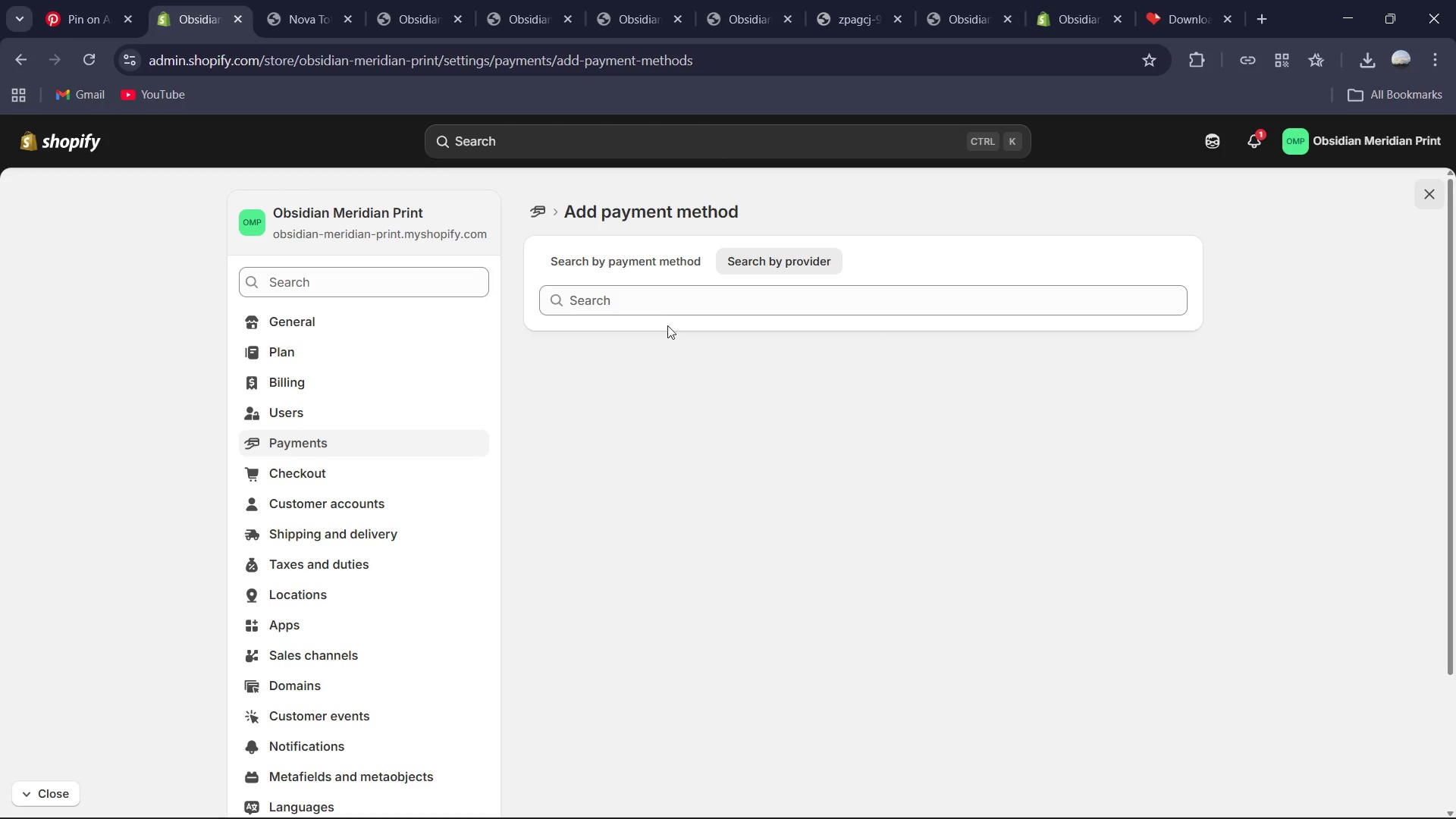 
left_click([661, 304])
 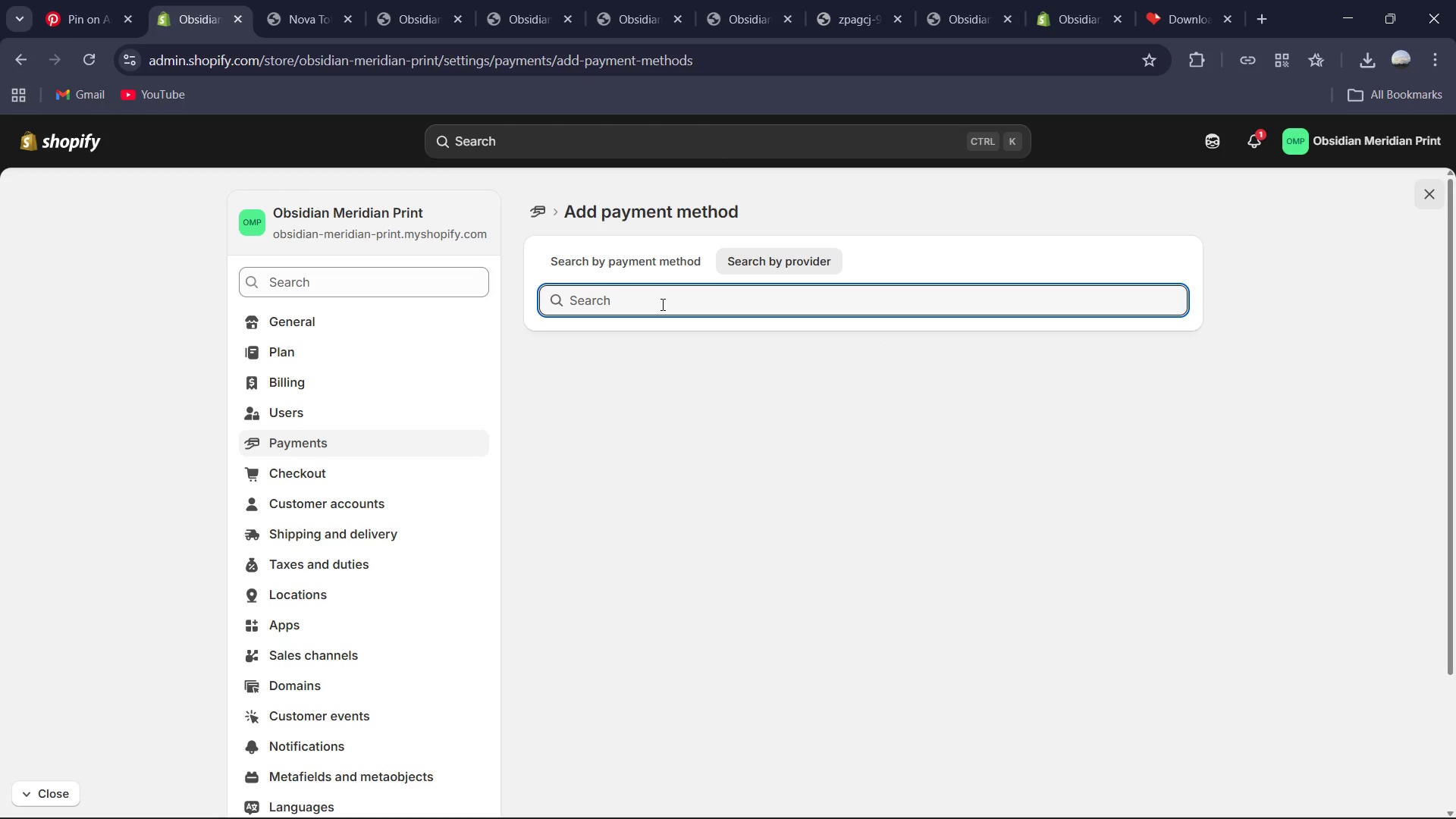 
type(paypal)
key(Backspace)
key(Backspace)
key(Backspace)
key(Backspace)
key(Backspace)
key(Backspace)
 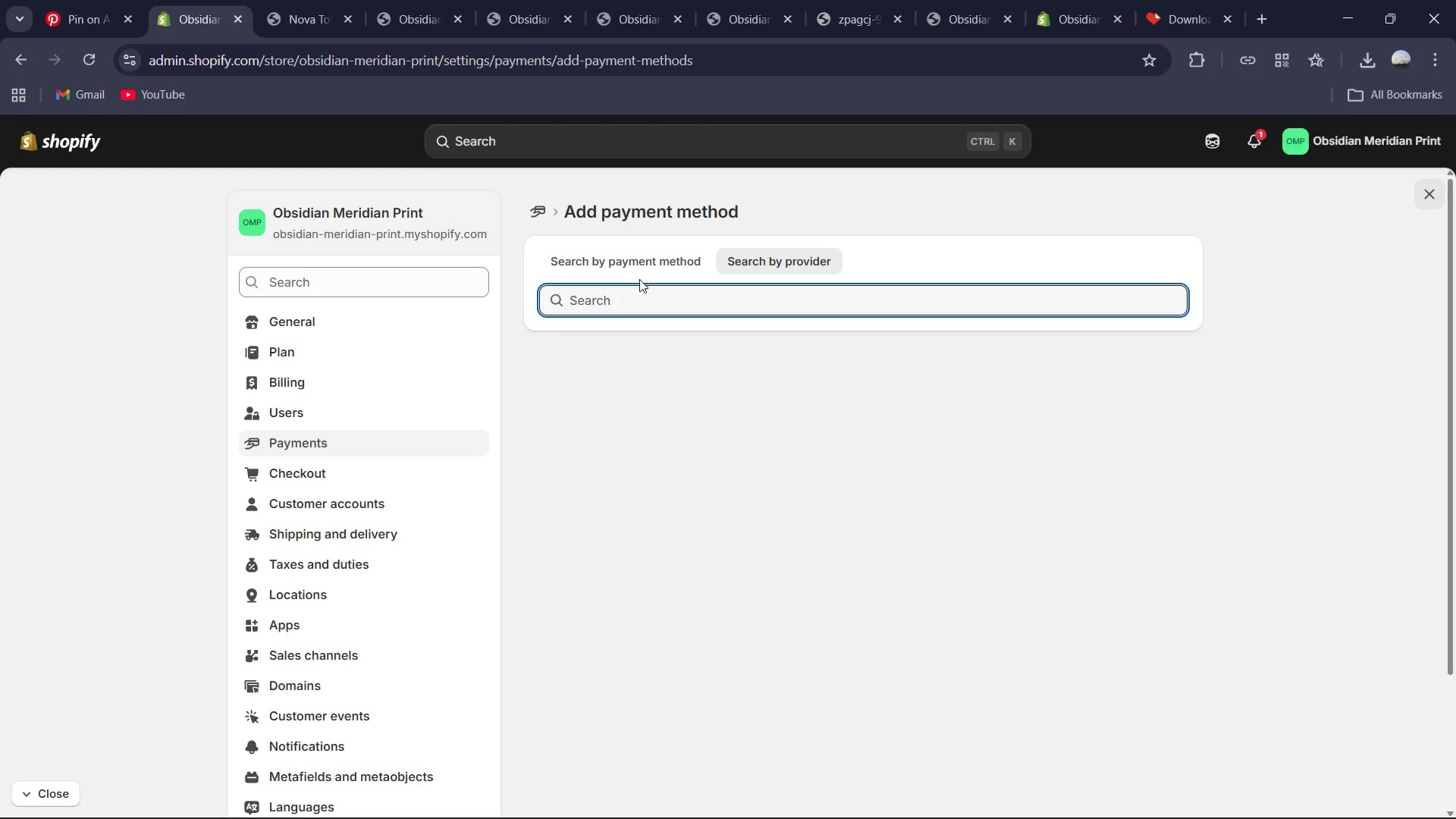 
wait(6.75)
 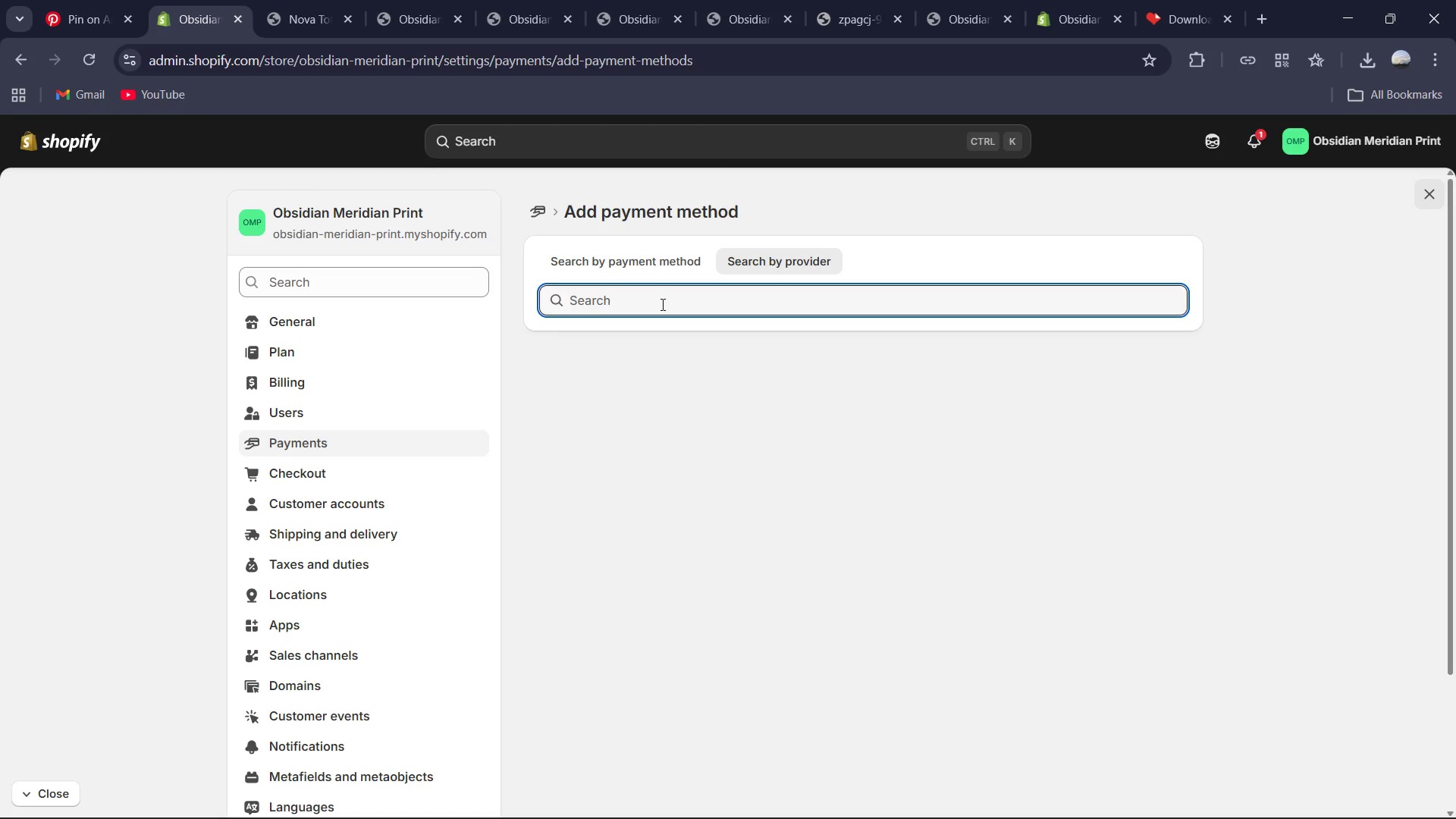 
left_click([635, 257])
 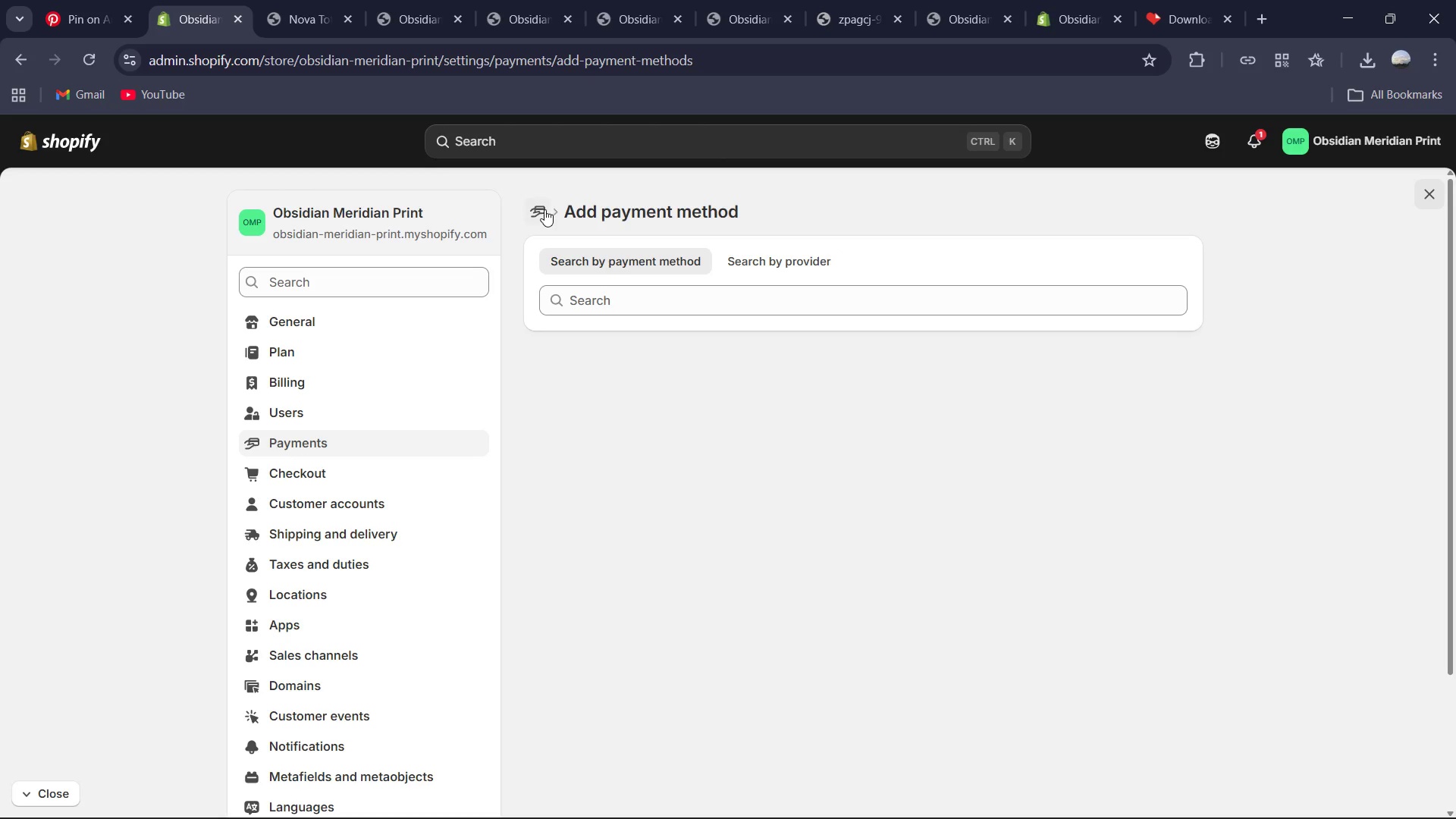 
left_click([544, 209])
 